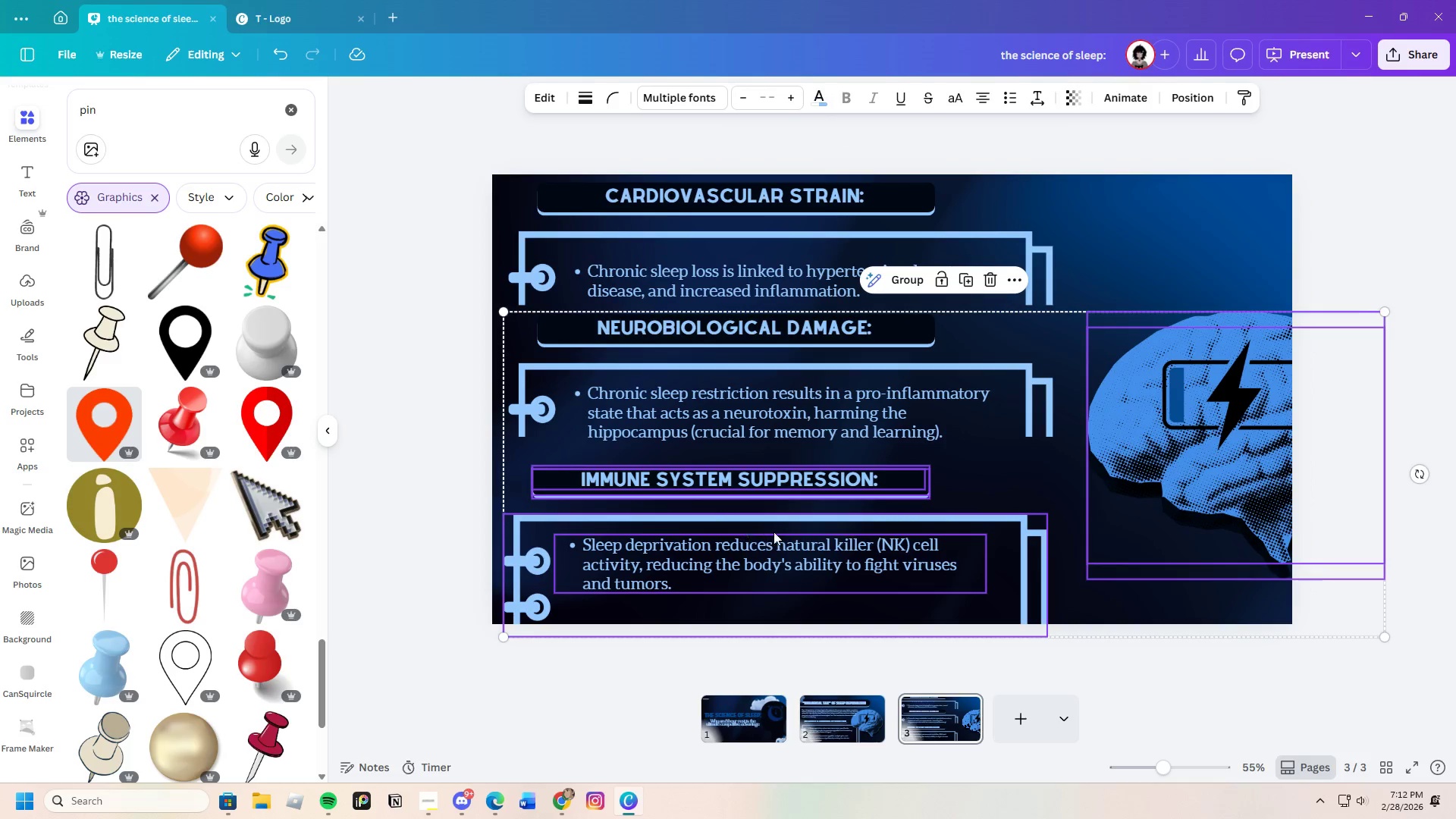 
left_click_drag(start_coordinate=[775, 532], to_coordinate=[786, 532])
 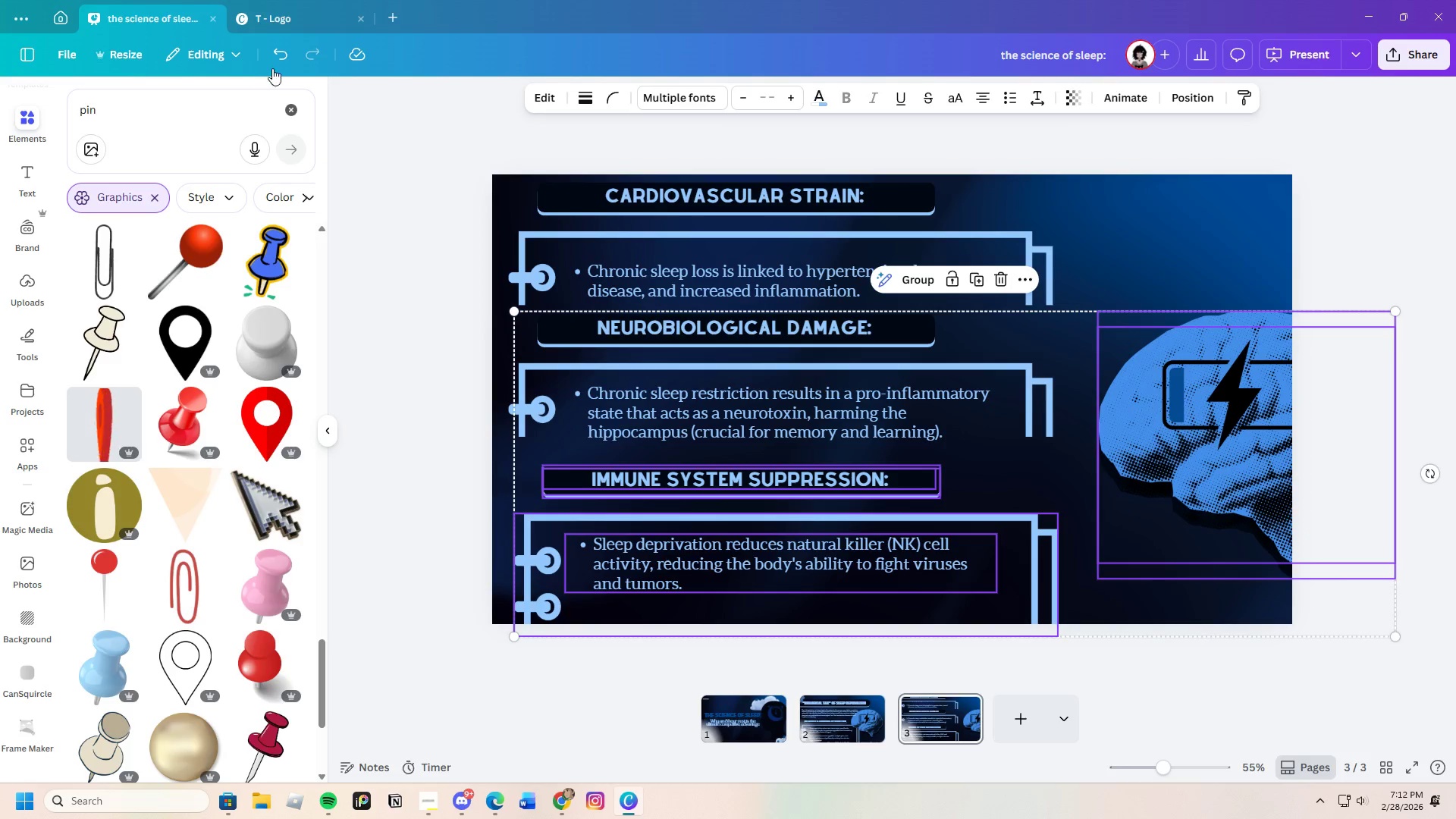 
left_click([278, 61])
 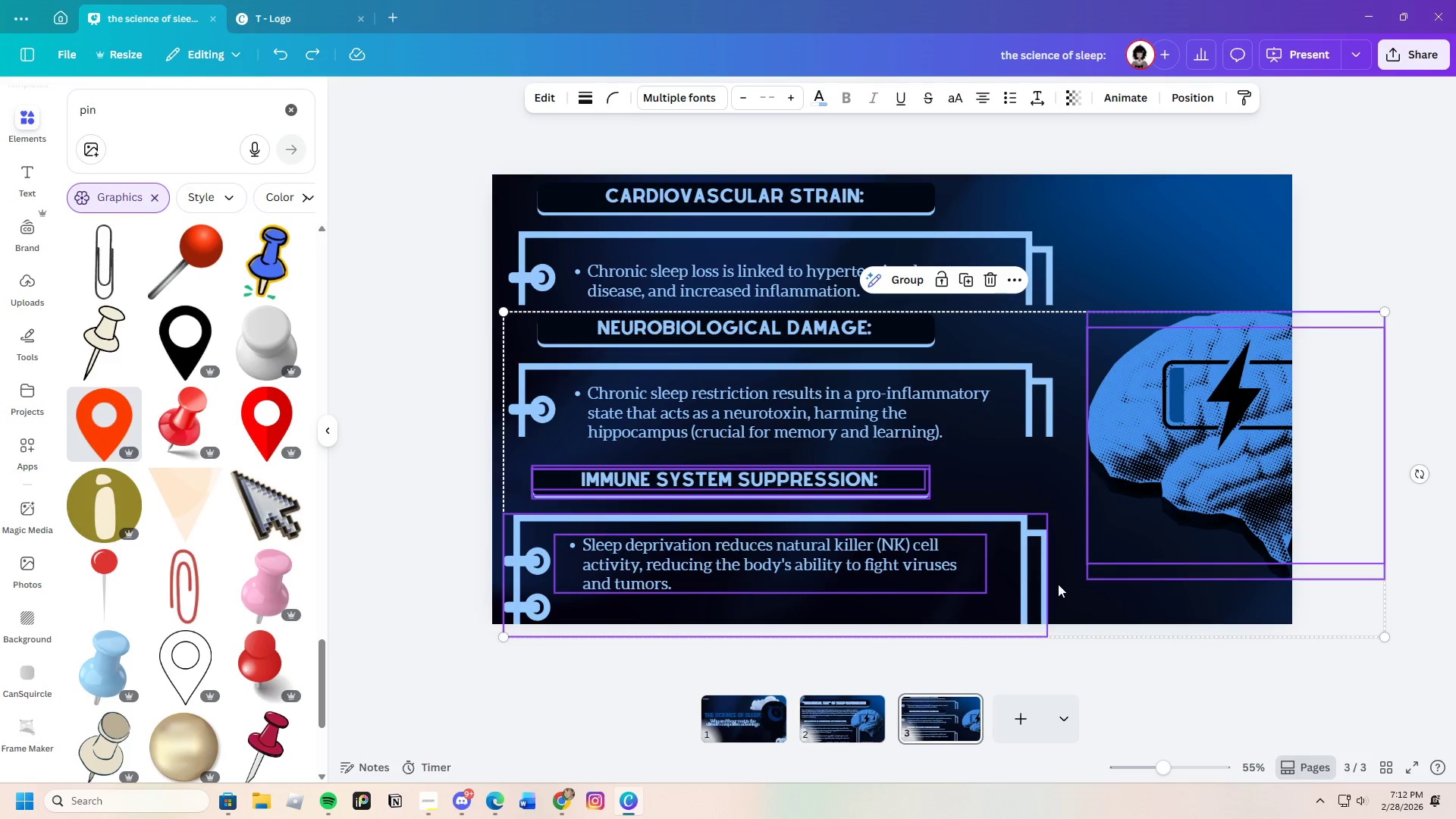 
left_click([1083, 604])
 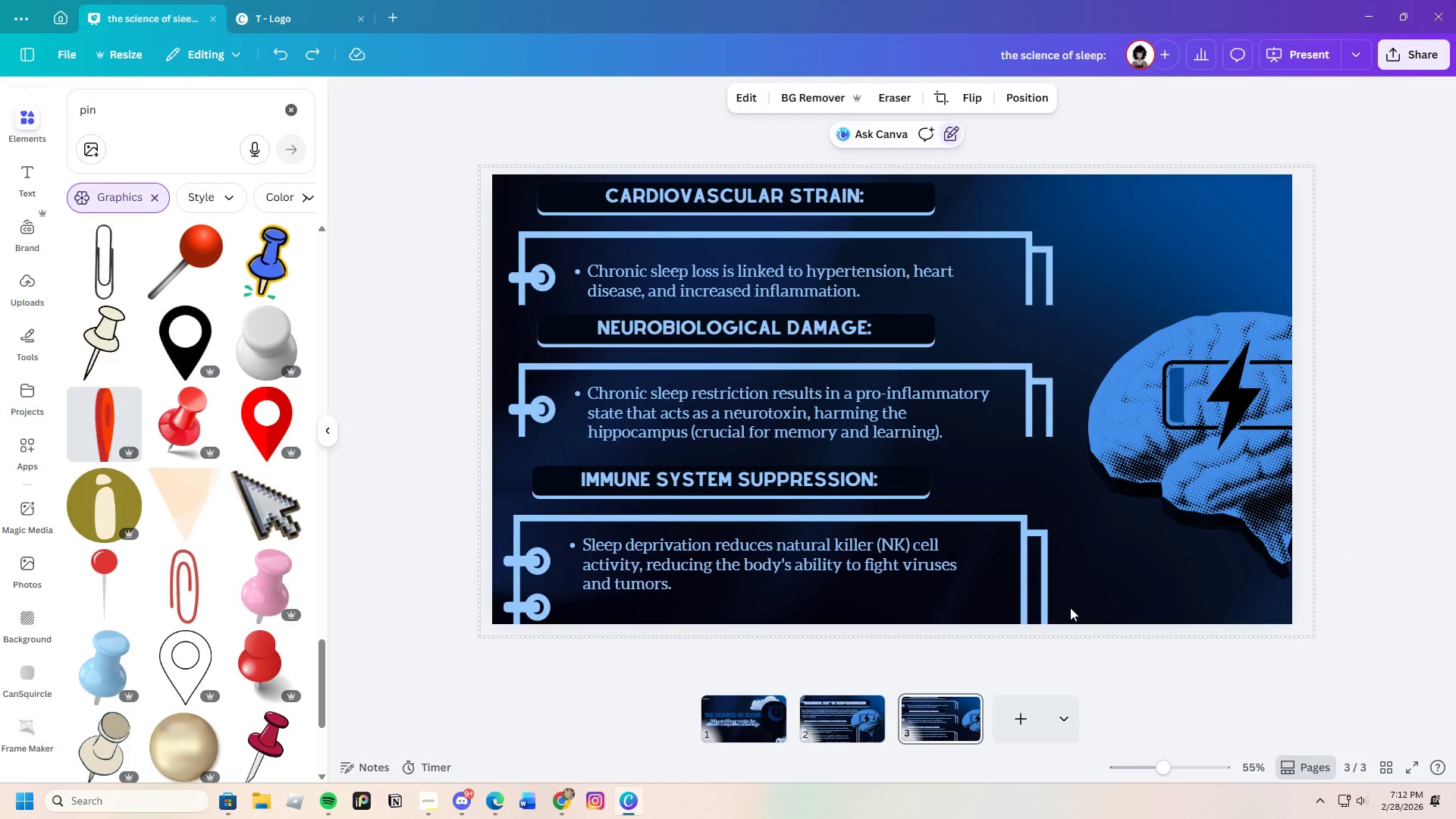 
left_click_drag(start_coordinate=[1070, 607], to_coordinate=[770, 491])
 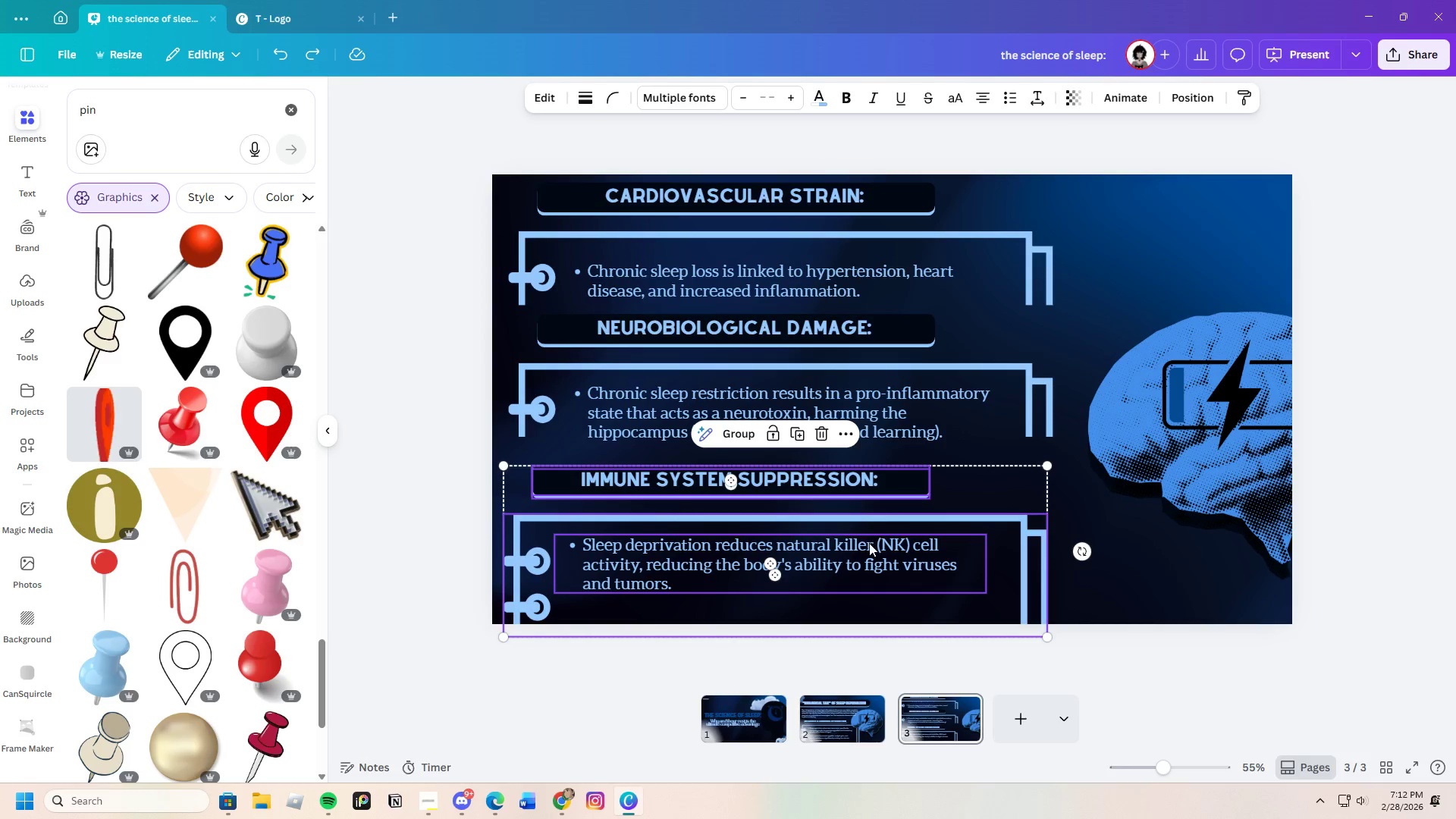 
left_click_drag(start_coordinate=[869, 543], to_coordinate=[874, 542])
 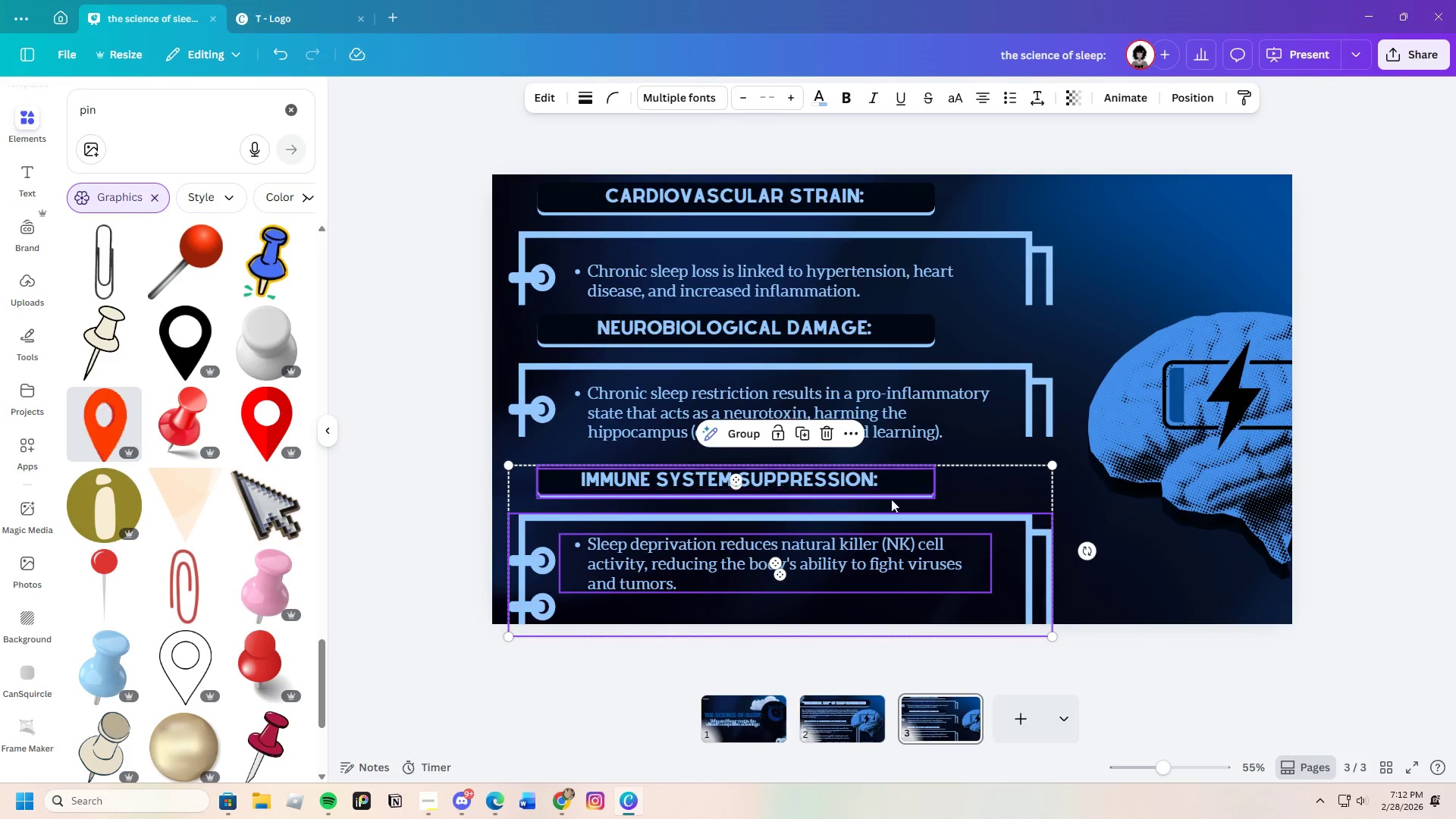 
left_click([894, 494])
 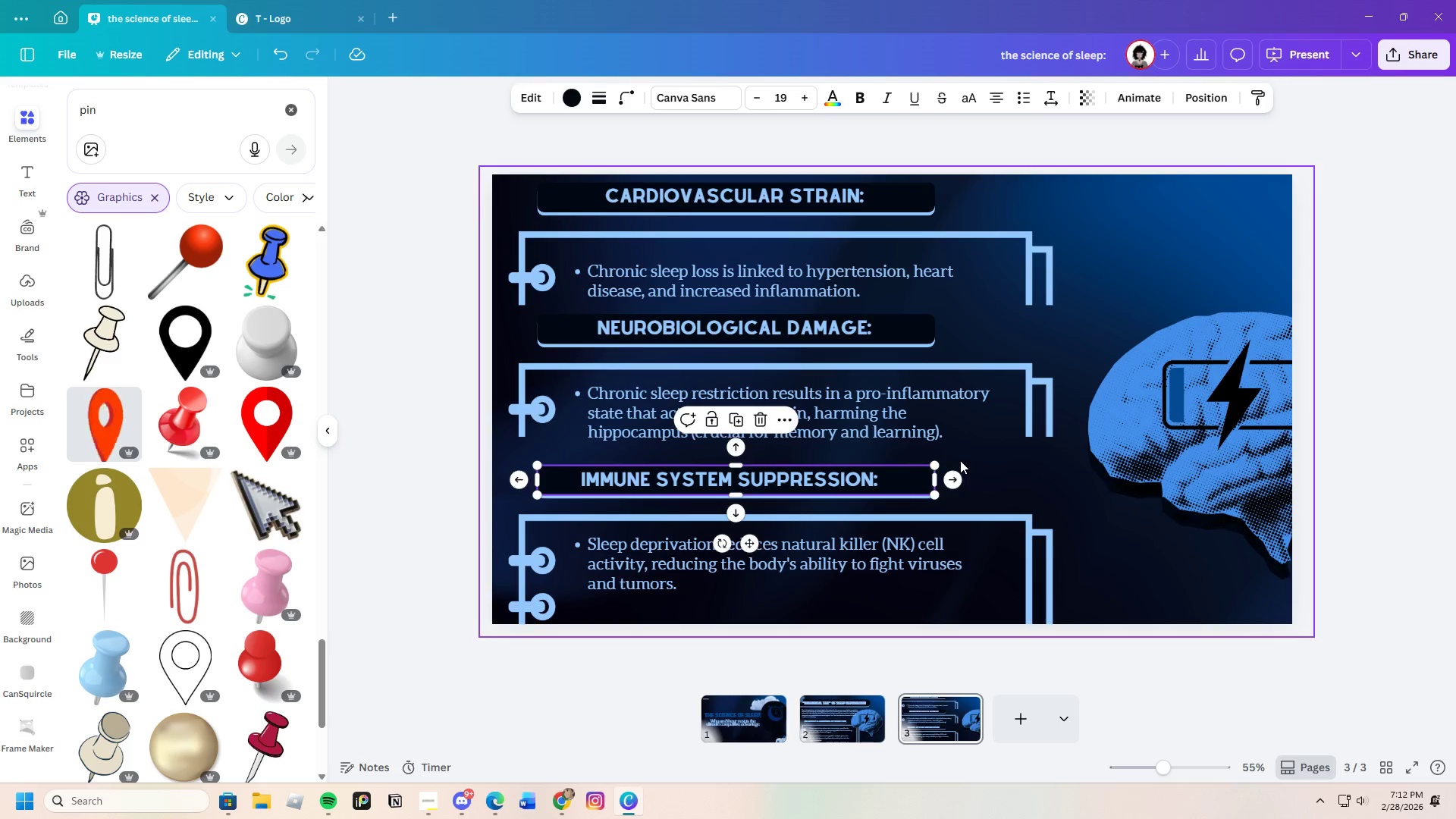 
left_click_drag(start_coordinate=[953, 458], to_coordinate=[720, 484])
 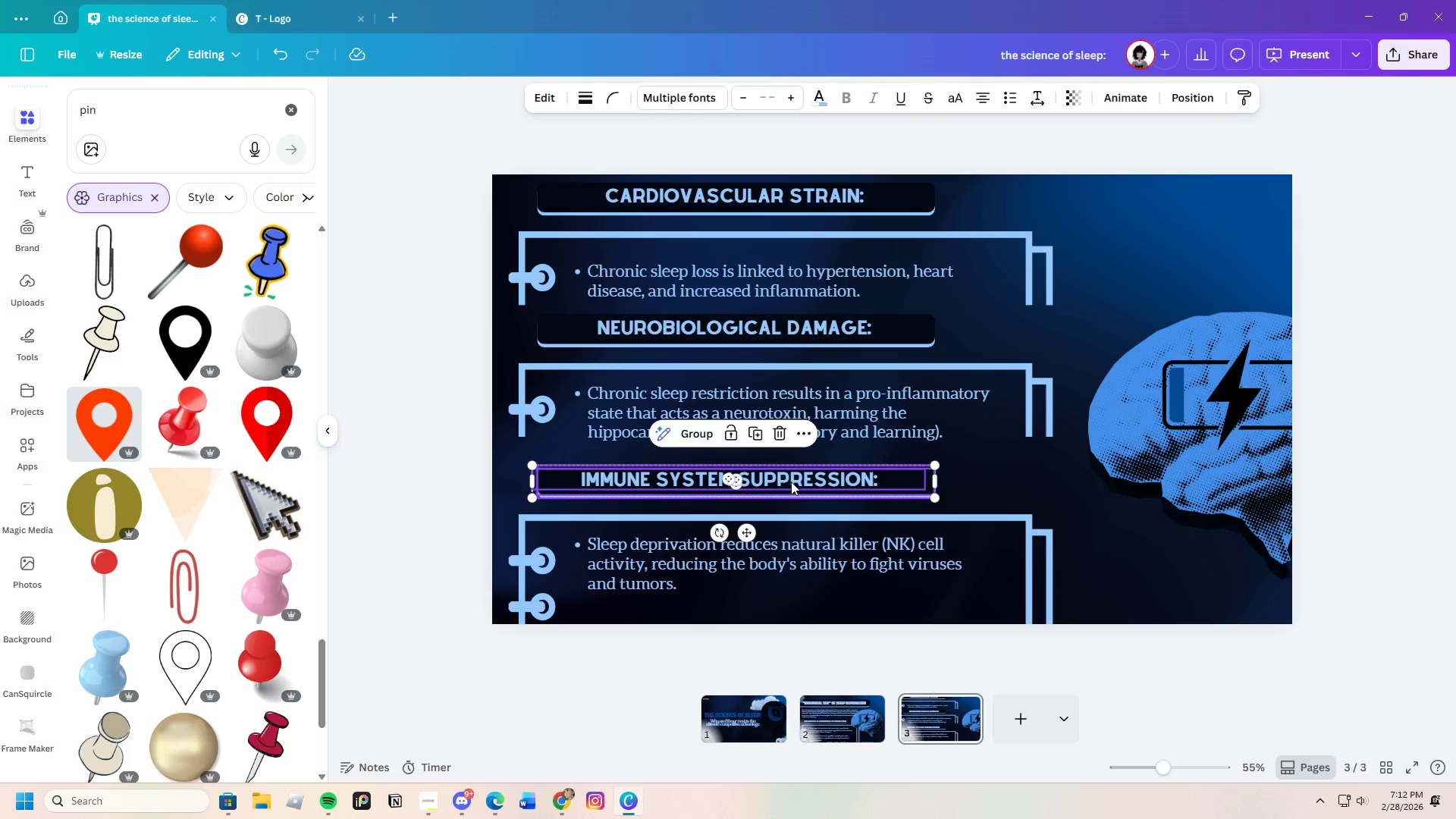 
left_click_drag(start_coordinate=[793, 481], to_coordinate=[800, 481])
 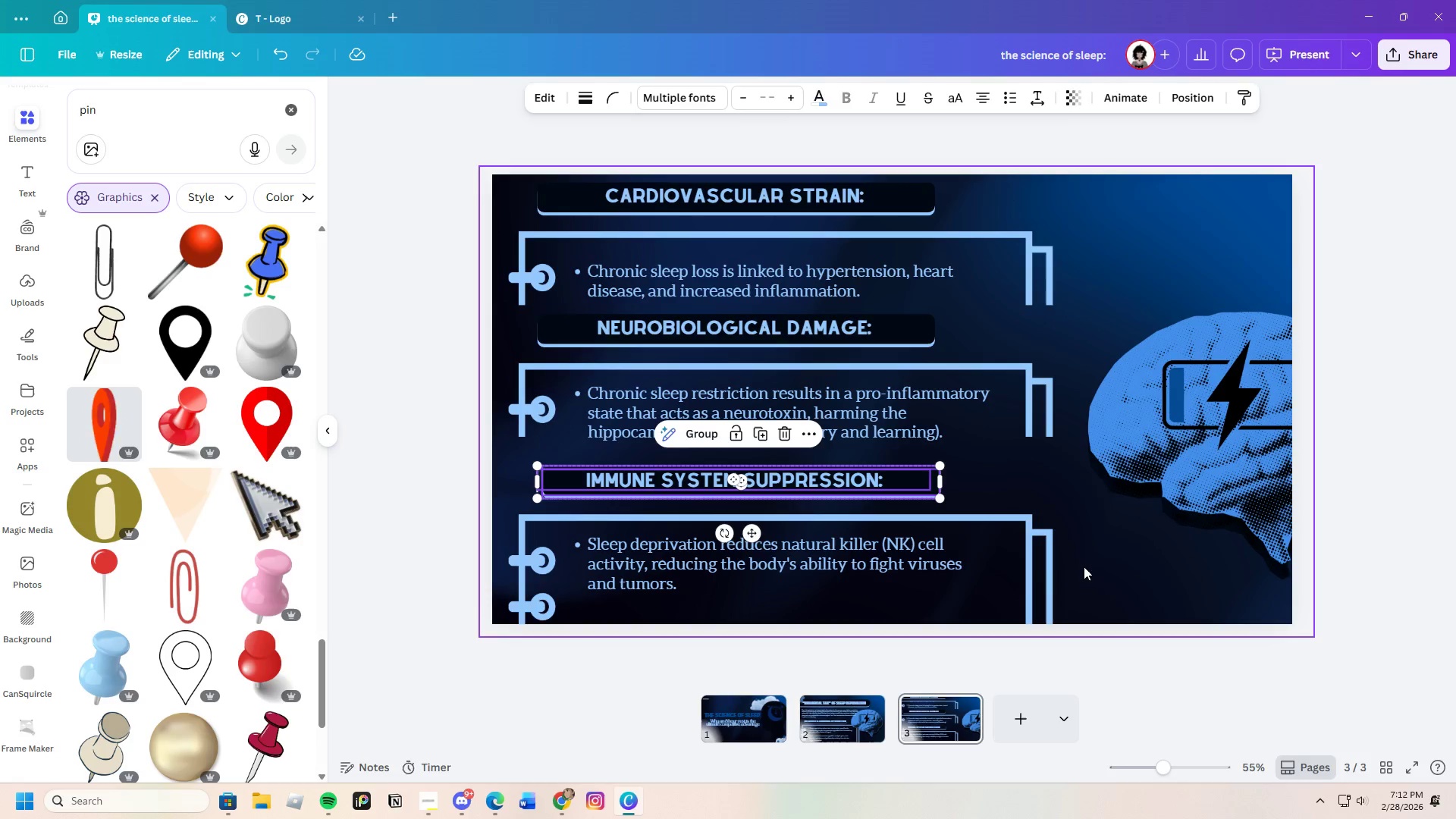 
left_click([1084, 570])
 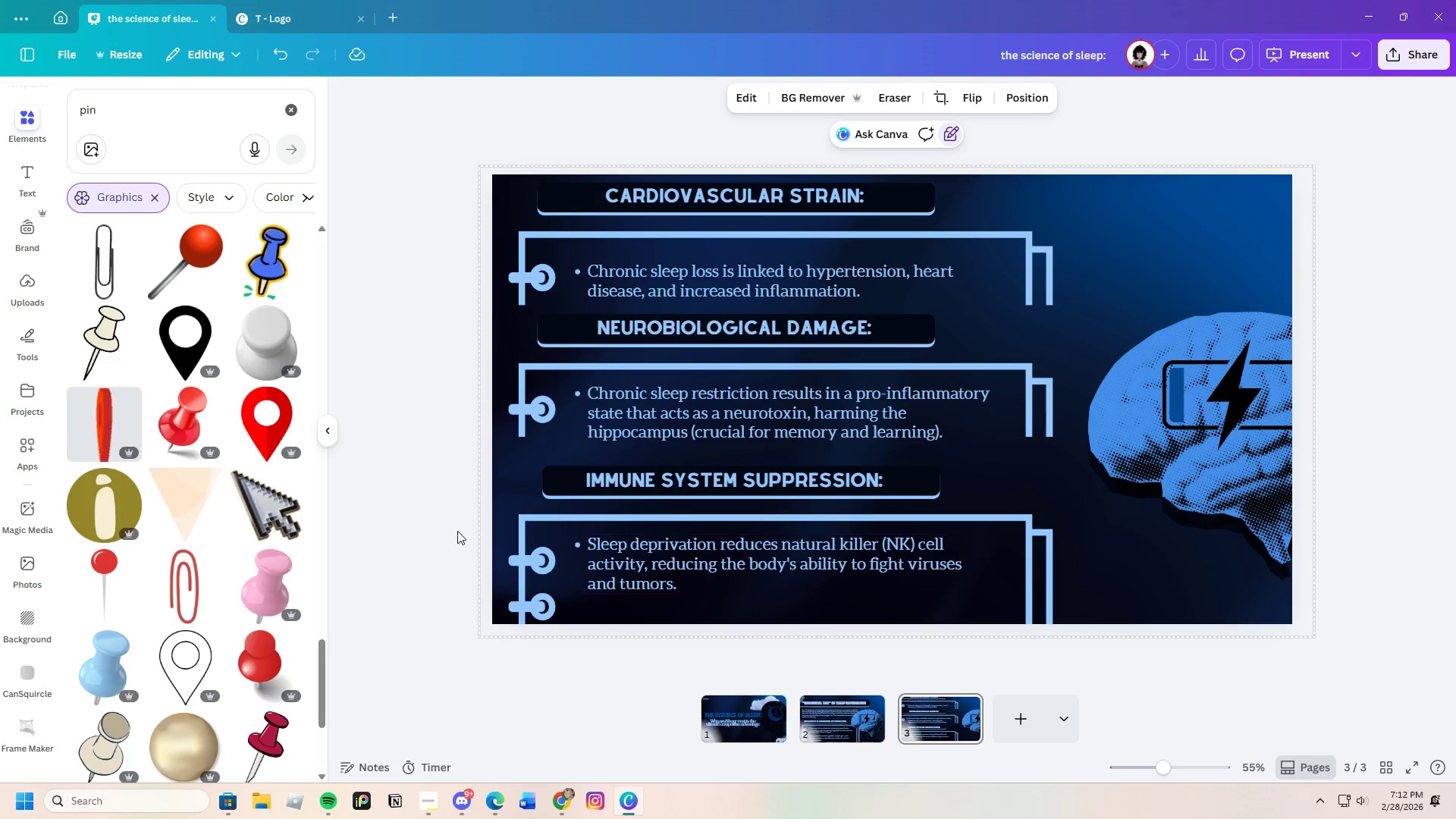 
left_click([607, 244])
 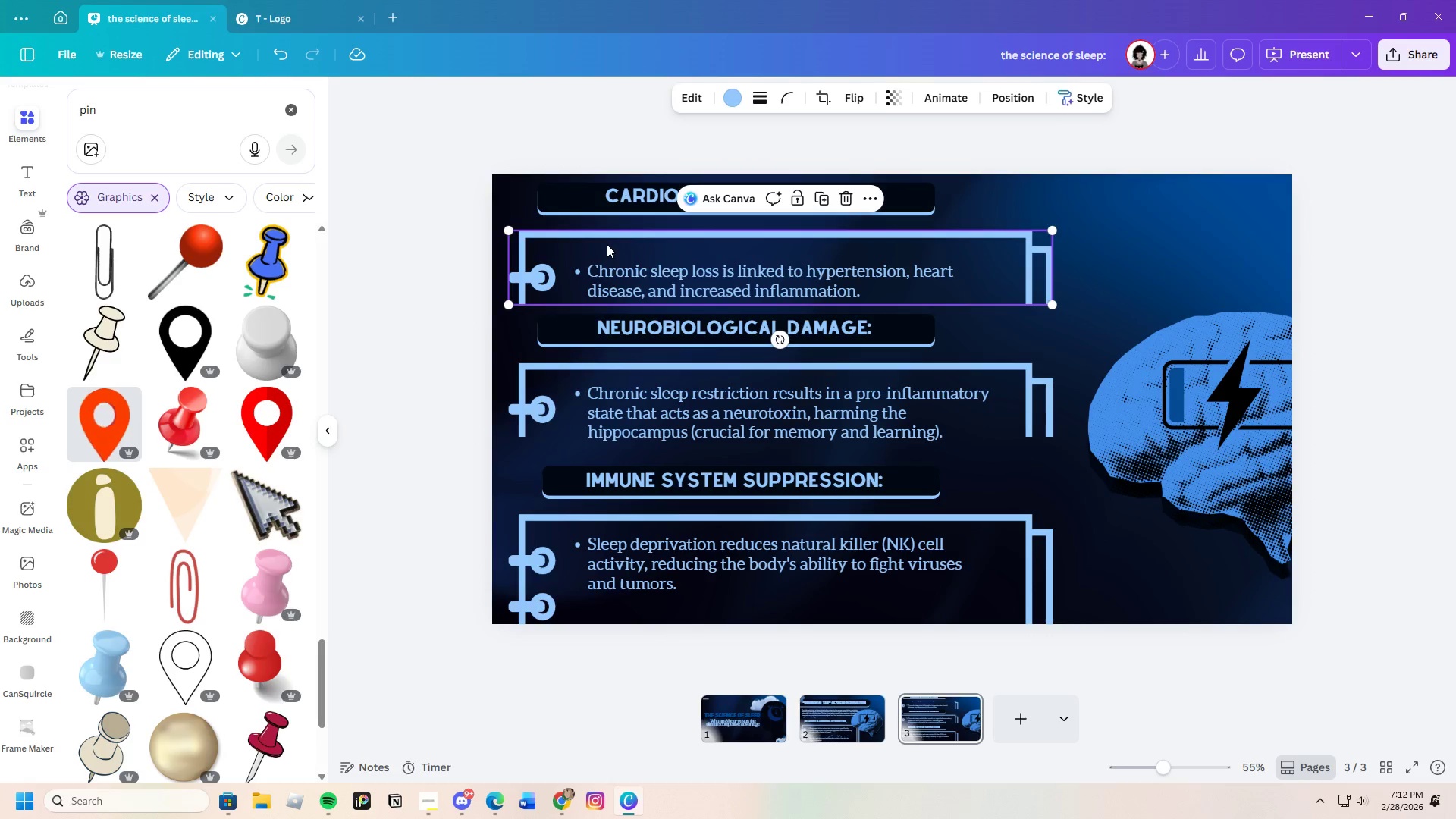 
key(Control+C)
 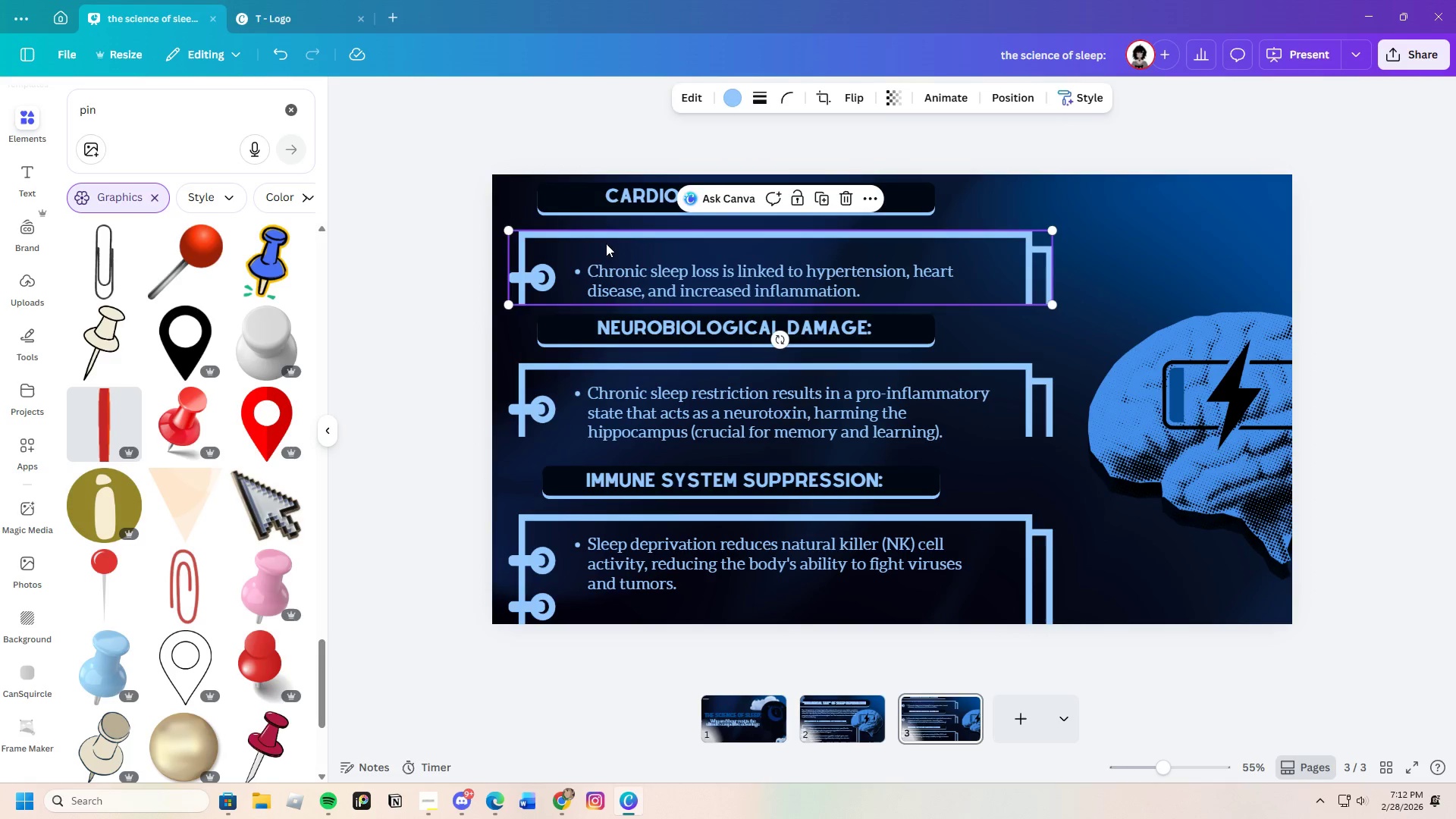 
key(Control+V)
 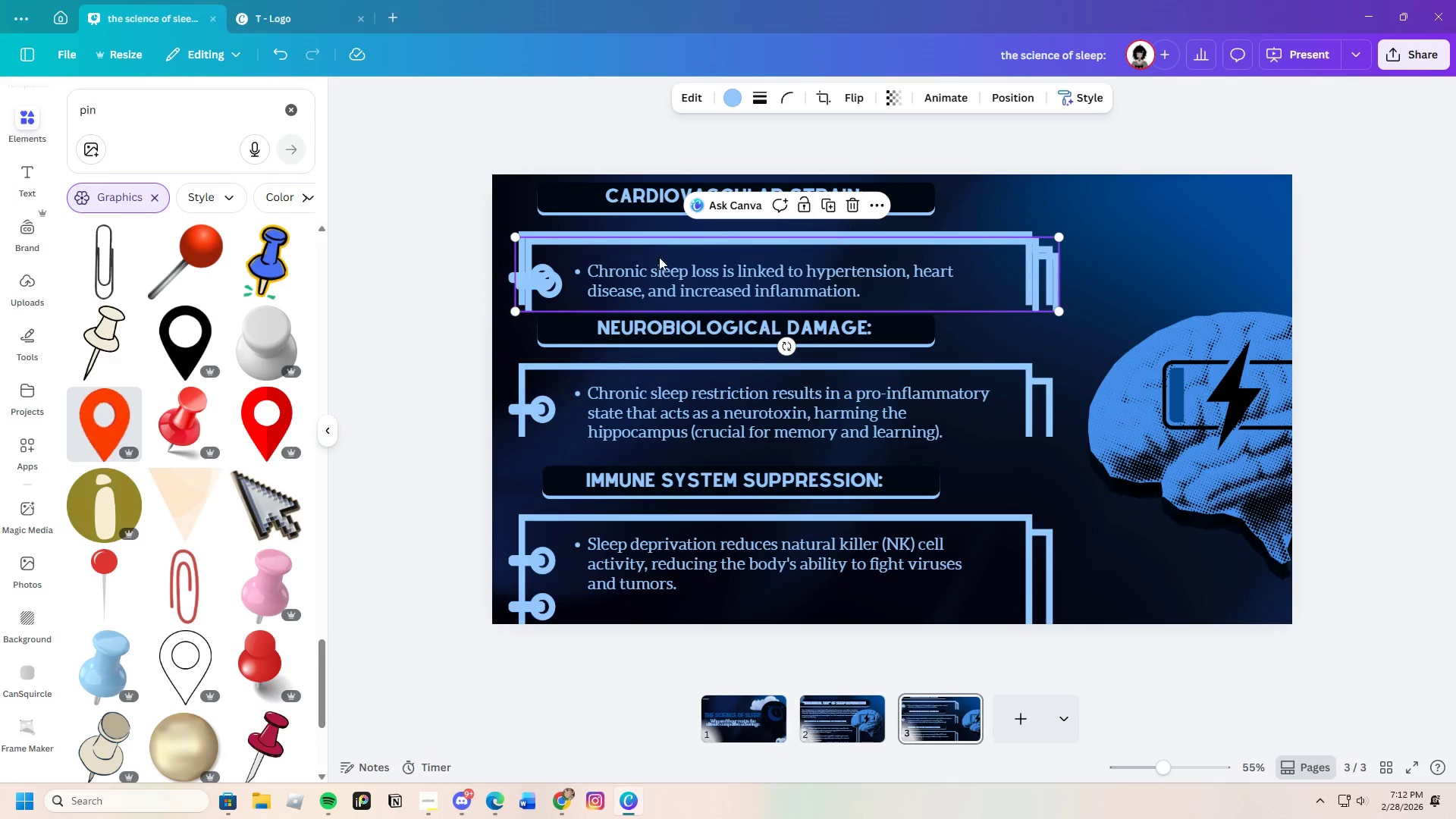 
left_click_drag(start_coordinate=[660, 258], to_coordinate=[657, 378])
 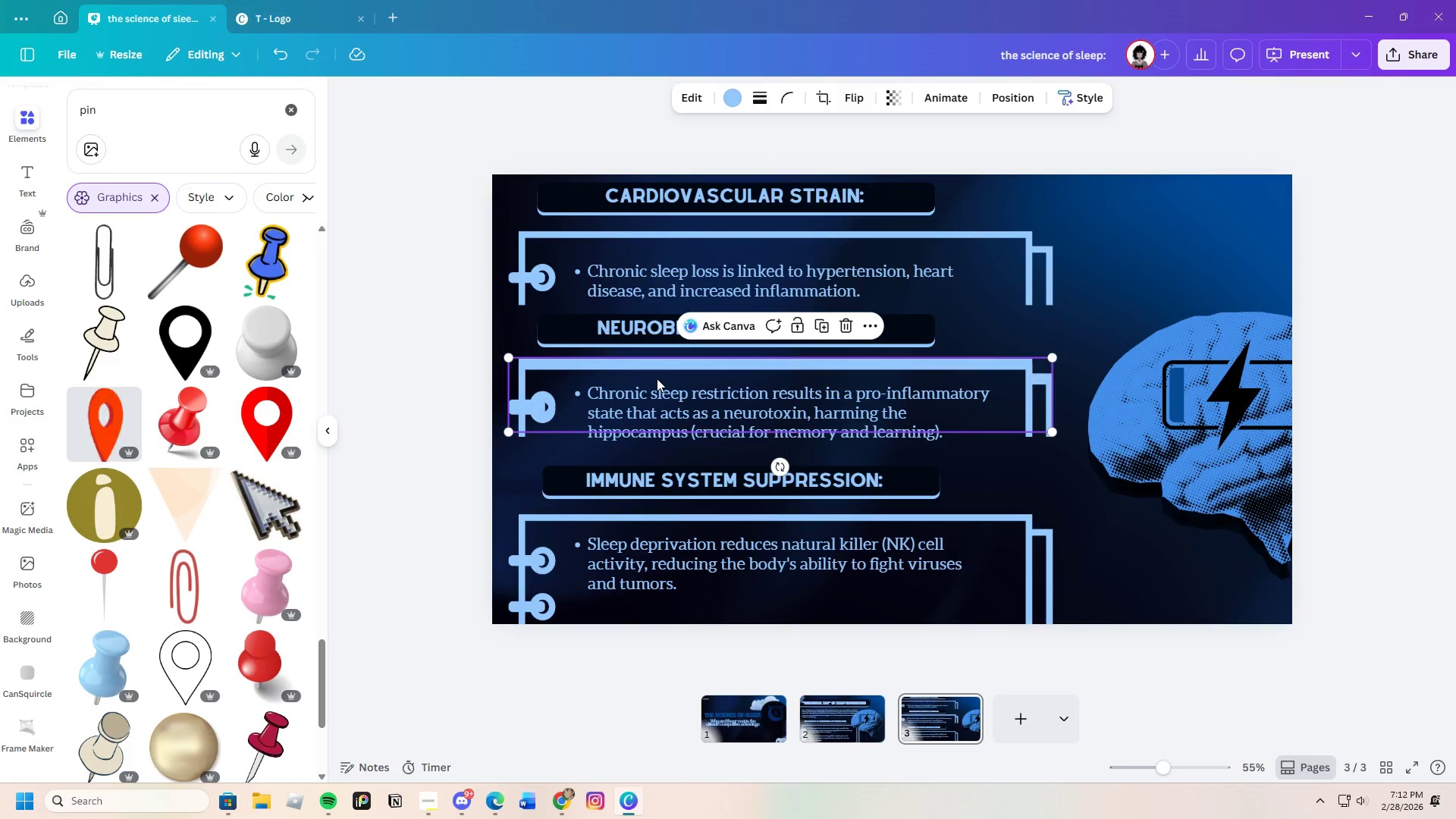 
double_click([657, 378])
 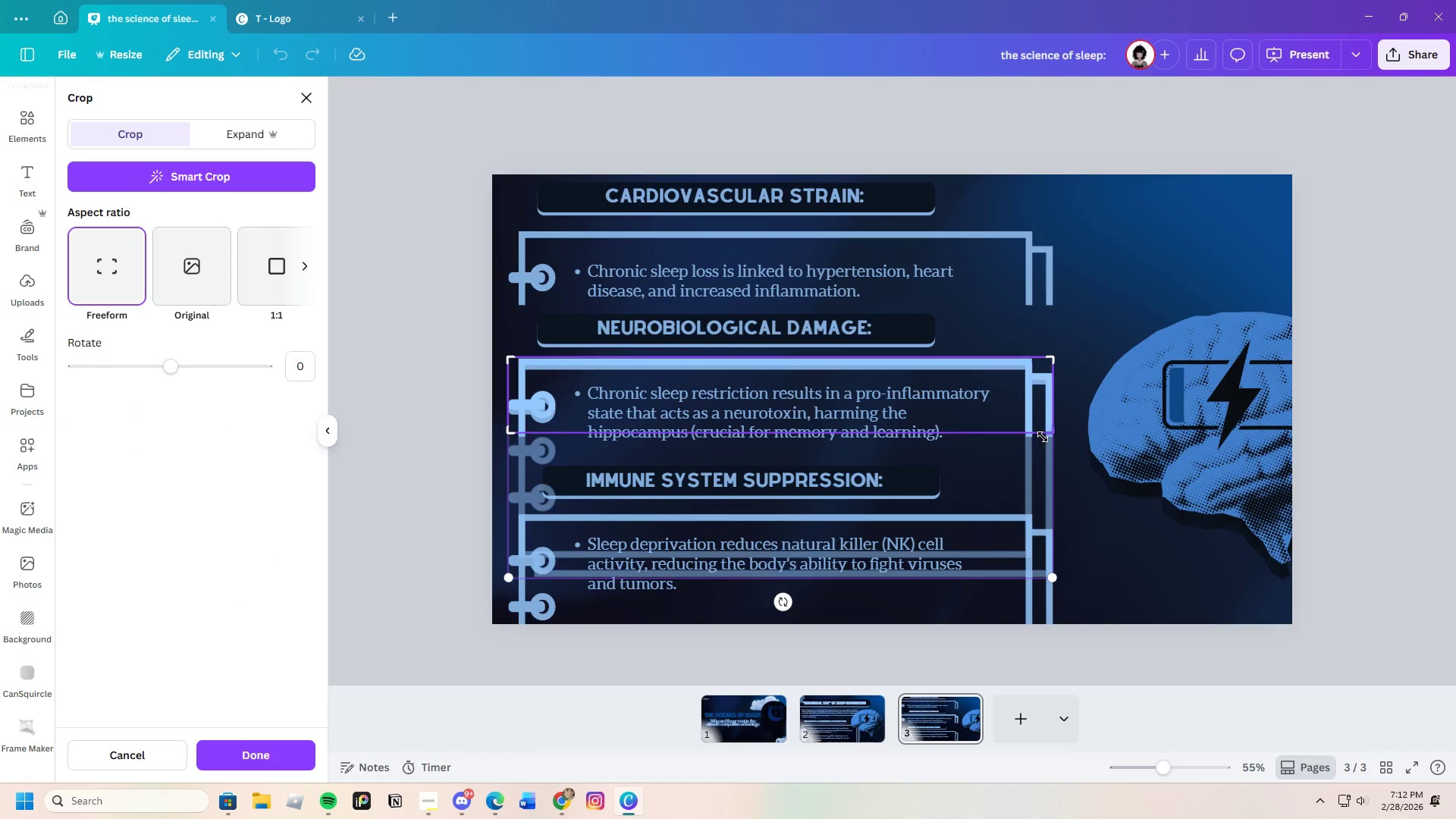 
left_click_drag(start_coordinate=[1050, 434], to_coordinate=[1052, 377])
 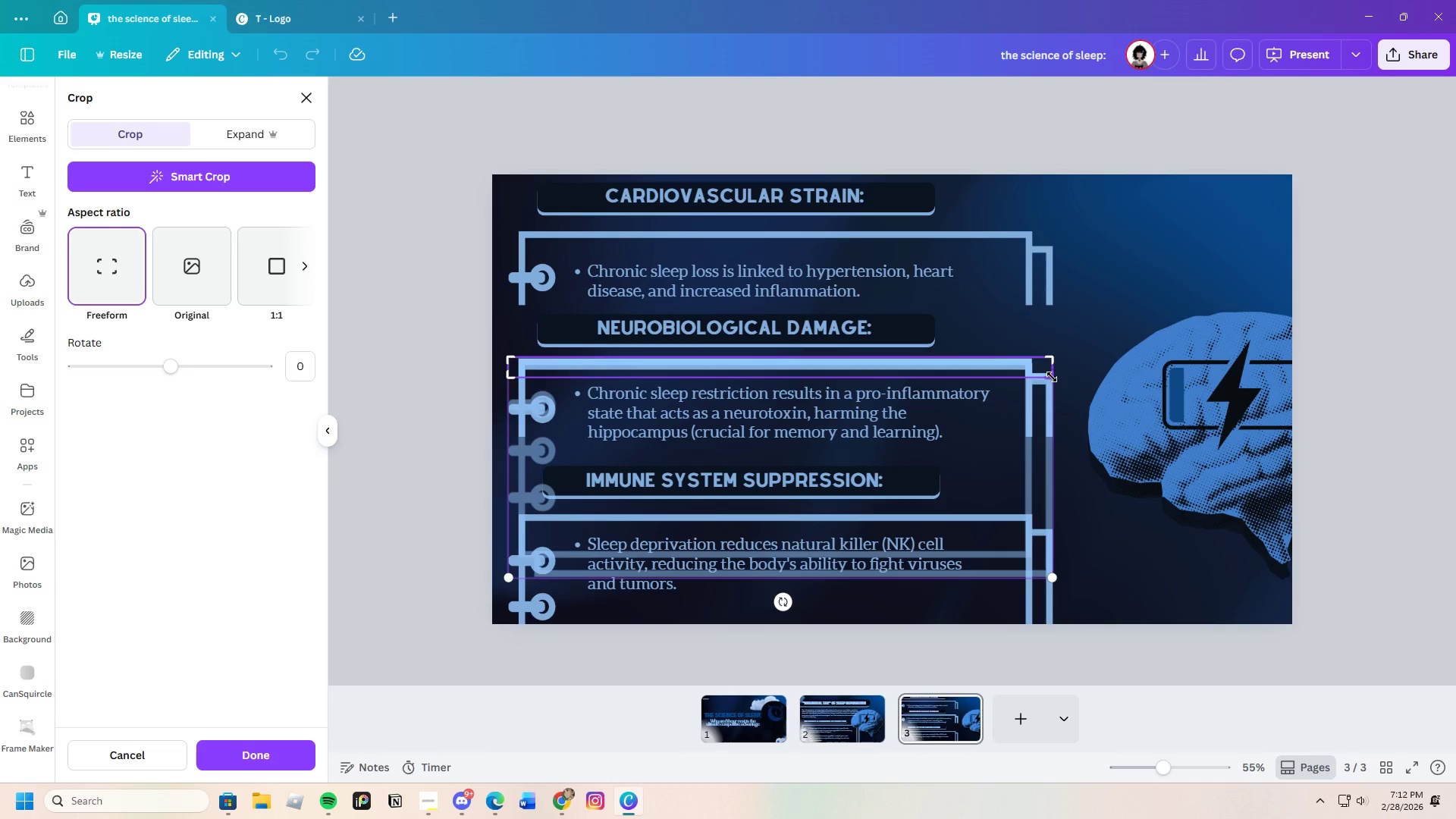 
key(Enter)
 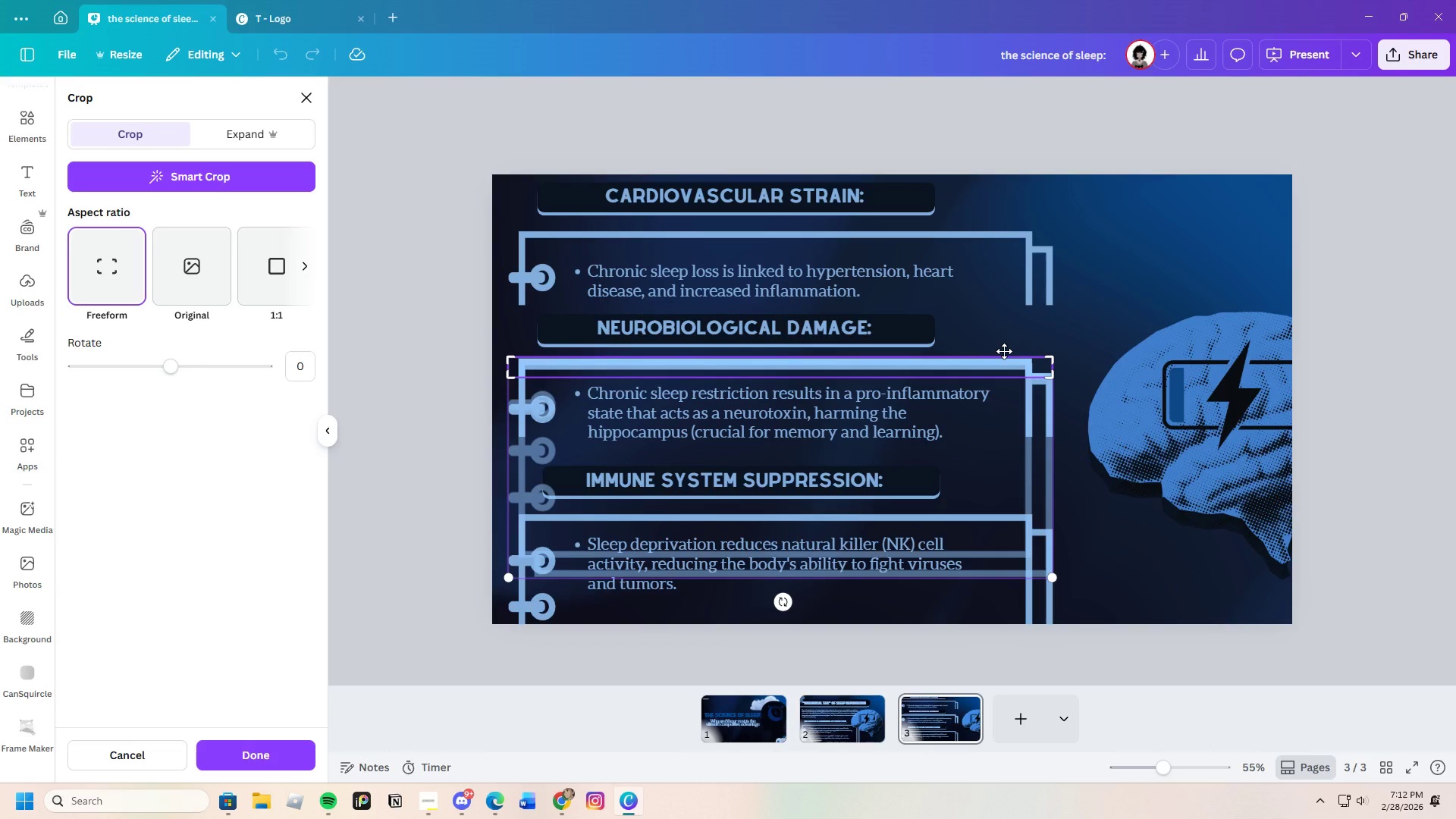 
key(Enter)
 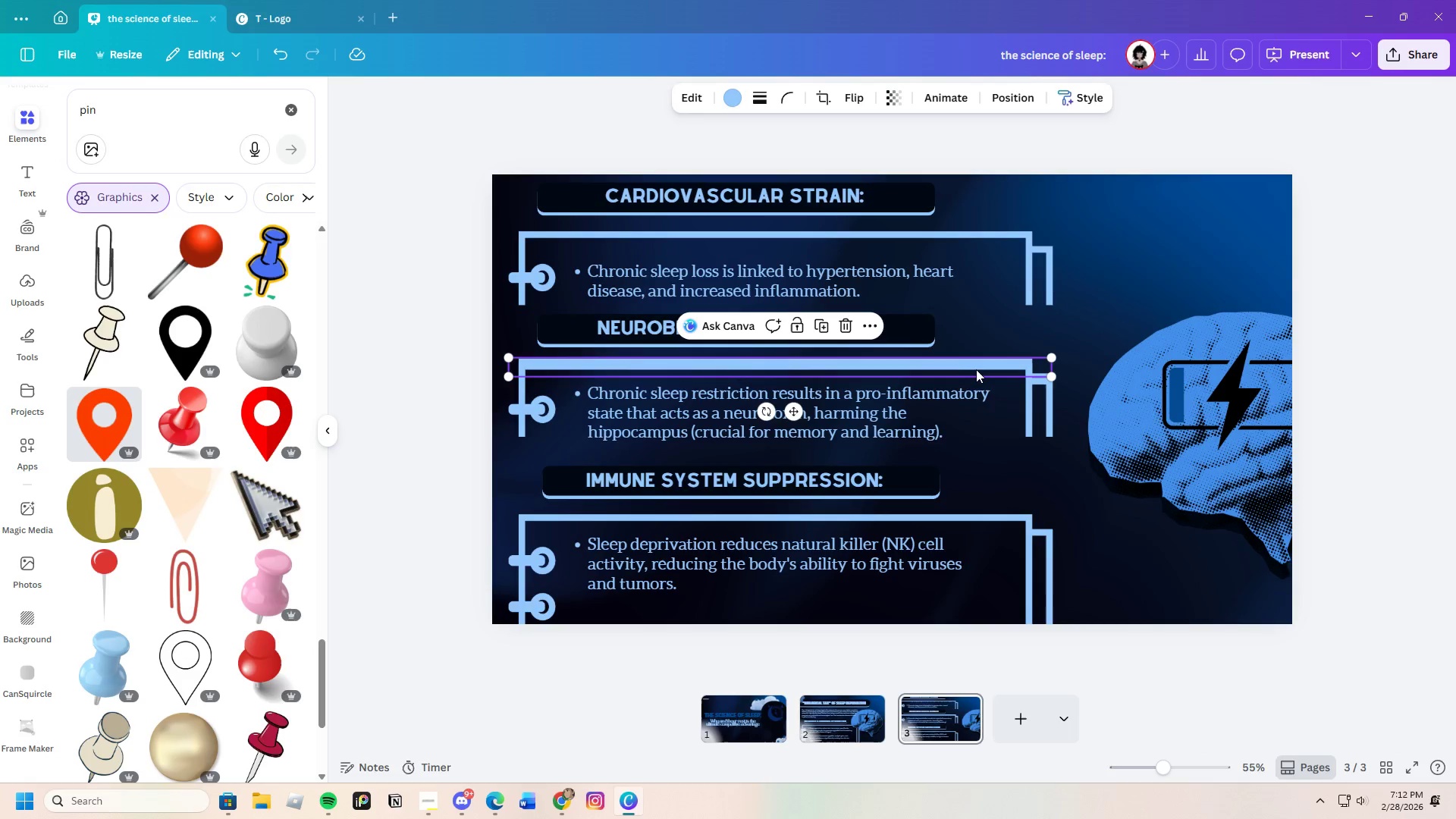 
left_click_drag(start_coordinate=[977, 369], to_coordinate=[1219, 222])
 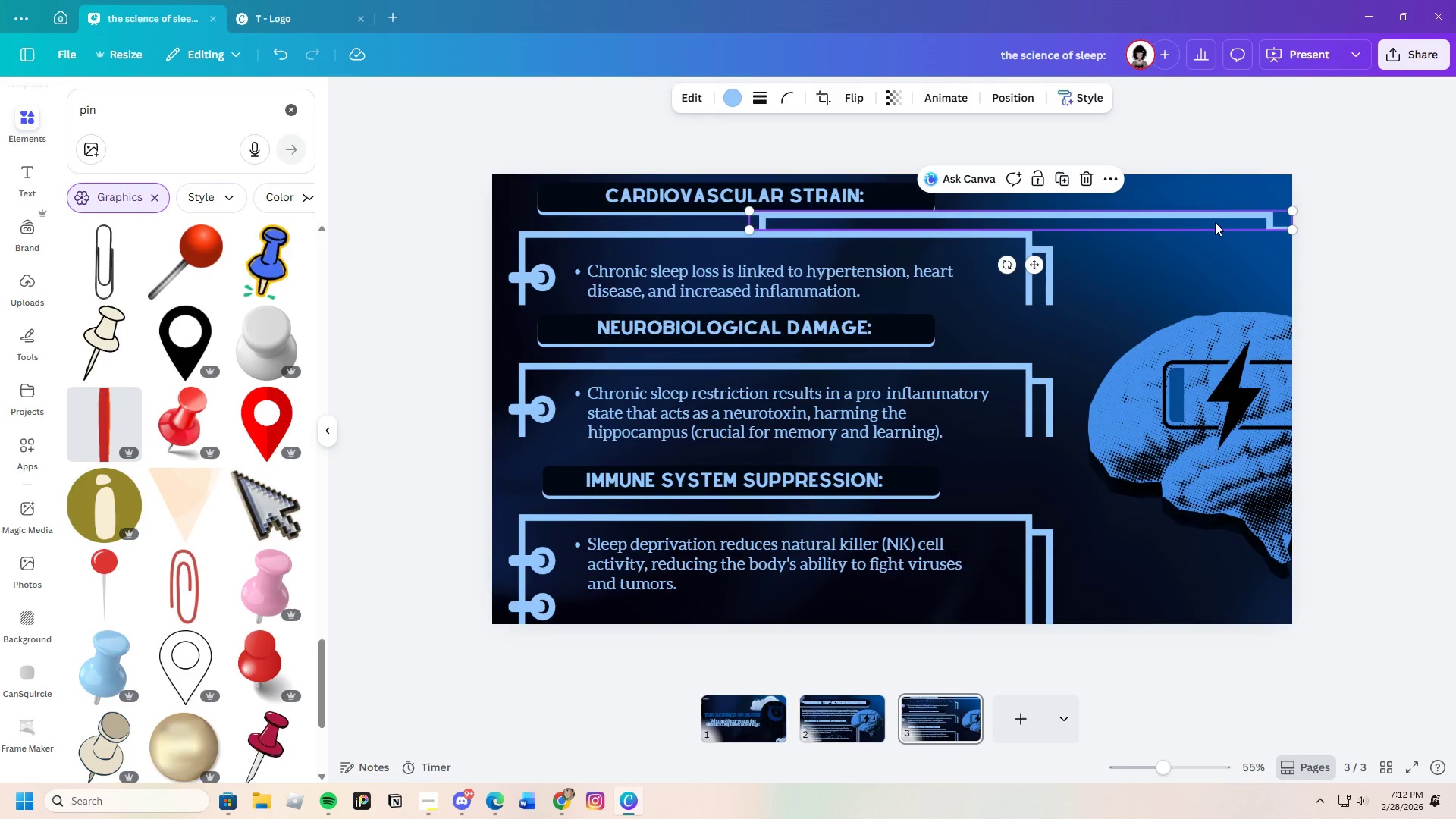 
double_click([1215, 222])
 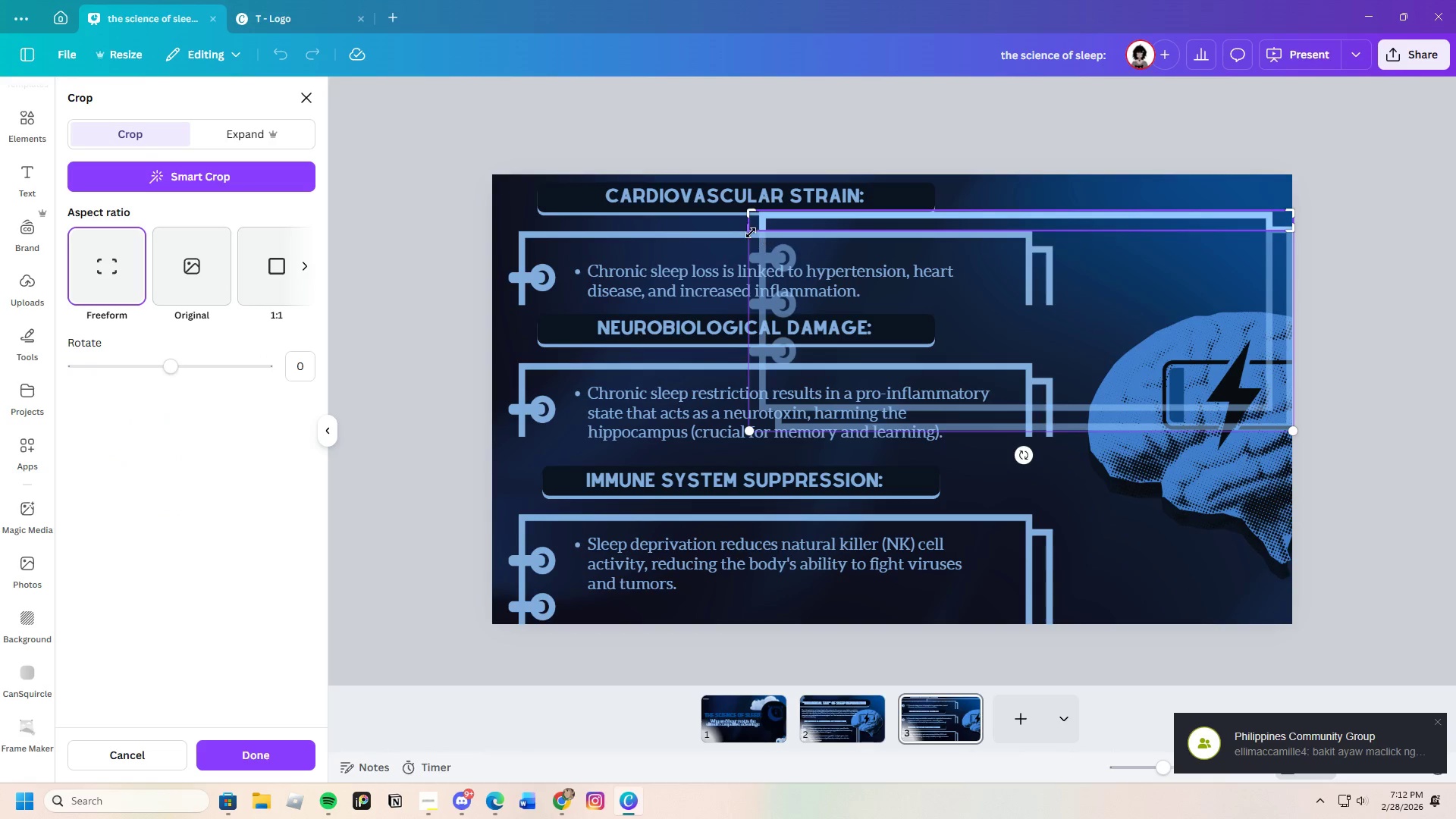 
left_click_drag(start_coordinate=[751, 231], to_coordinate=[754, 217])
 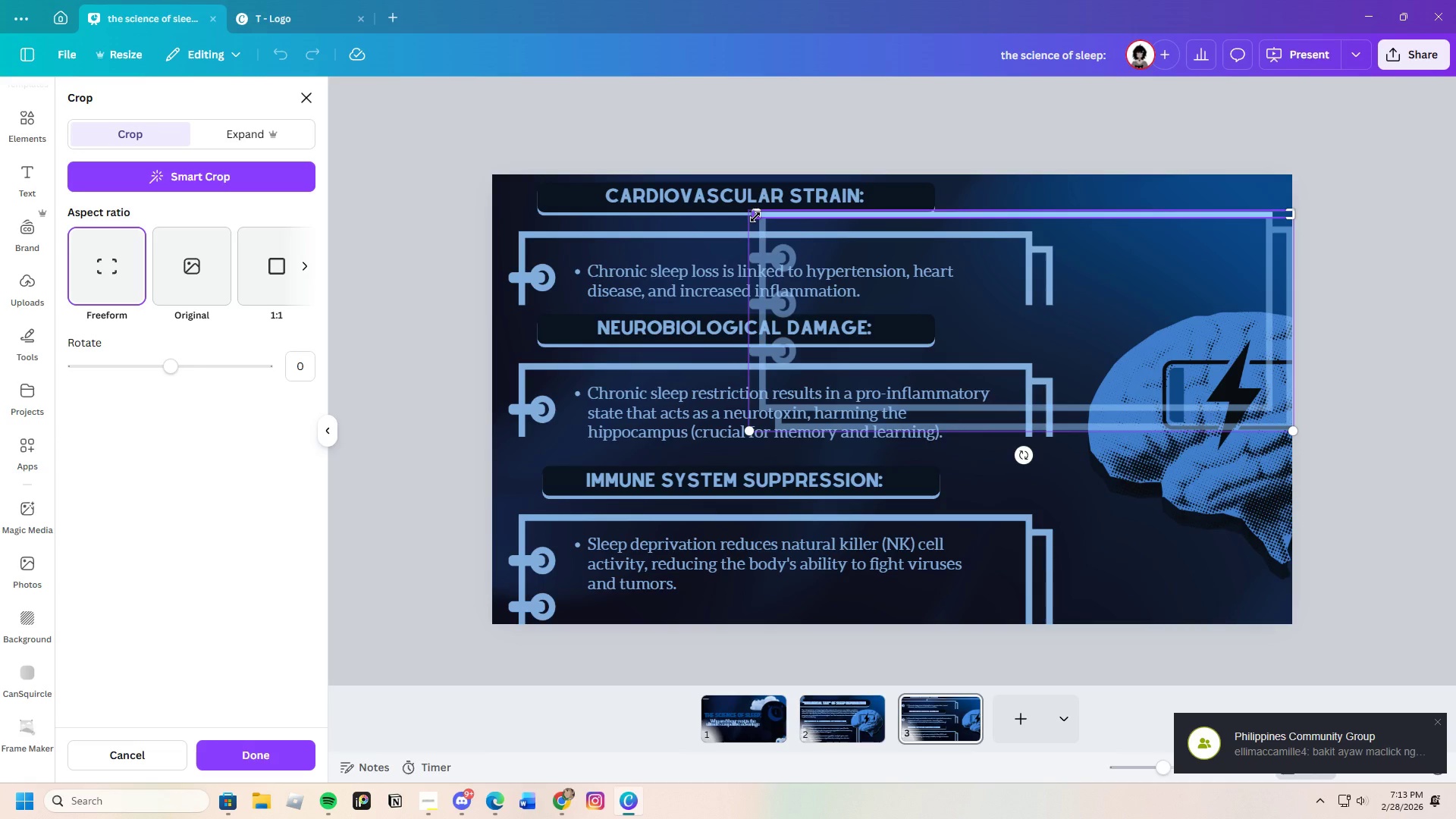 
key(Enter)
 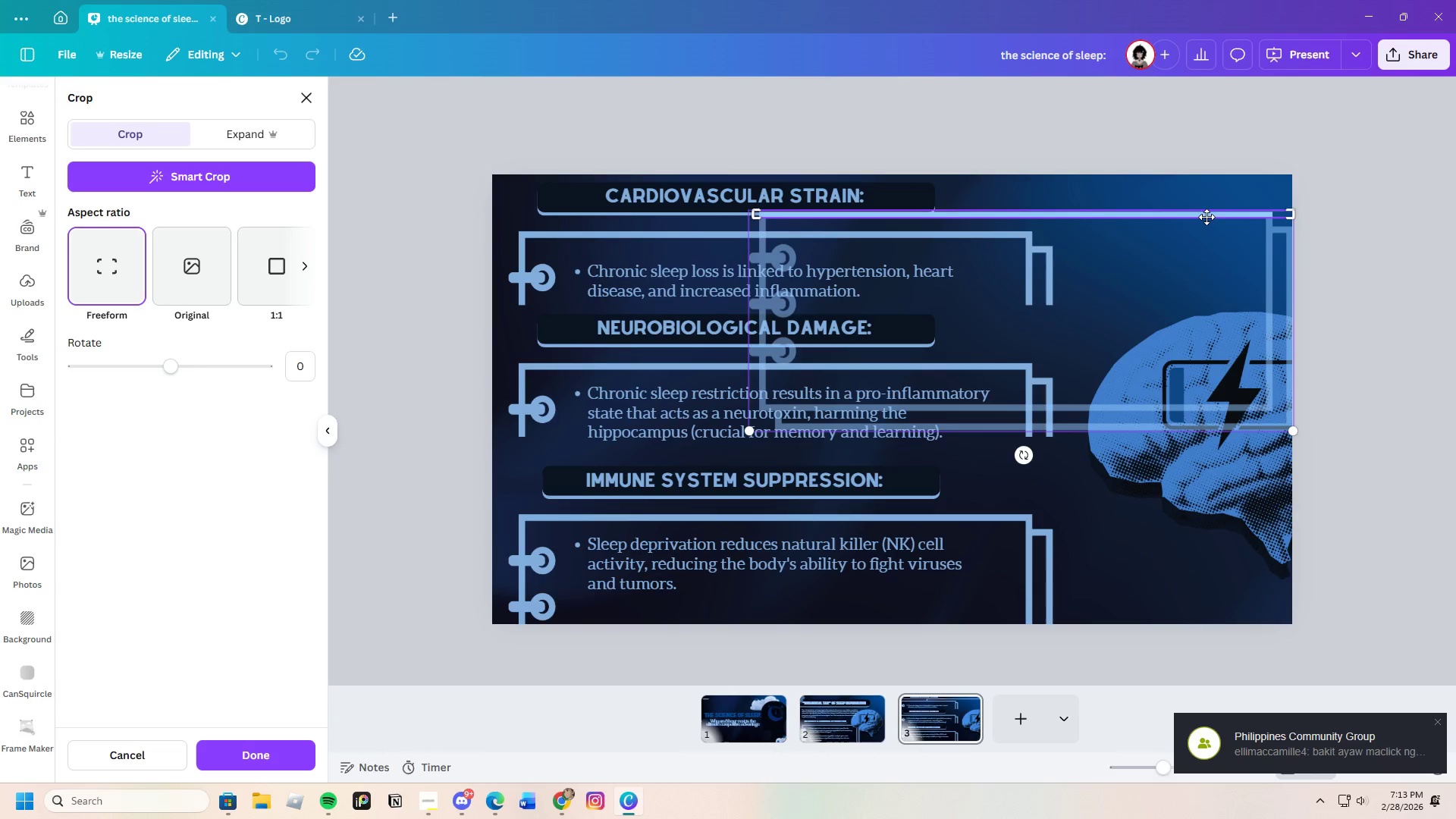 
key(Enter)
 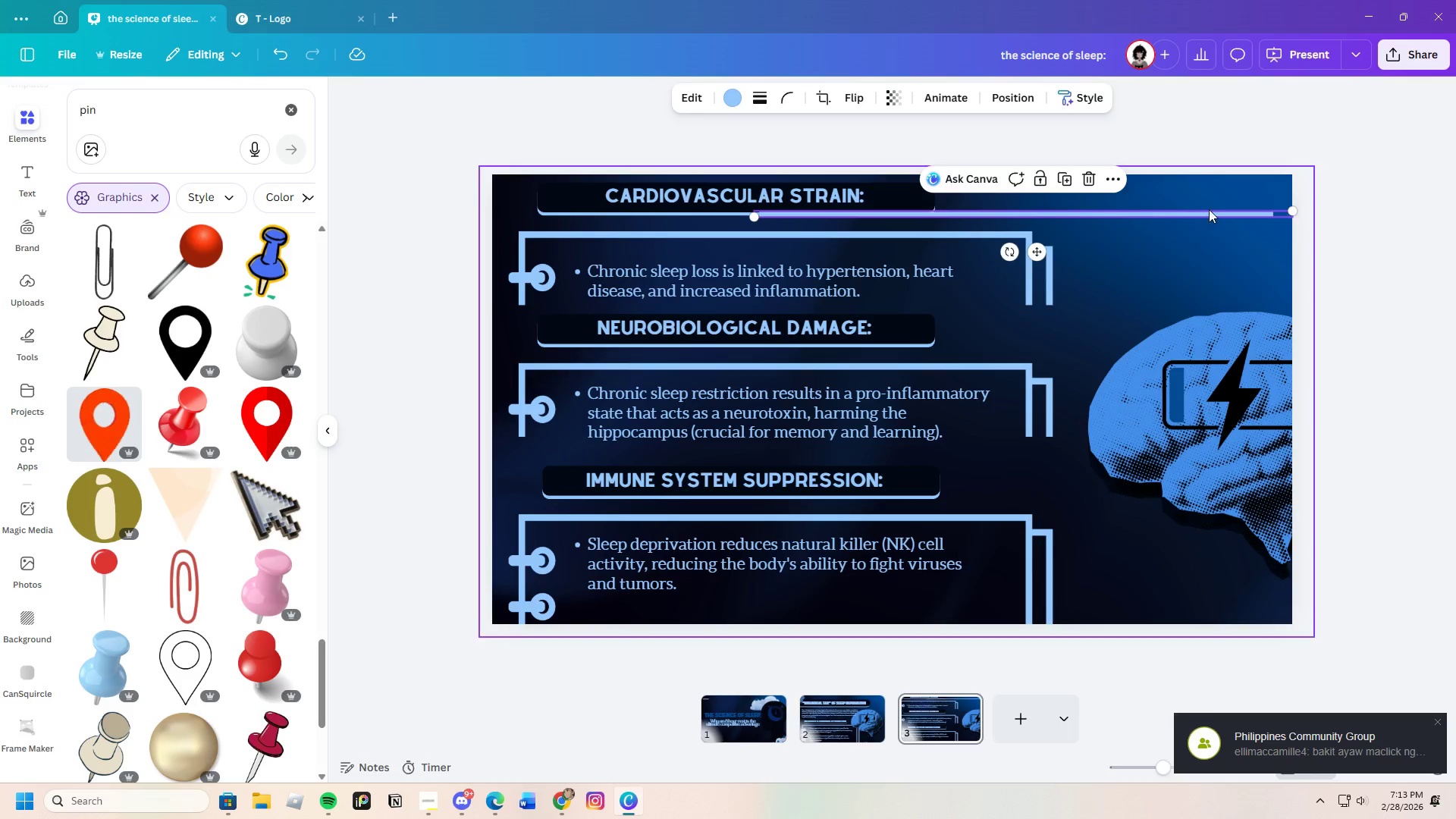 
left_click_drag(start_coordinate=[1209, 209], to_coordinate=[970, 301])
 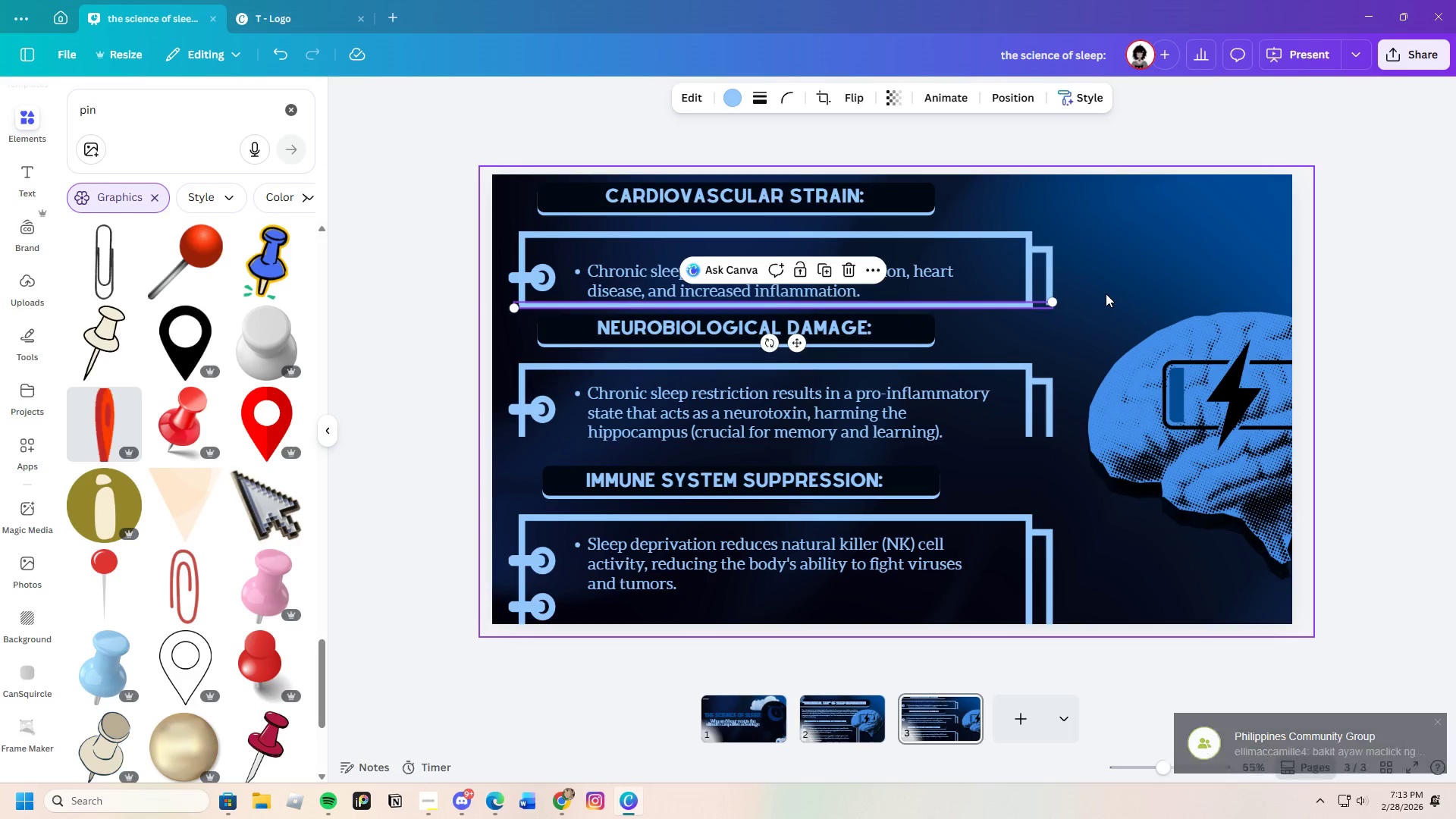 
left_click([1106, 293])
 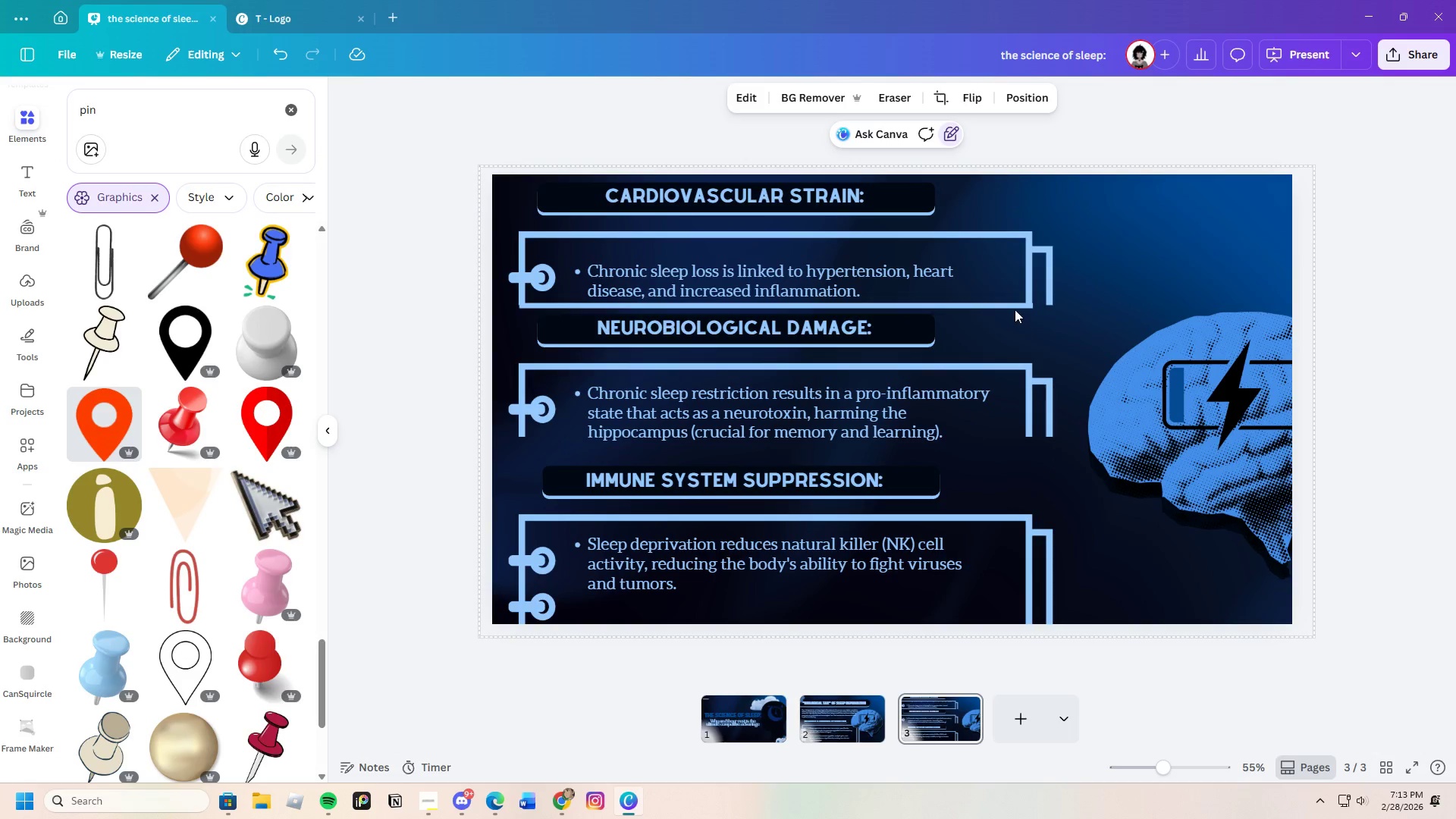 
double_click([1013, 303])
 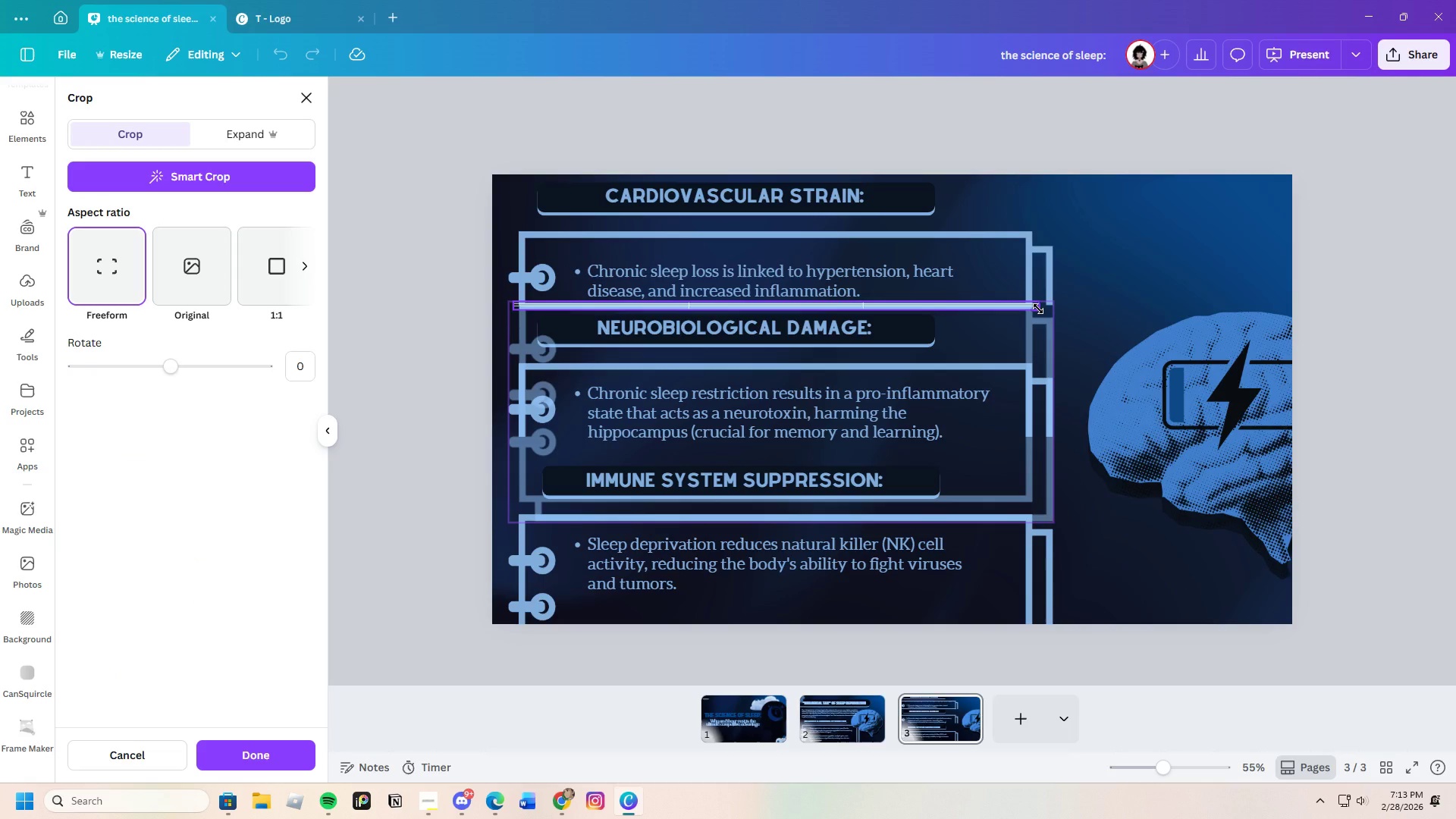 
wait(6.06)
 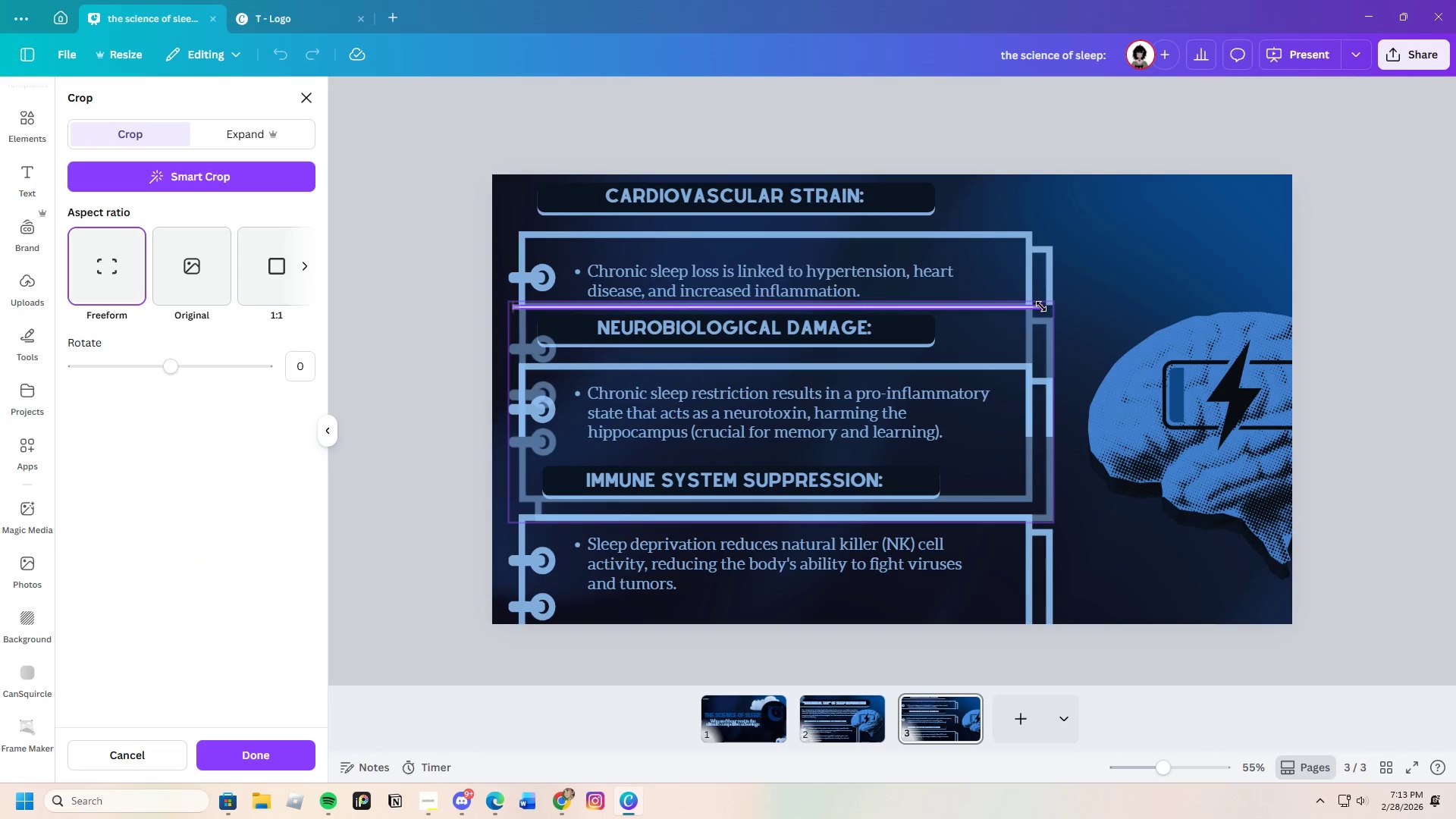 
key(Enter)
 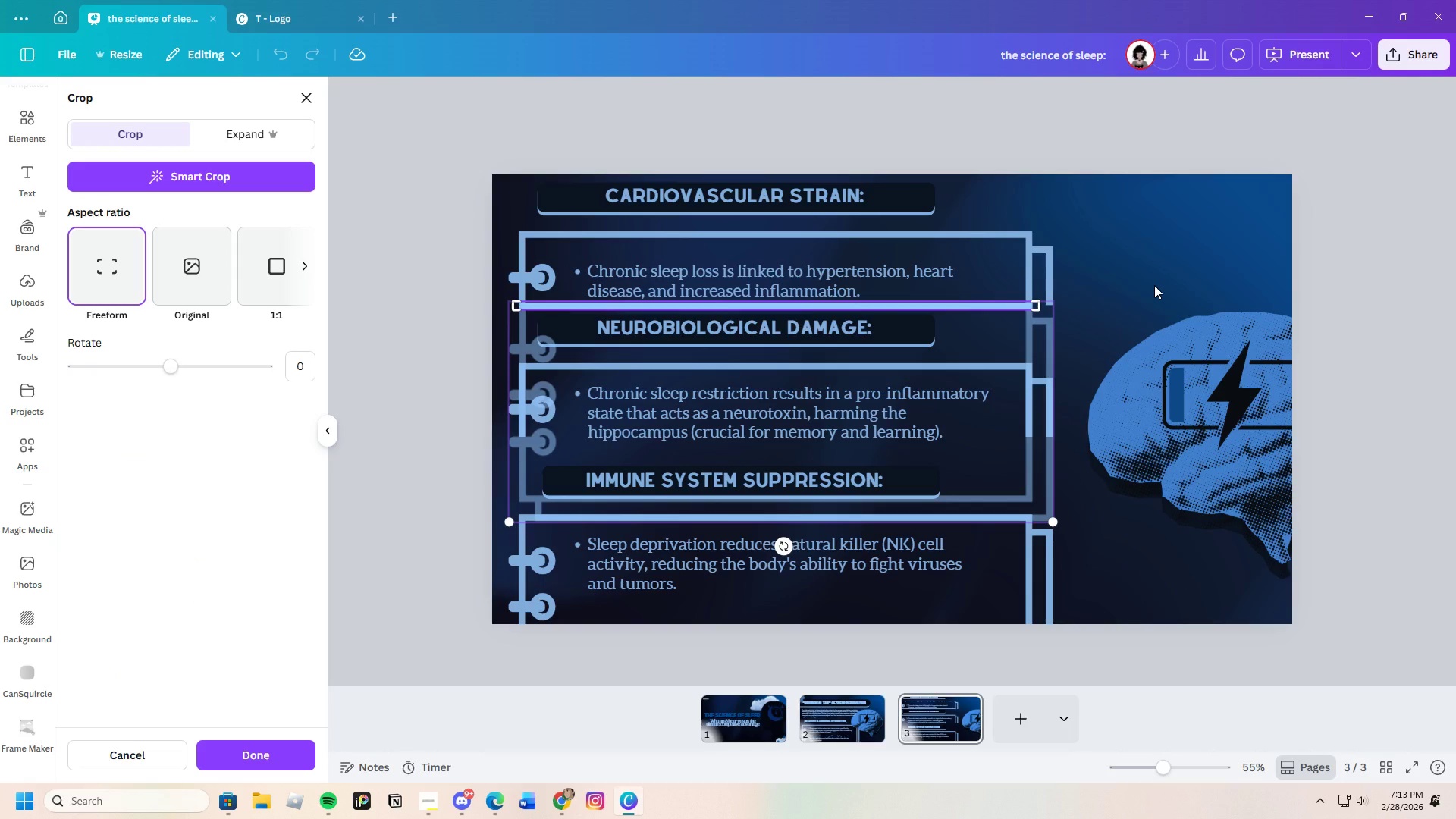 
key(Enter)
 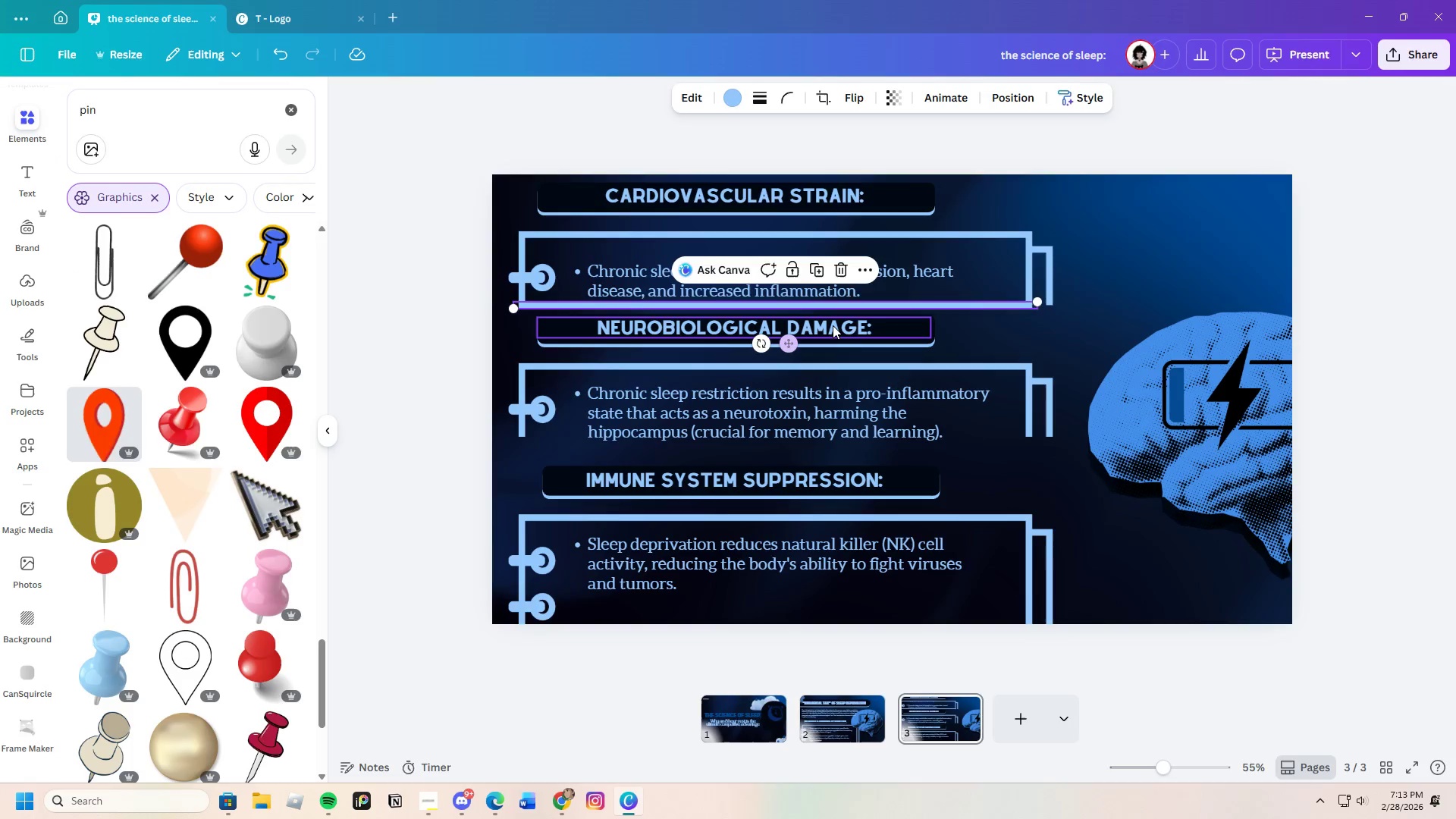 
wait(6.33)
 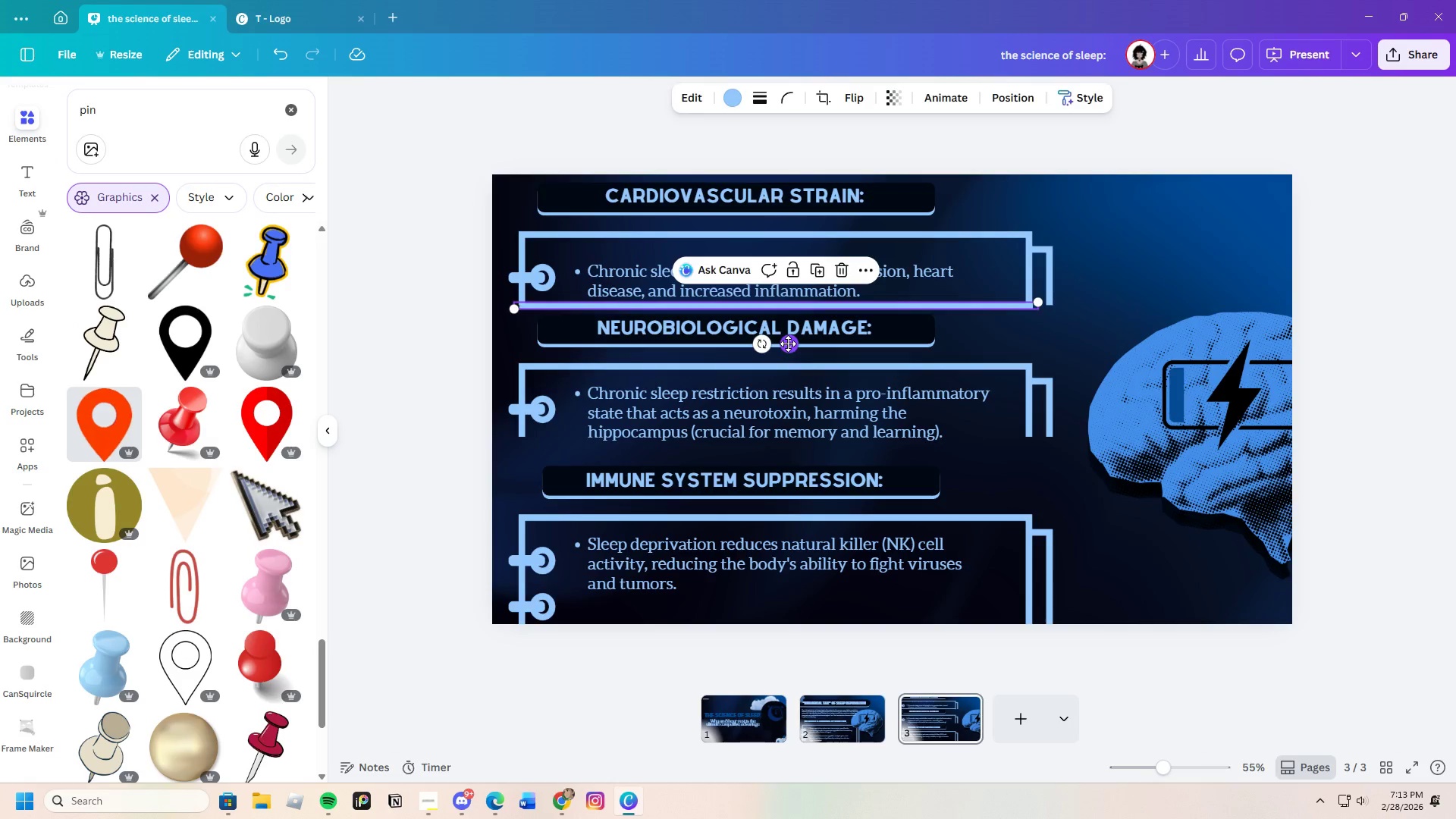 
key(Control+C)
 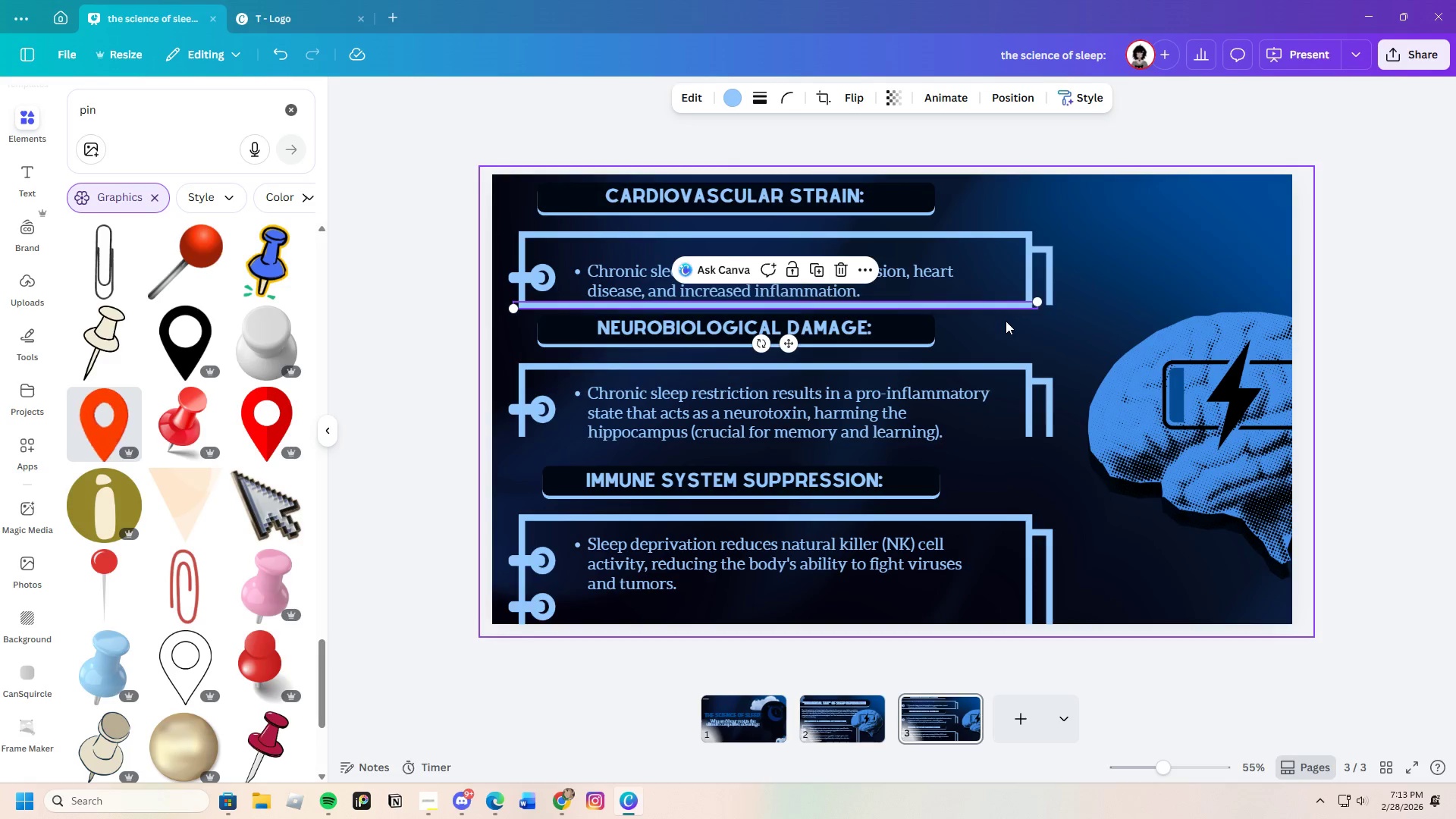 
key(Control+V)
 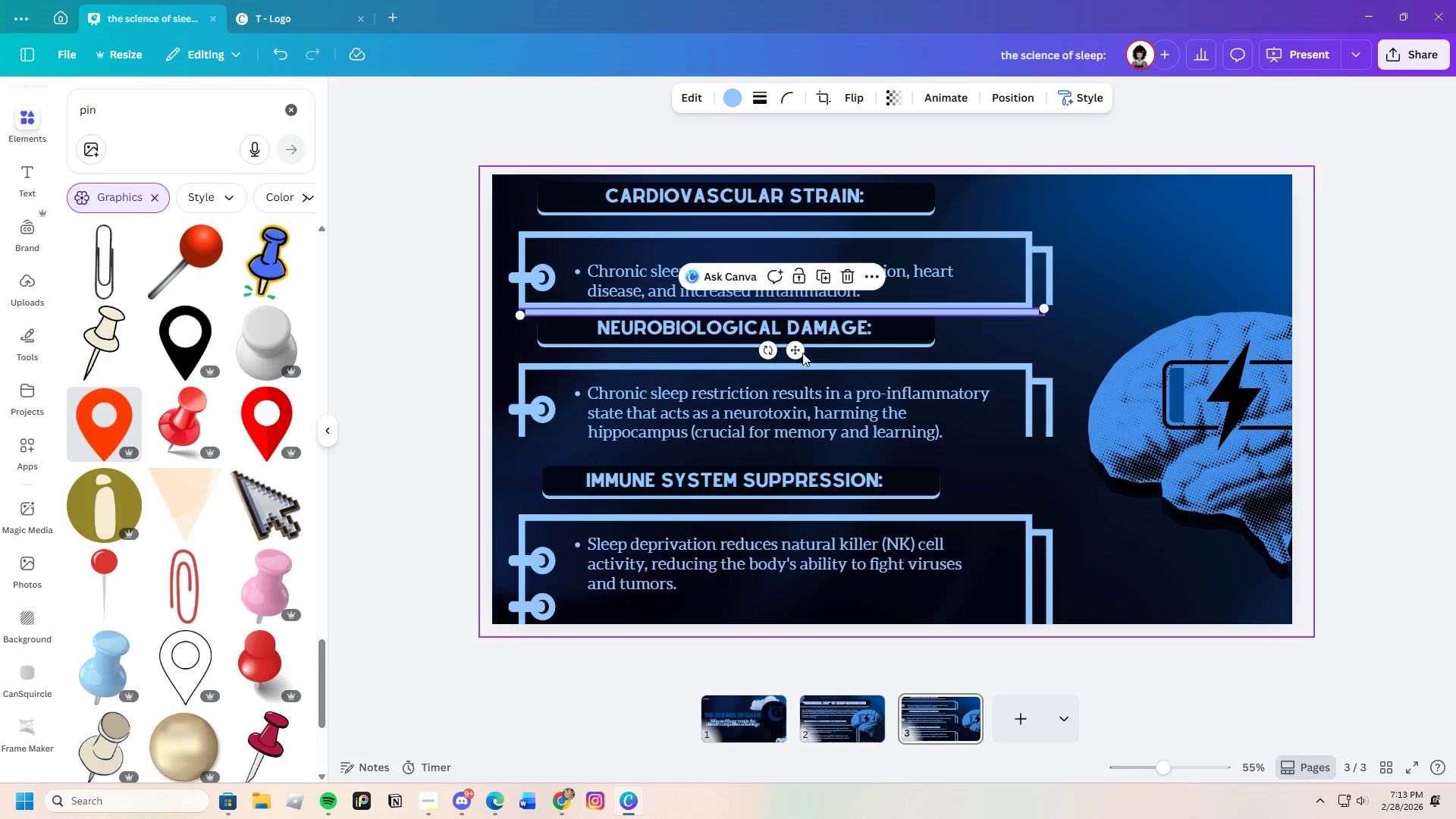 
left_click_drag(start_coordinate=[796, 351], to_coordinate=[788, 473])
 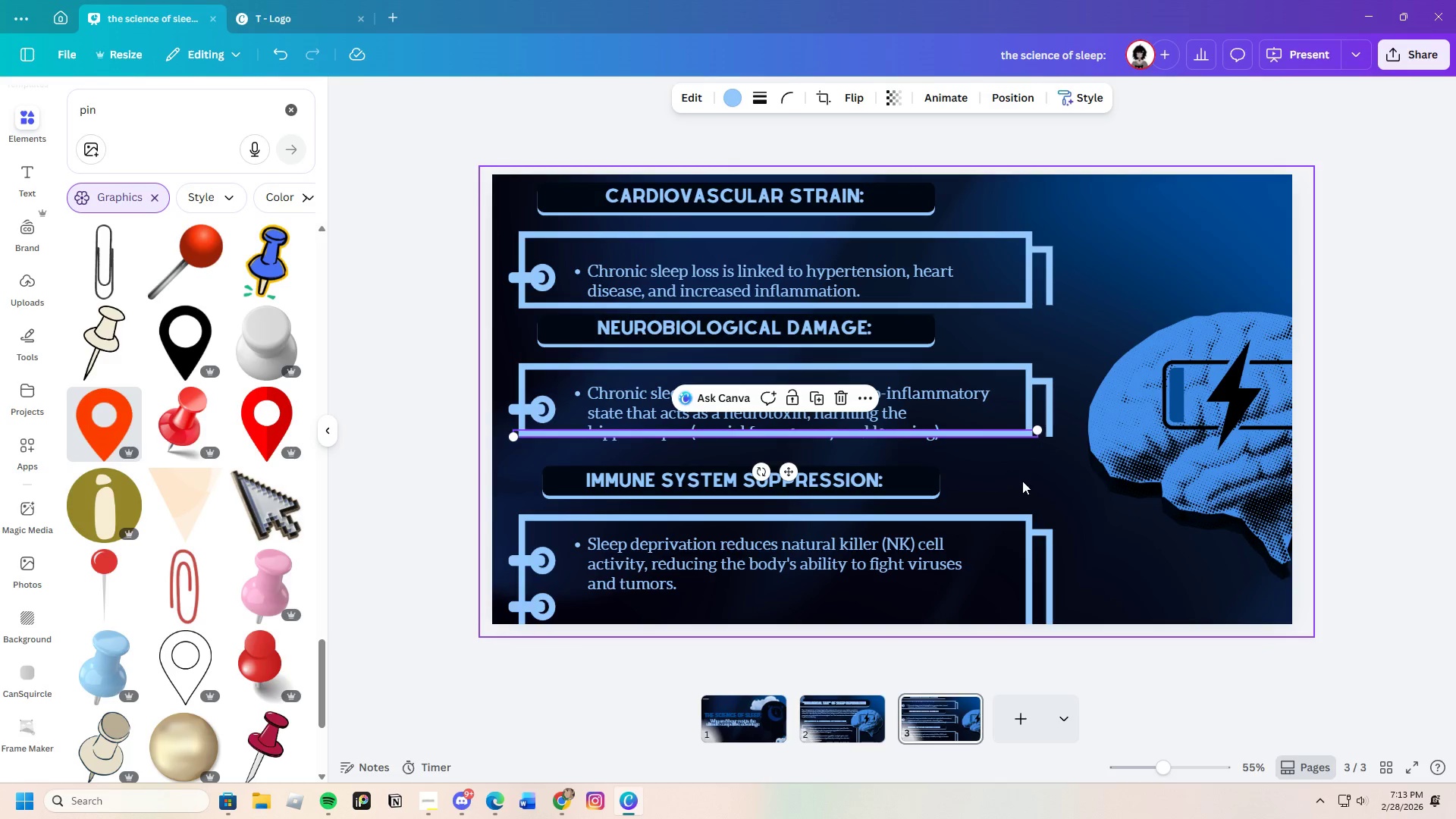 
left_click([1022, 481])
 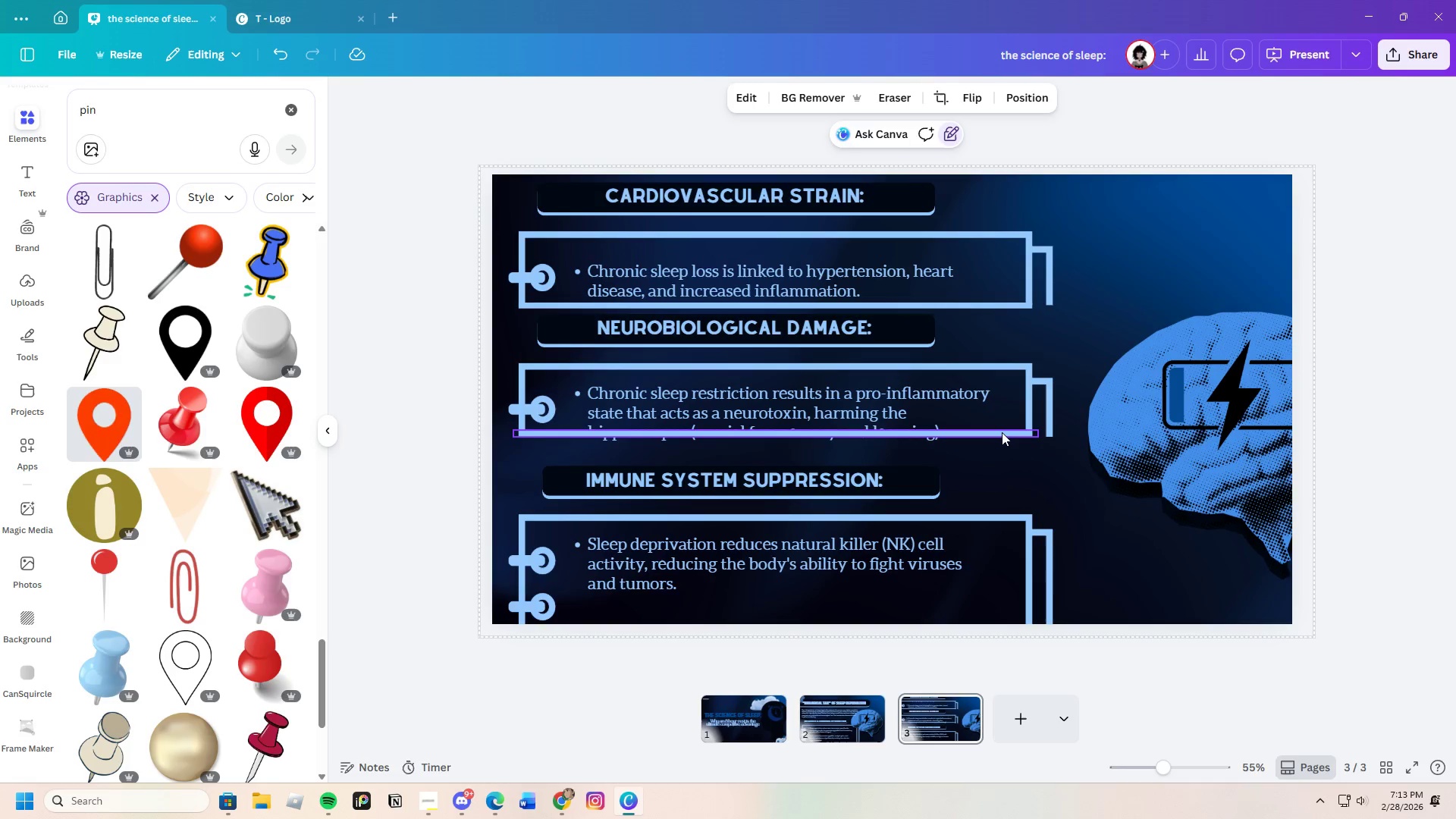 
left_click([1002, 432])
 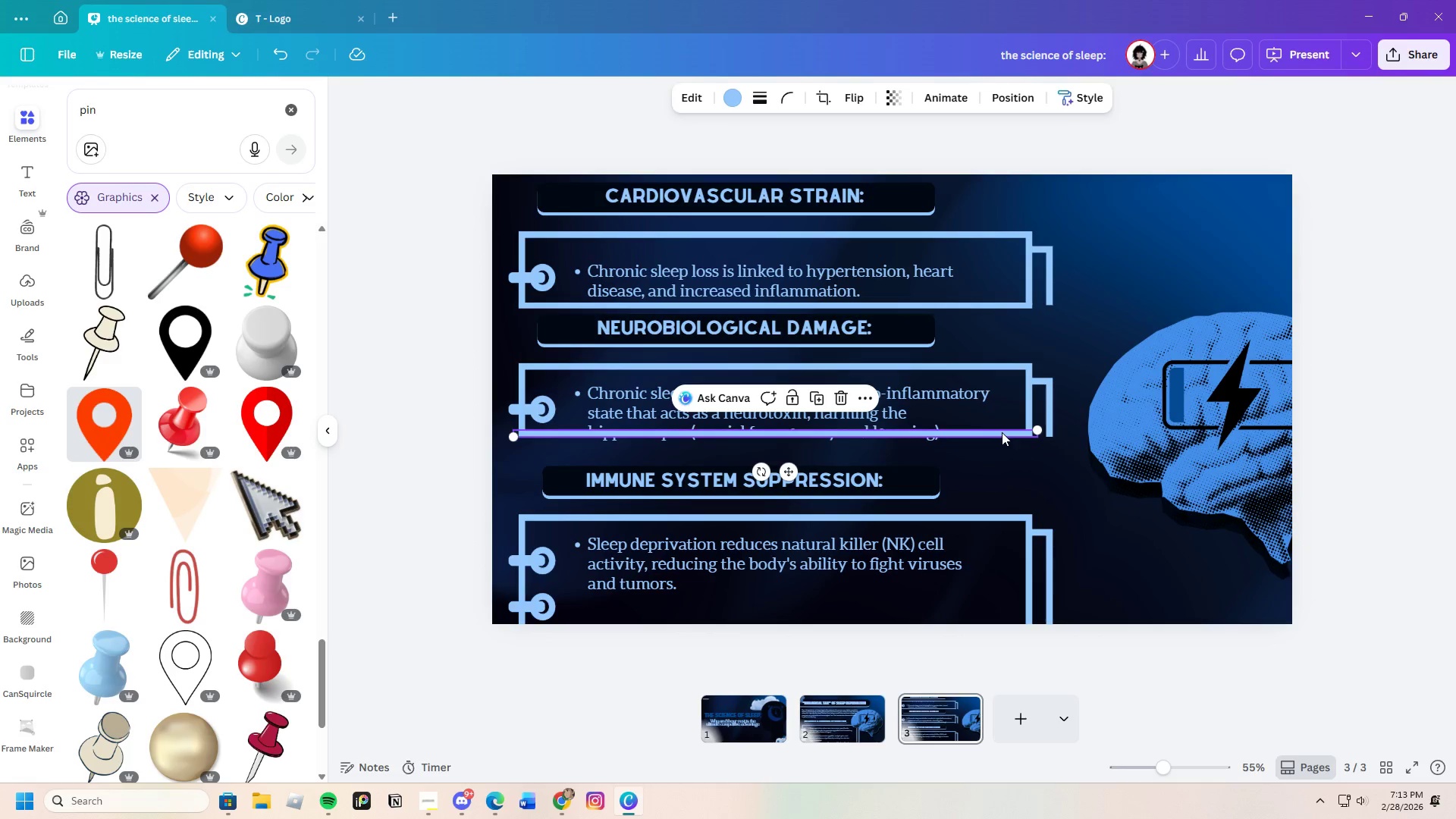 
left_click_drag(start_coordinate=[1002, 432], to_coordinate=[1001, 449])
 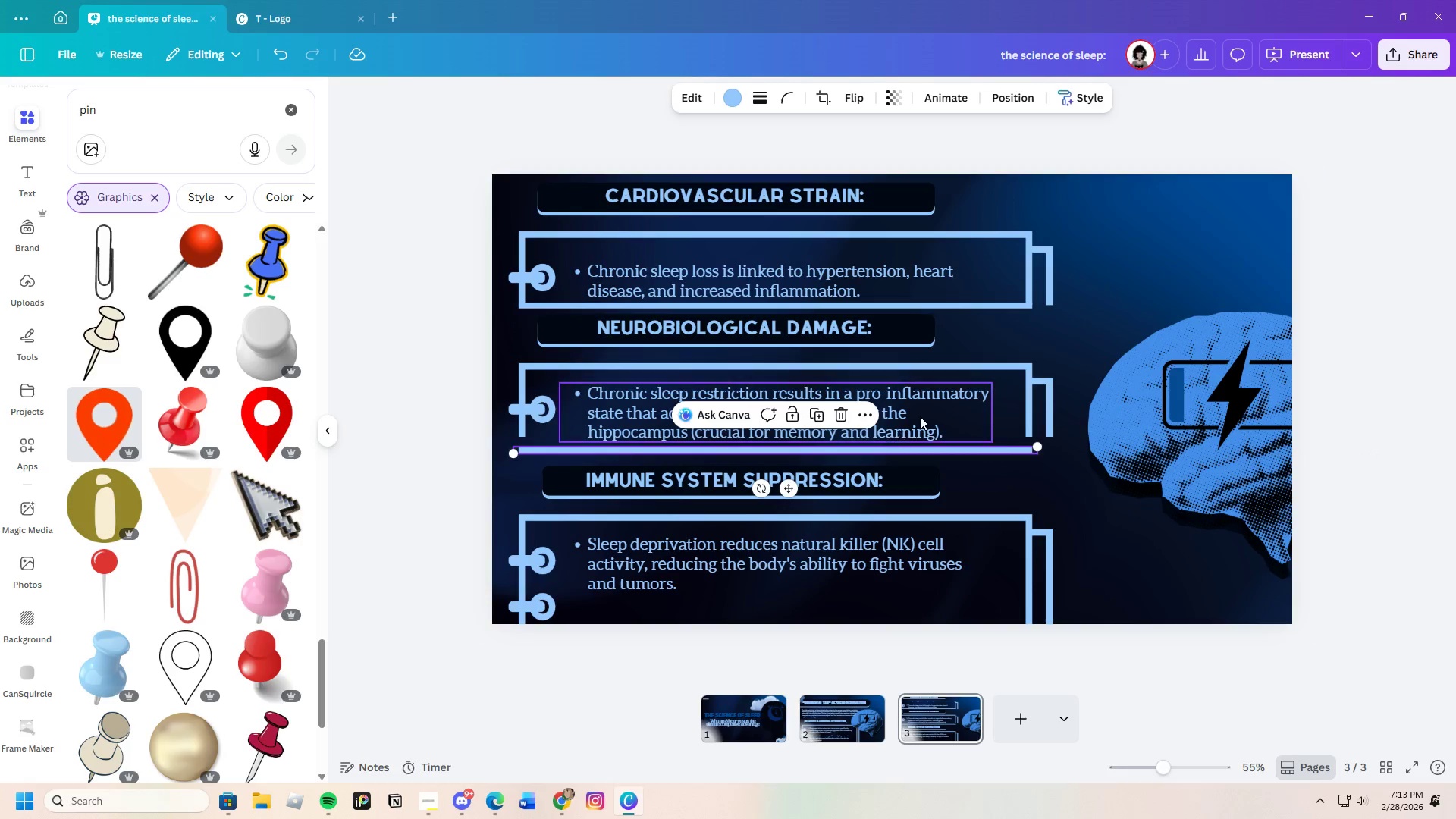 
left_click([921, 416])
 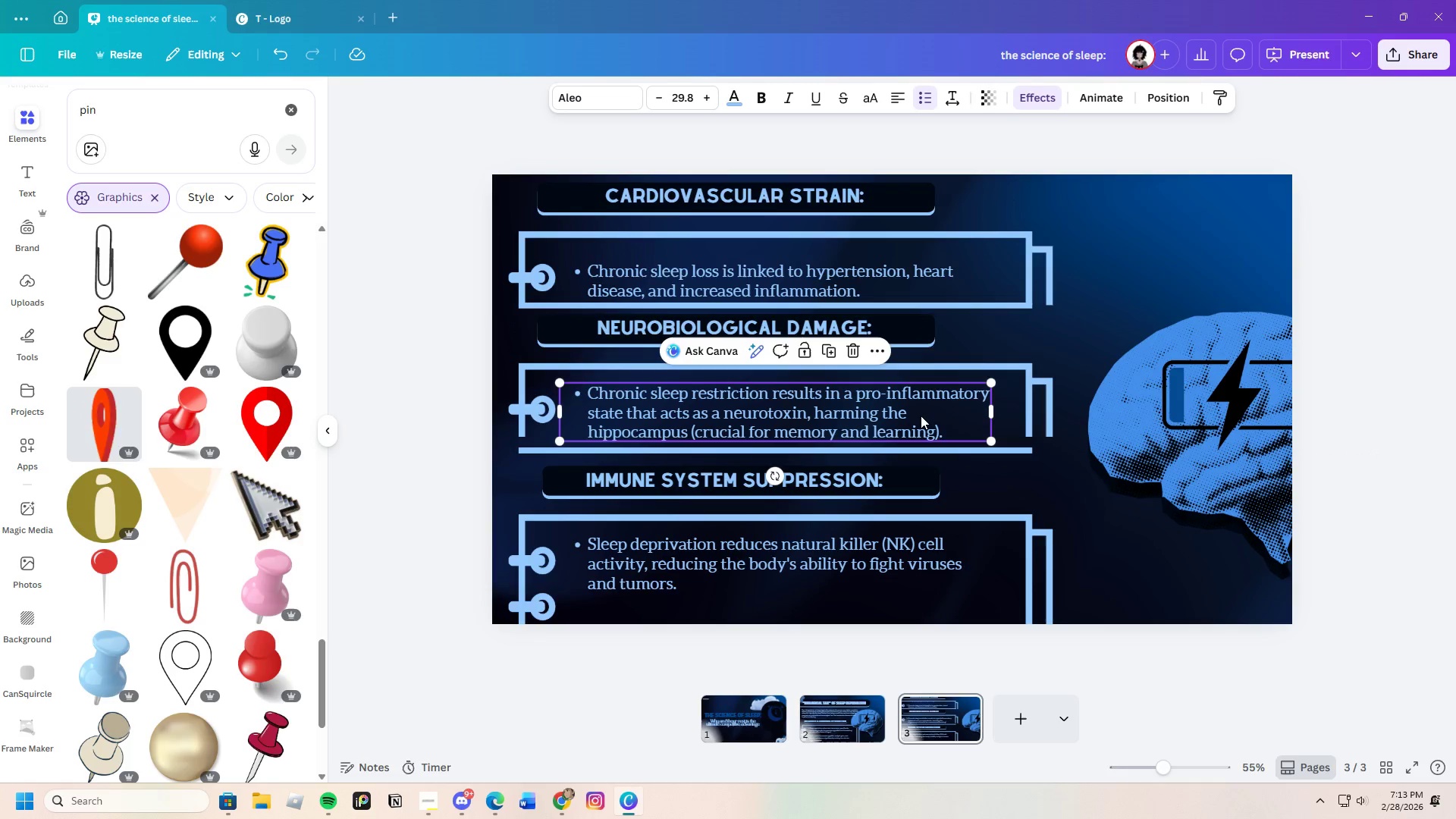 
left_click_drag(start_coordinate=[921, 416], to_coordinate=[921, 410])
 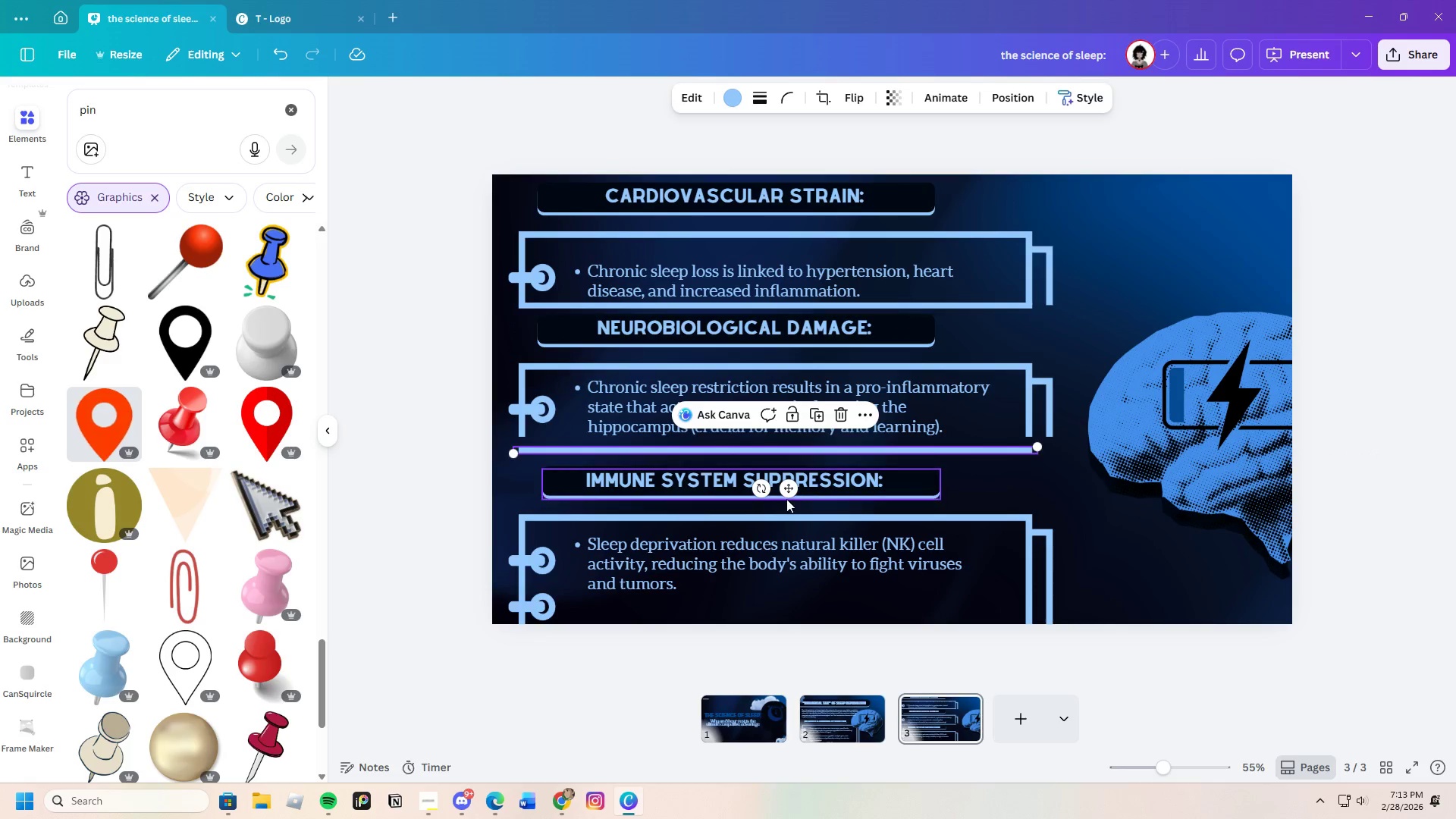 
left_click_drag(start_coordinate=[791, 486], to_coordinate=[792, 475])
 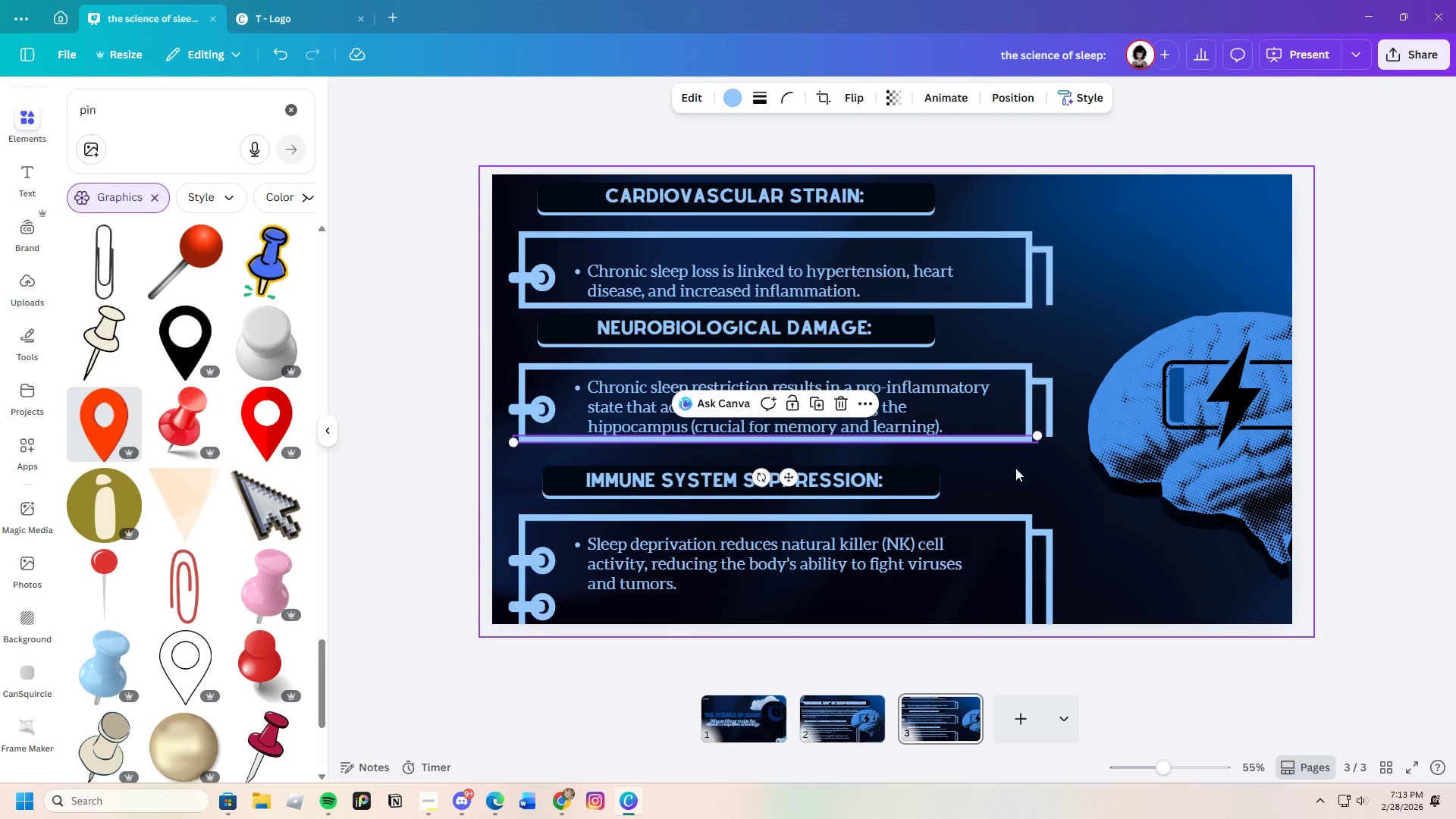 
left_click([1015, 468])
 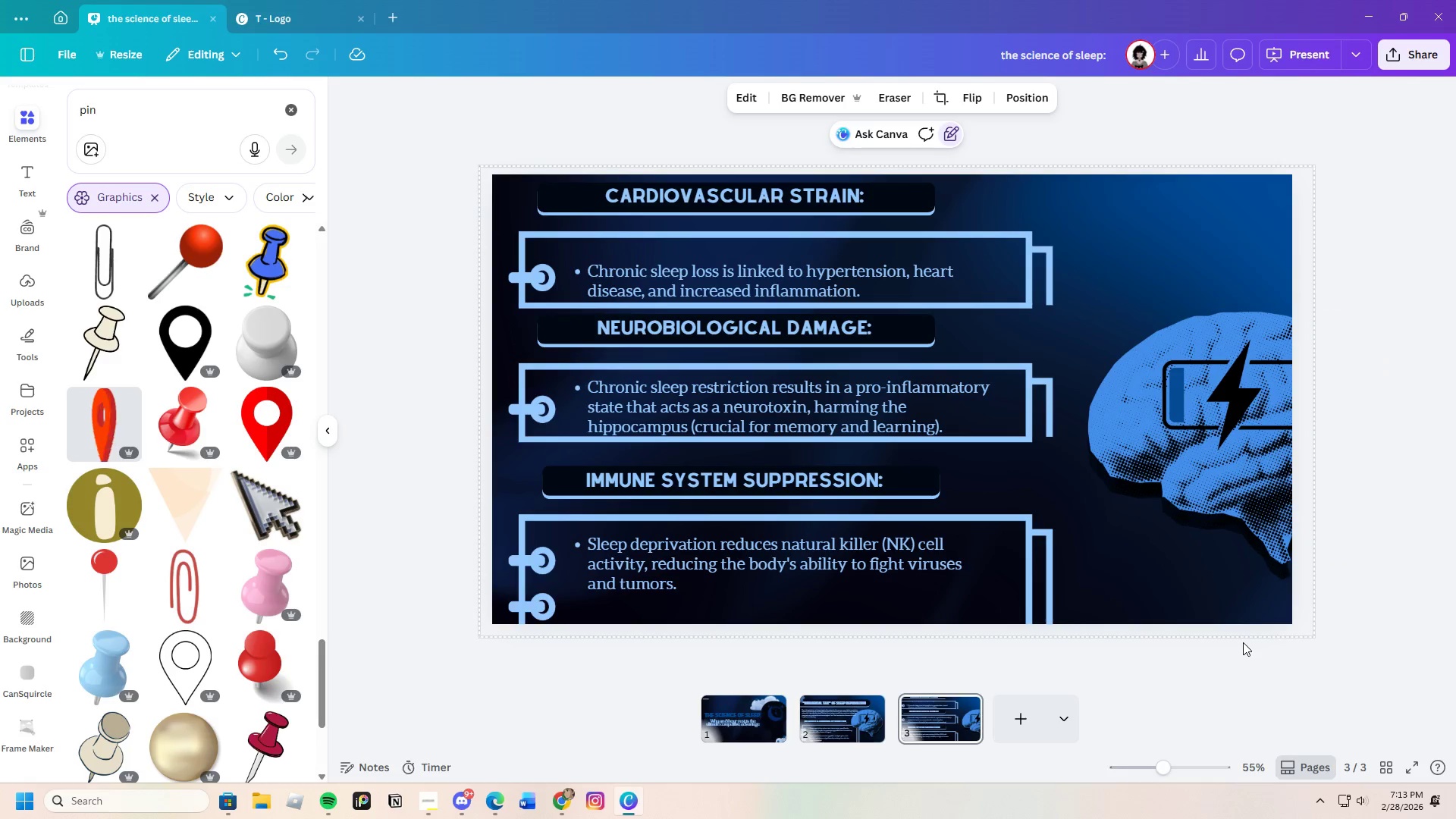 
left_click_drag(start_coordinate=[795, 569], to_coordinate=[799, 575])
 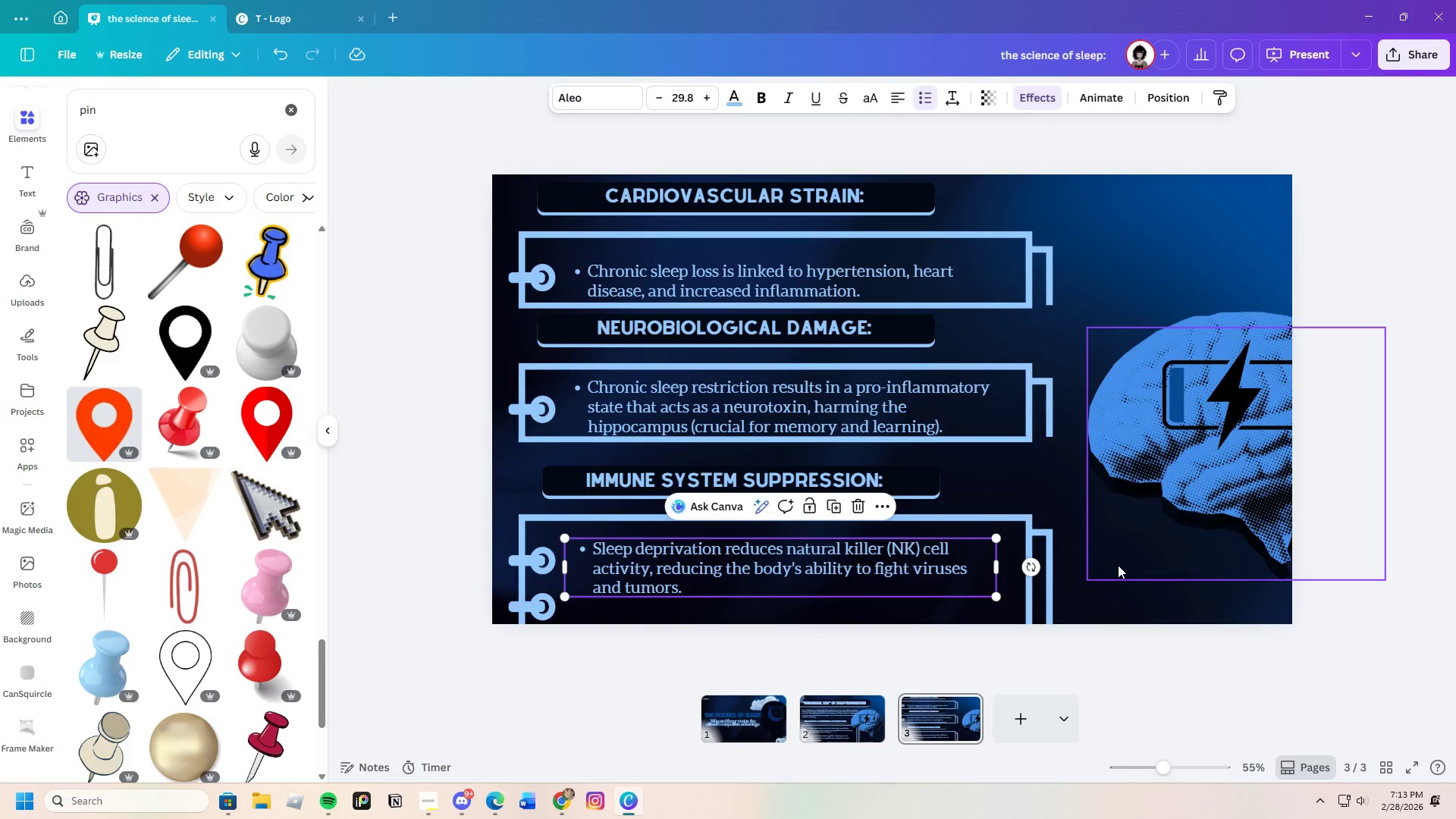 
left_click([1118, 565])
 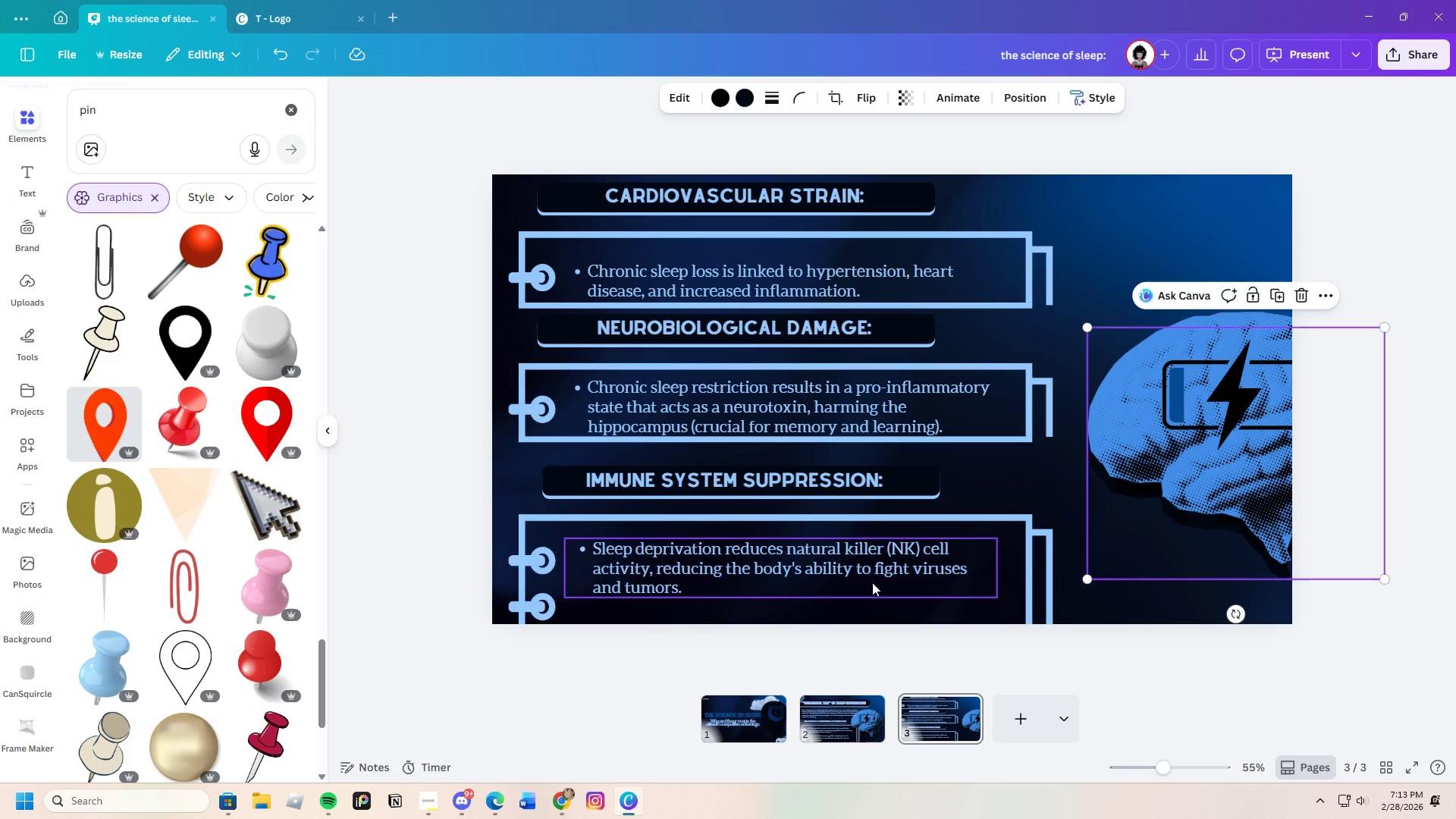 
left_click_drag(start_coordinate=[881, 570], to_coordinate=[877, 571])
 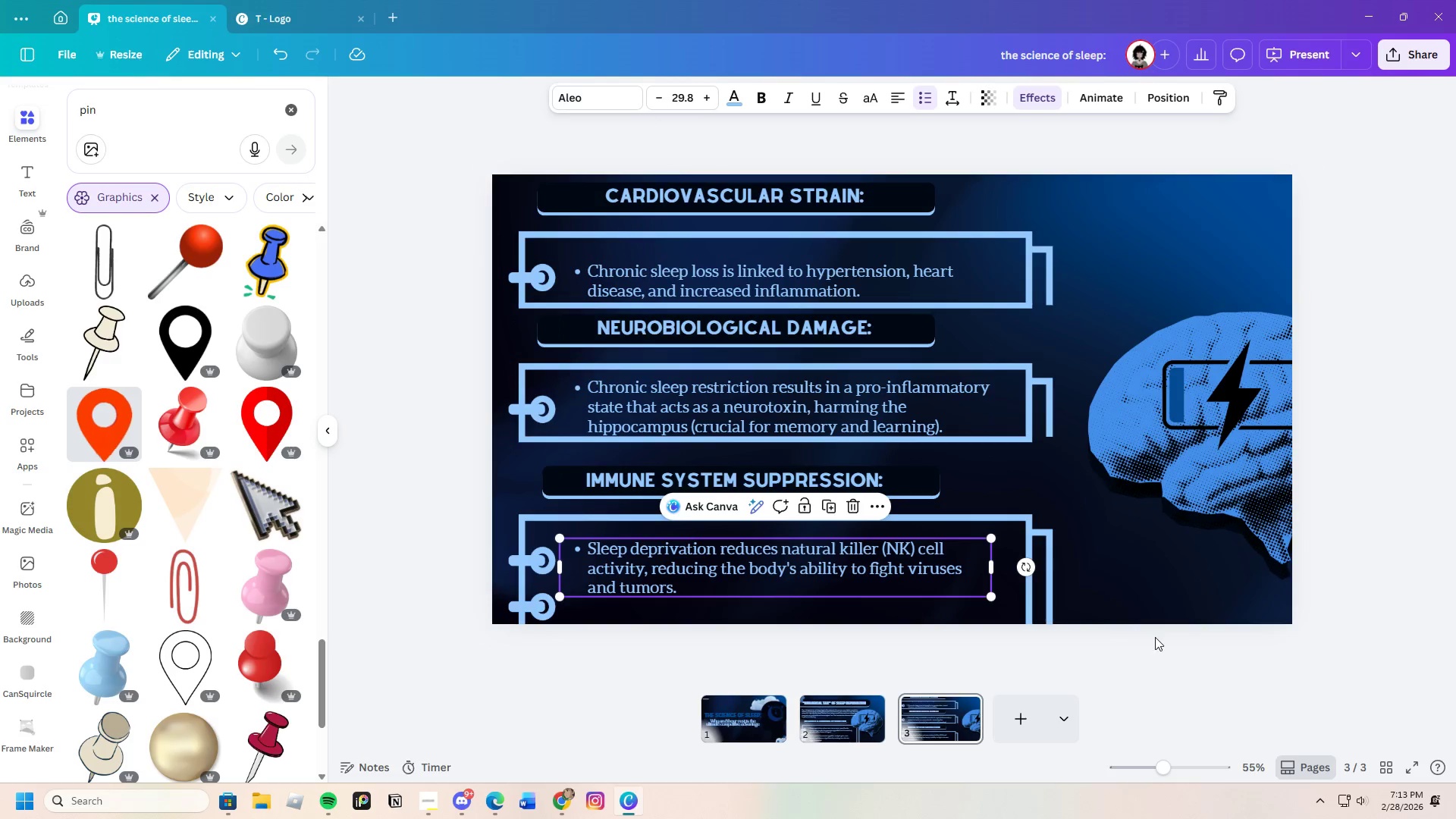 
left_click([1155, 638])
 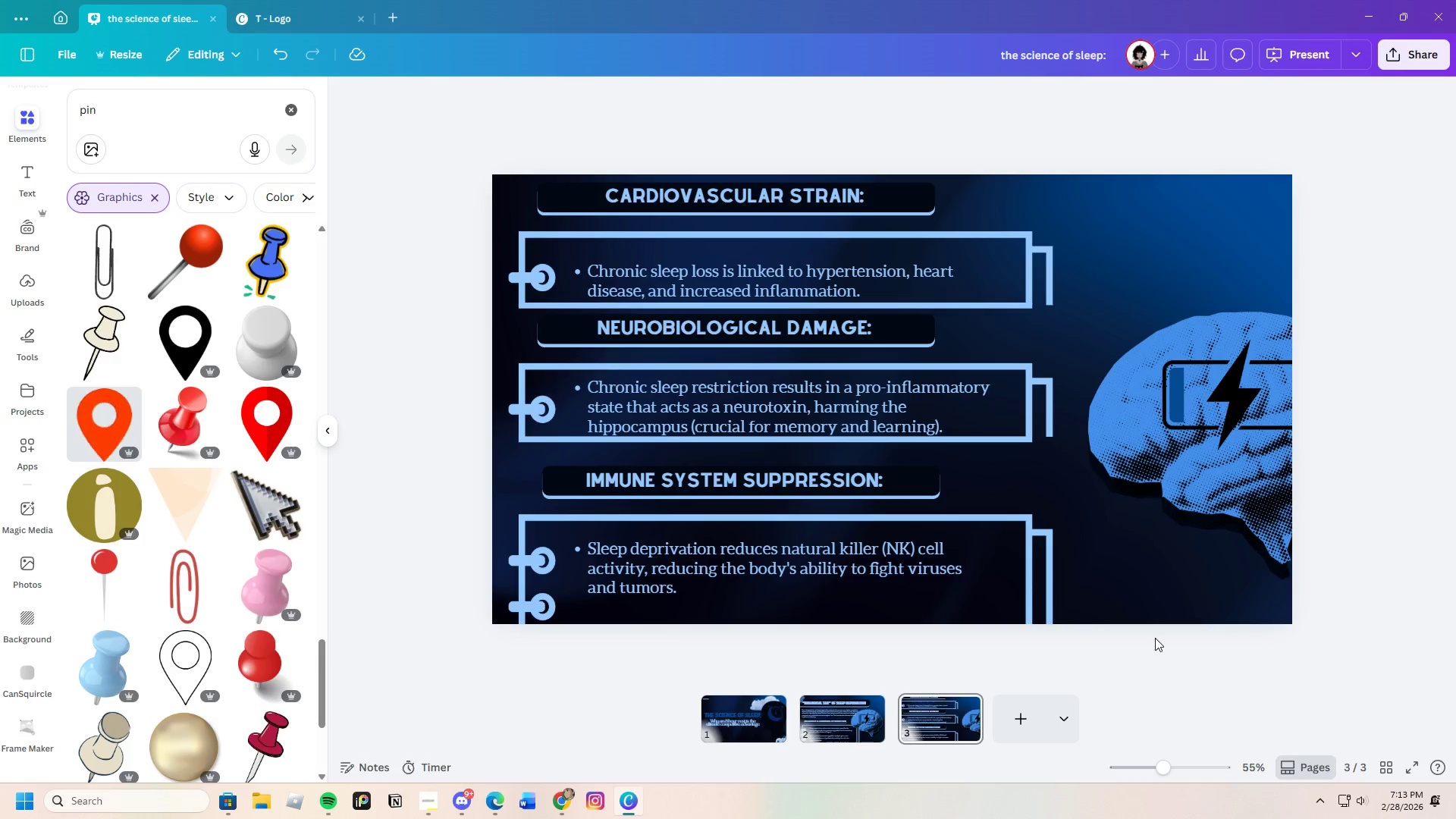 
left_click([839, 428])
 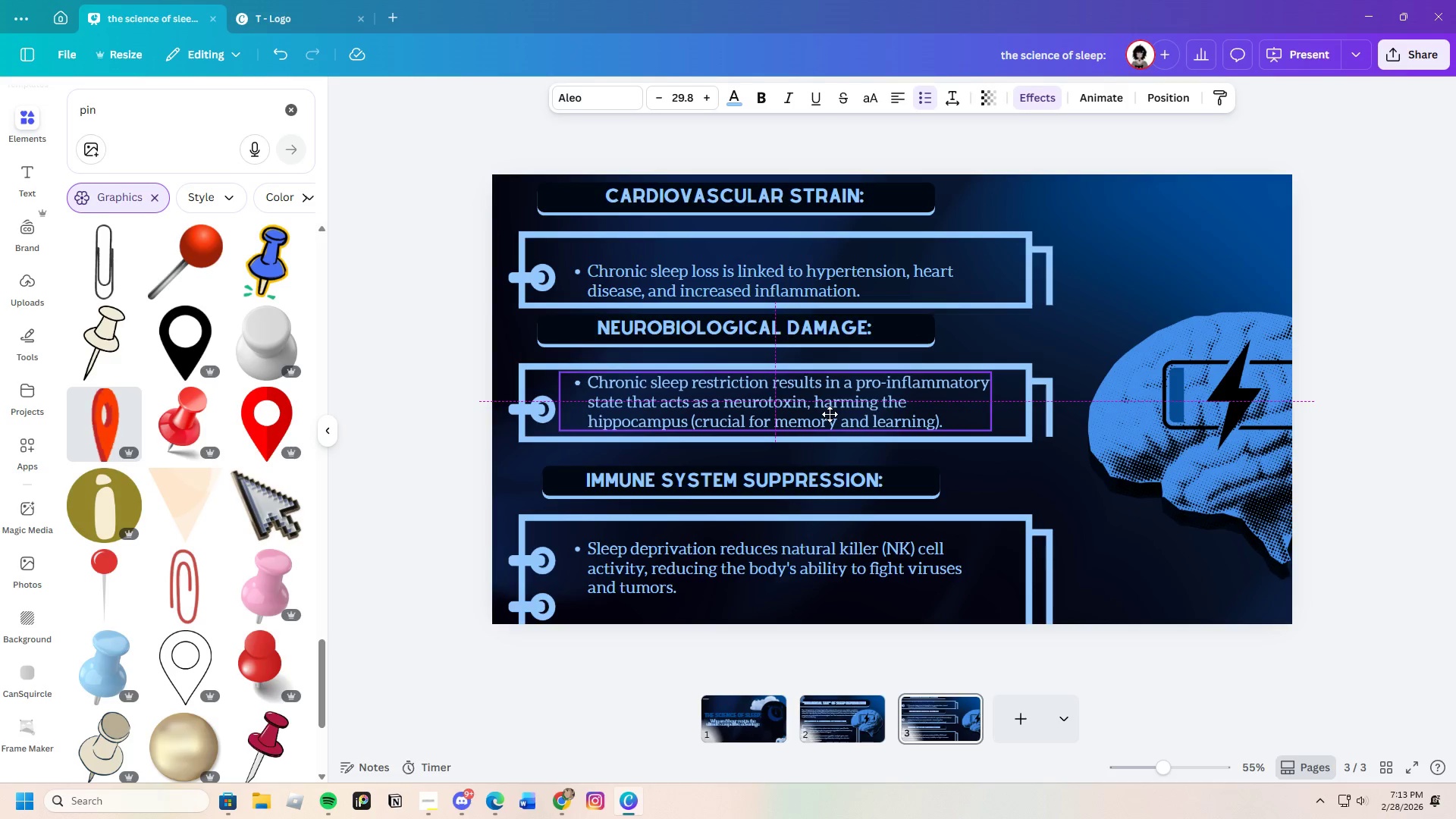 
left_click([1114, 536])
 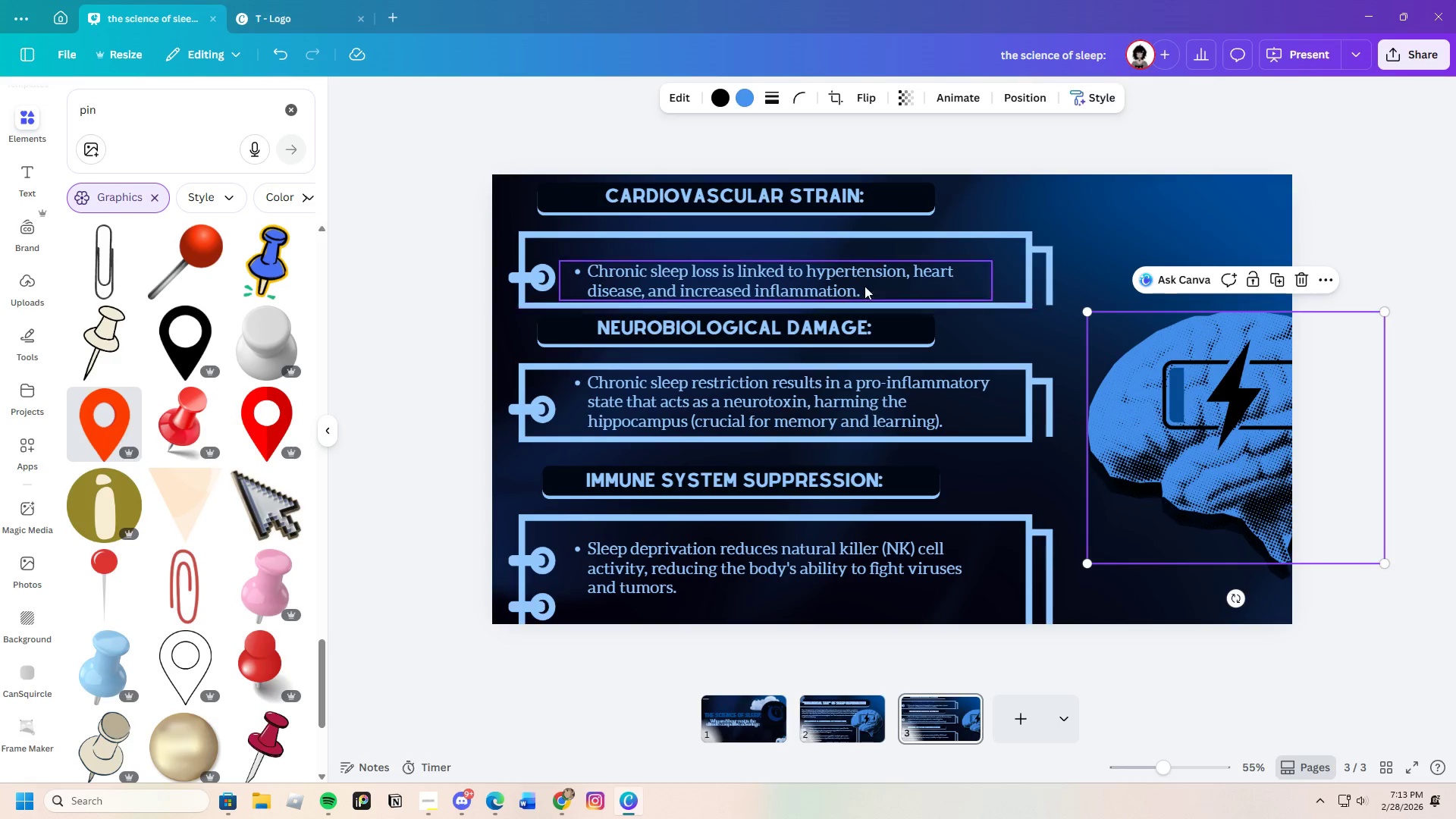 
left_click([848, 284])
 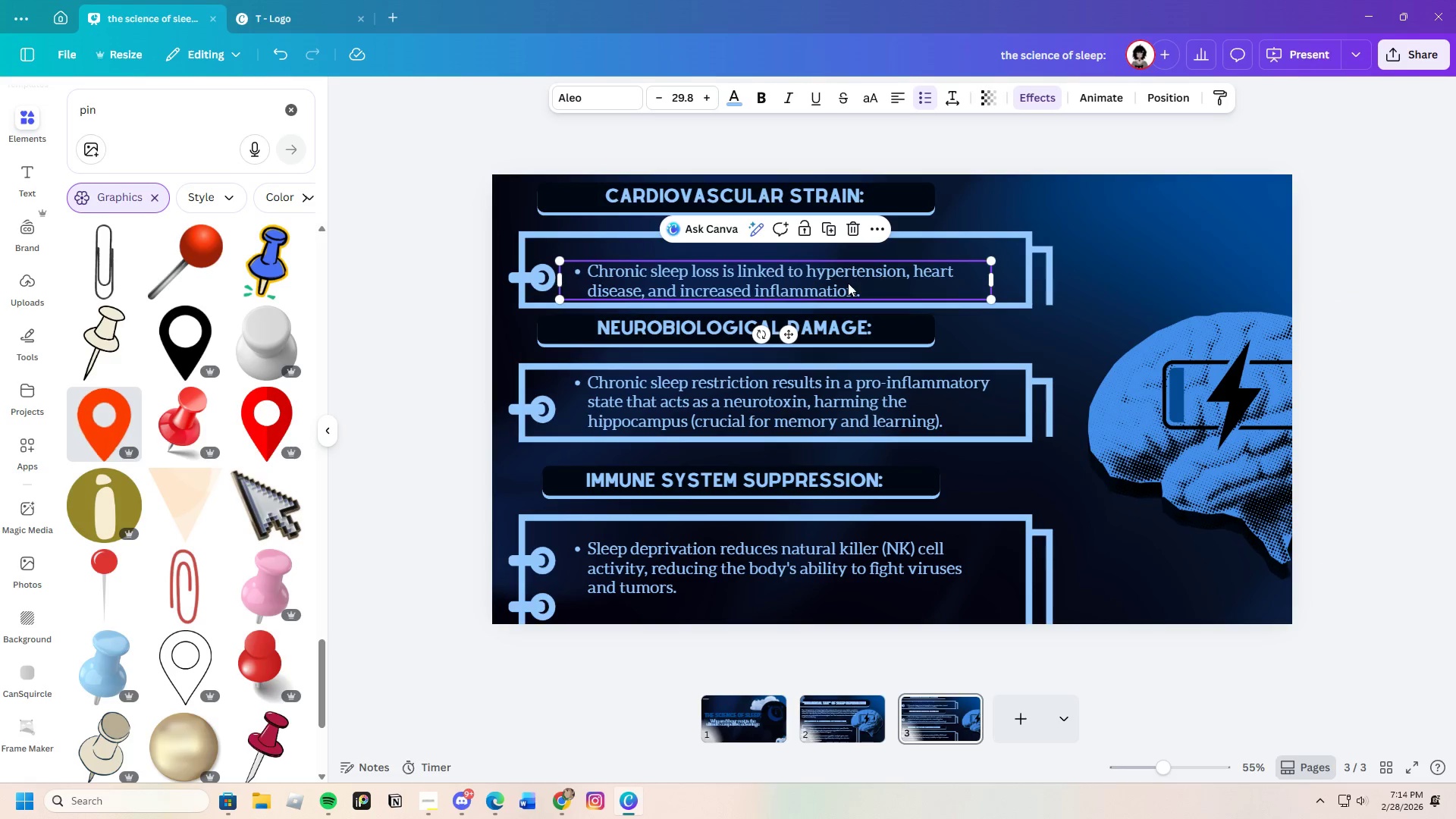 
left_click_drag(start_coordinate=[847, 283], to_coordinate=[846, 272])
 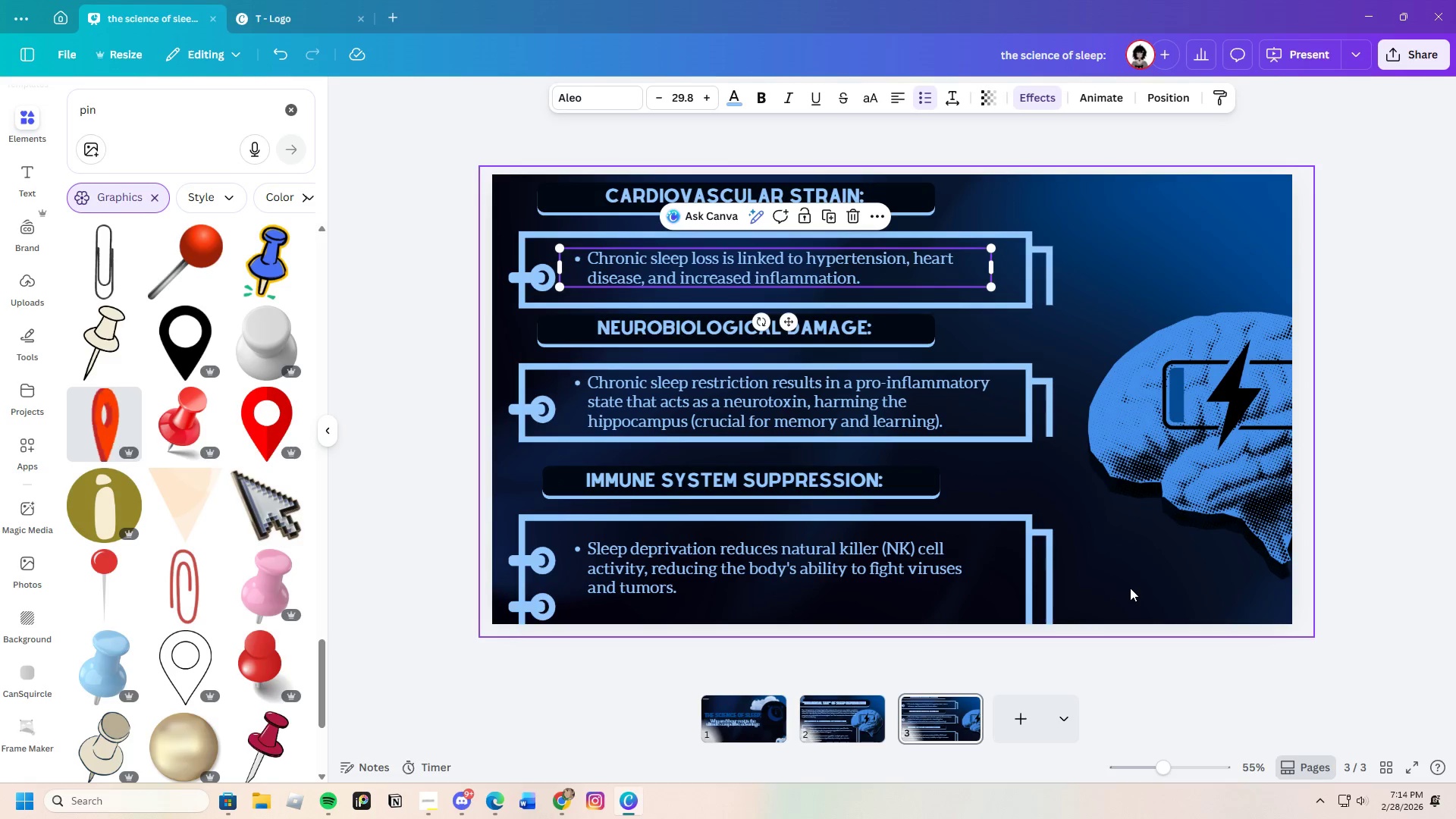 
left_click([1130, 588])
 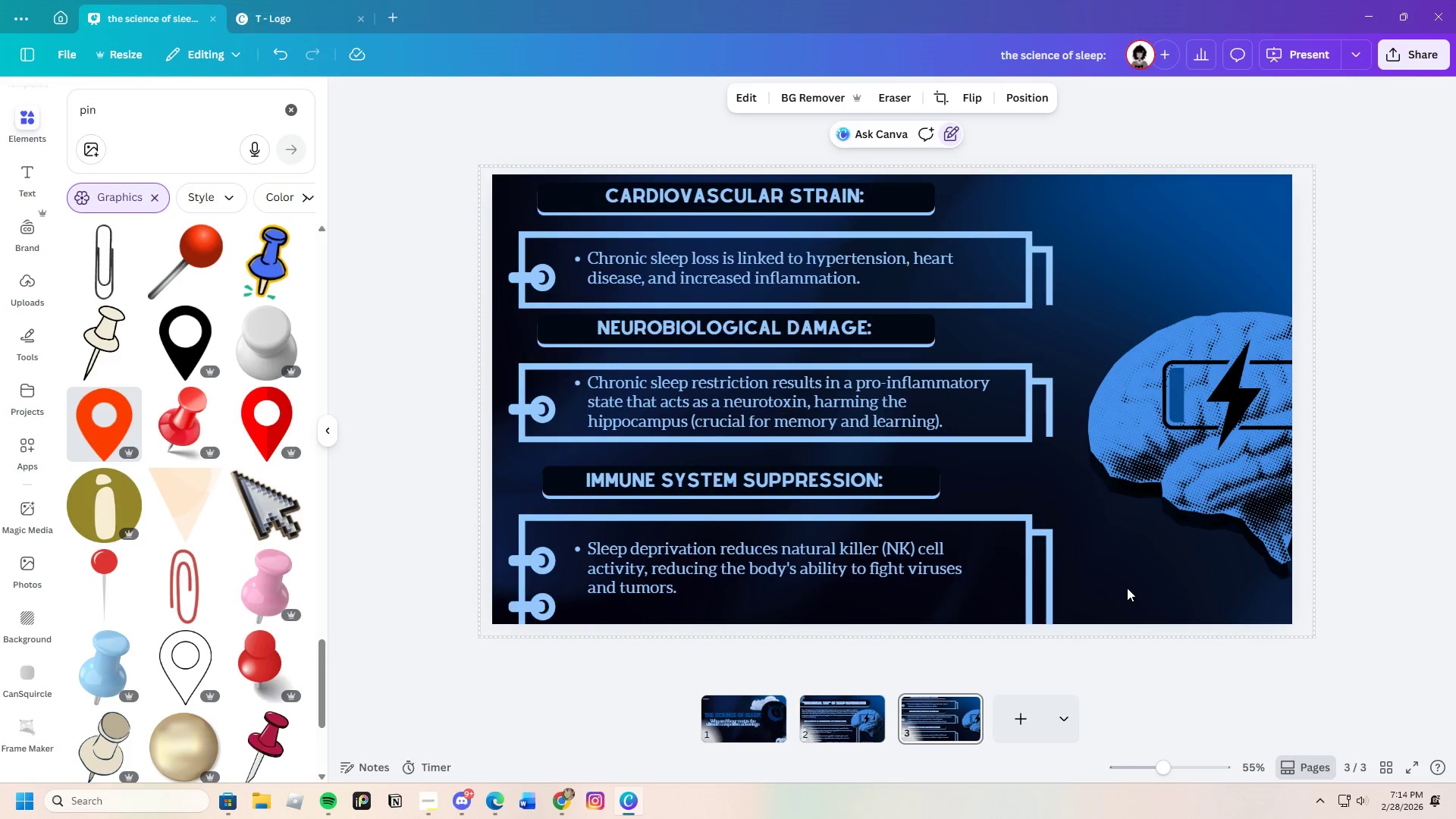 
wait(8.58)
 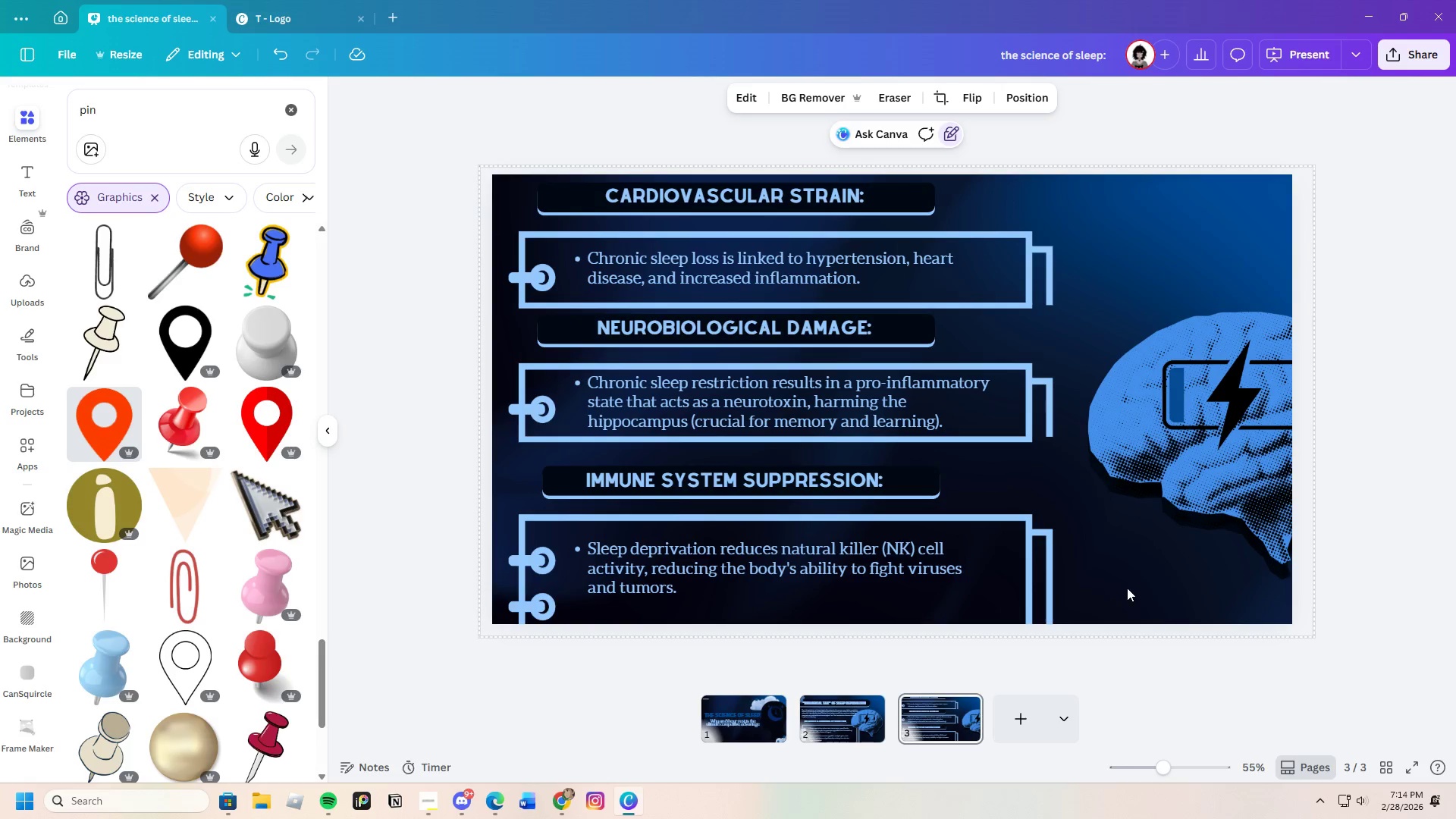 
left_click_drag(start_coordinate=[1125, 296], to_coordinate=[1358, 507])
 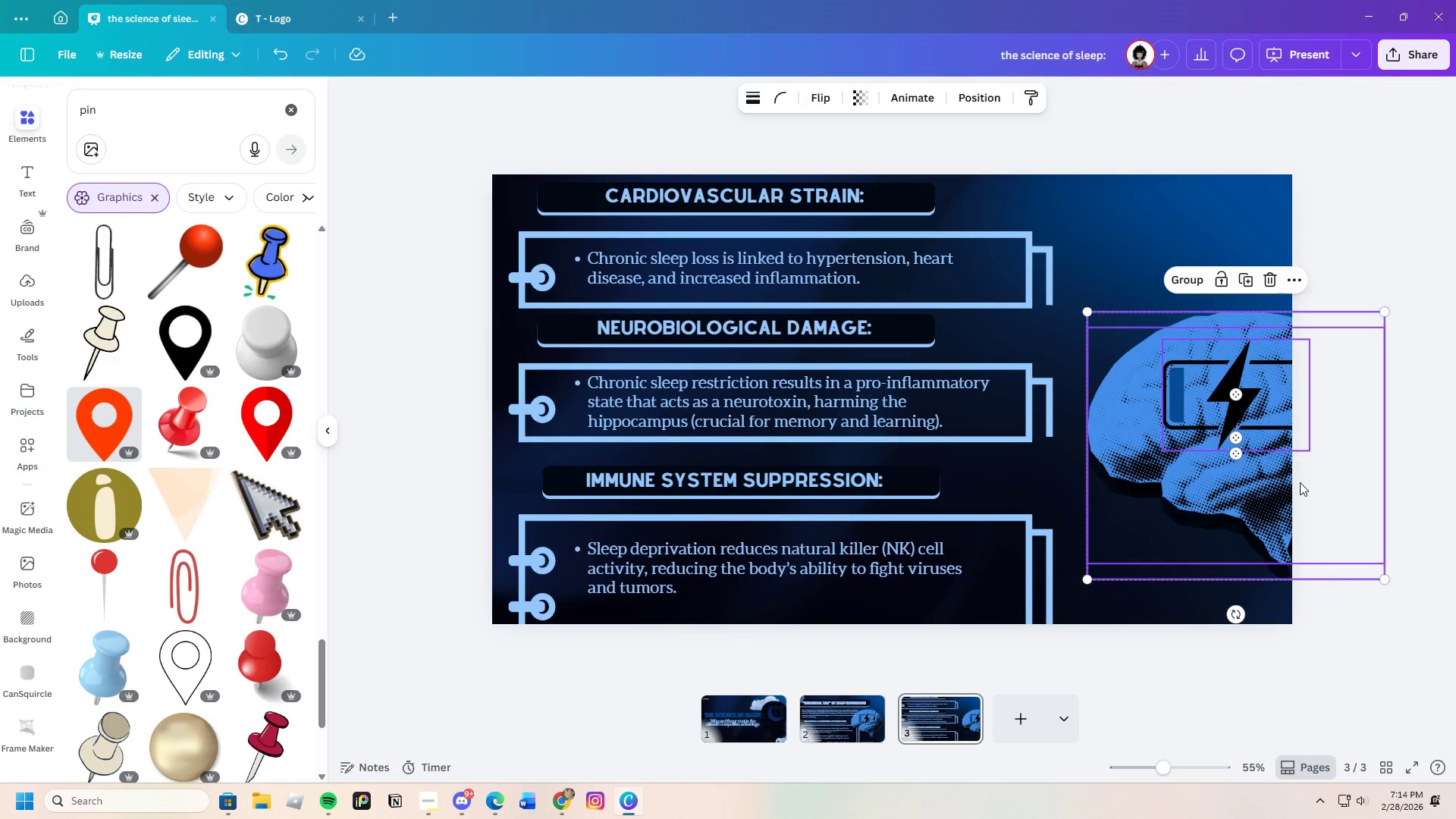 
left_click_drag(start_coordinate=[1298, 482], to_coordinate=[1244, 476])
 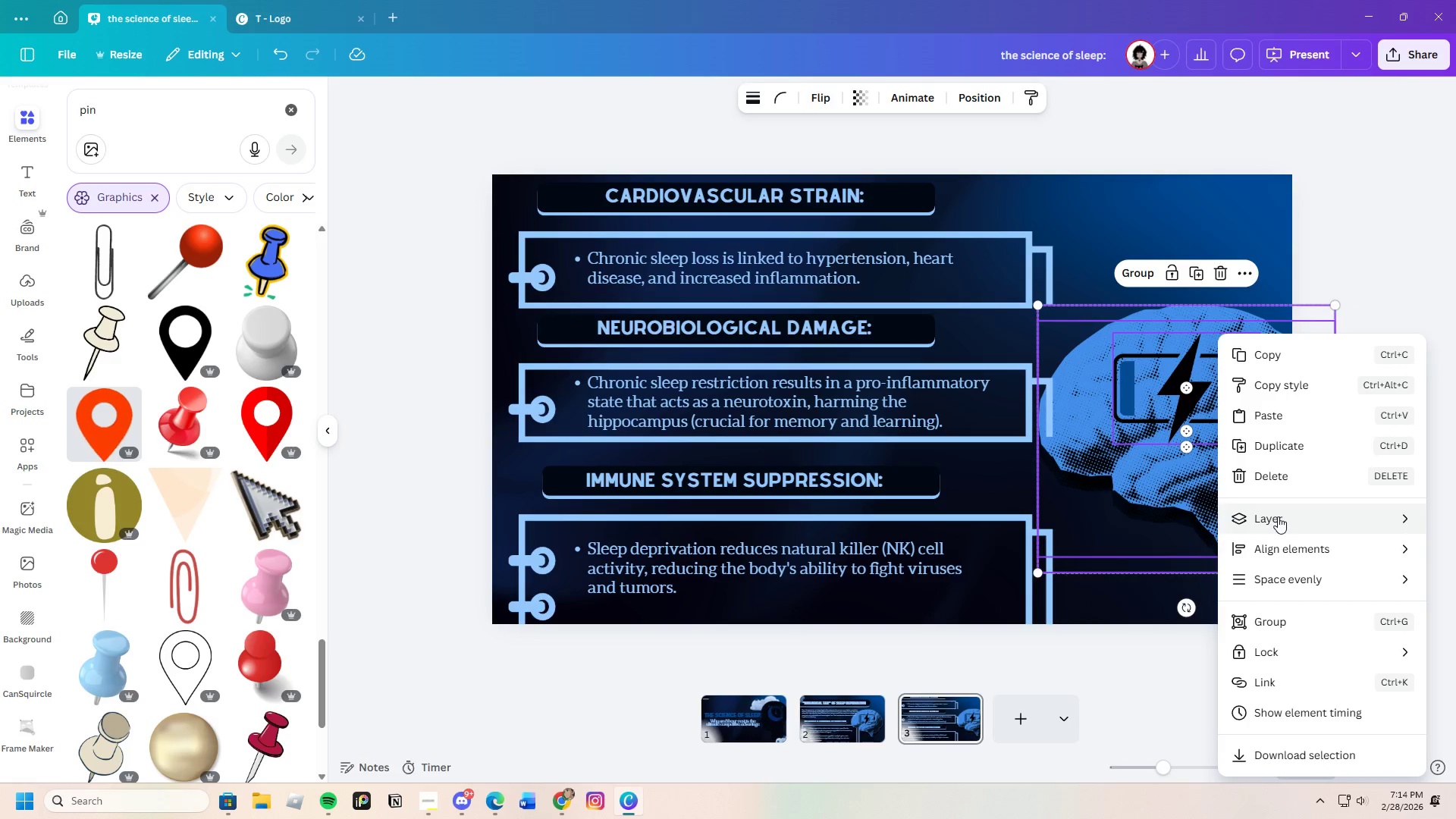 
left_click([1117, 548])
 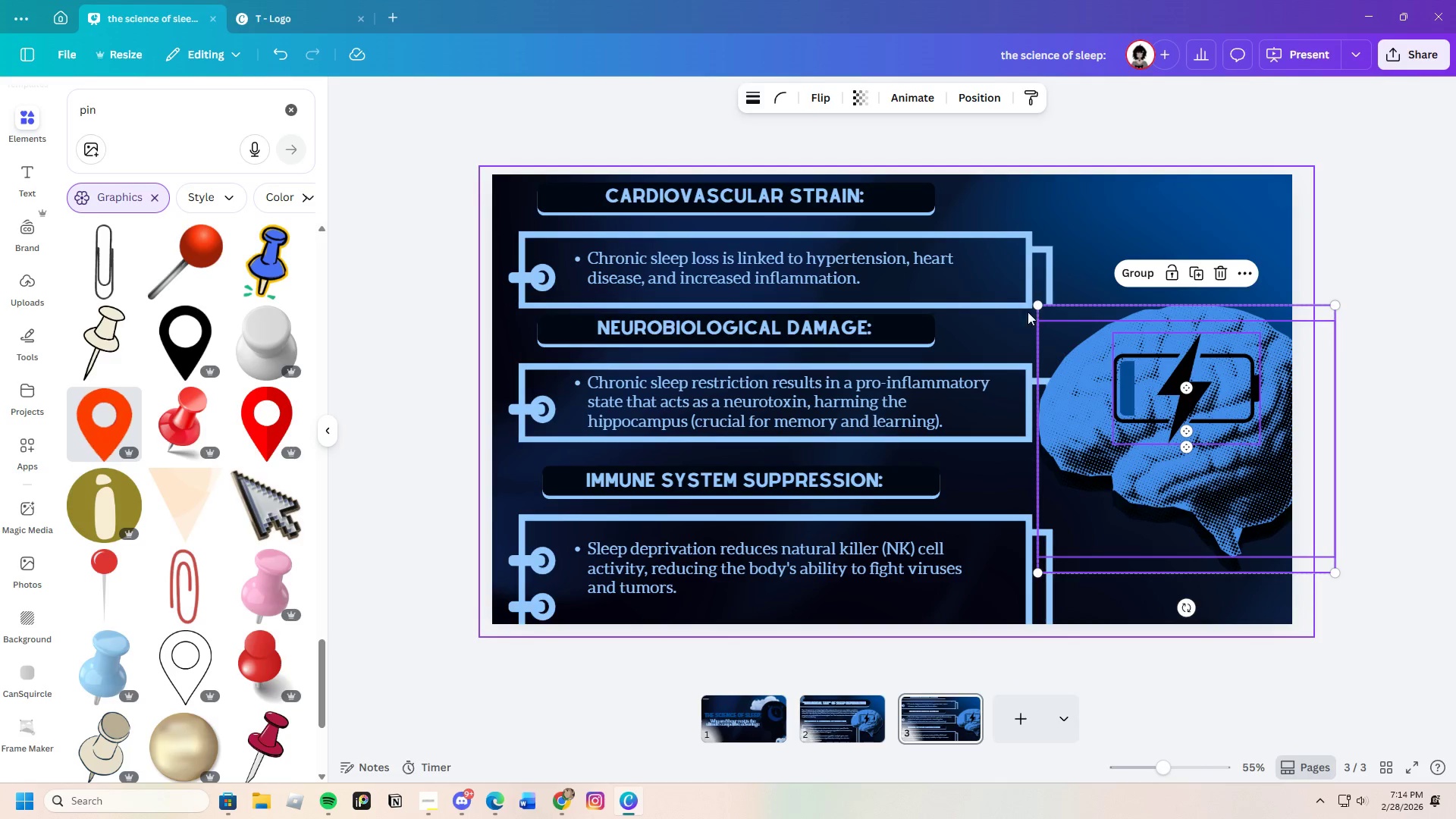 
left_click_drag(start_coordinate=[1040, 306], to_coordinate=[1018, 266])
 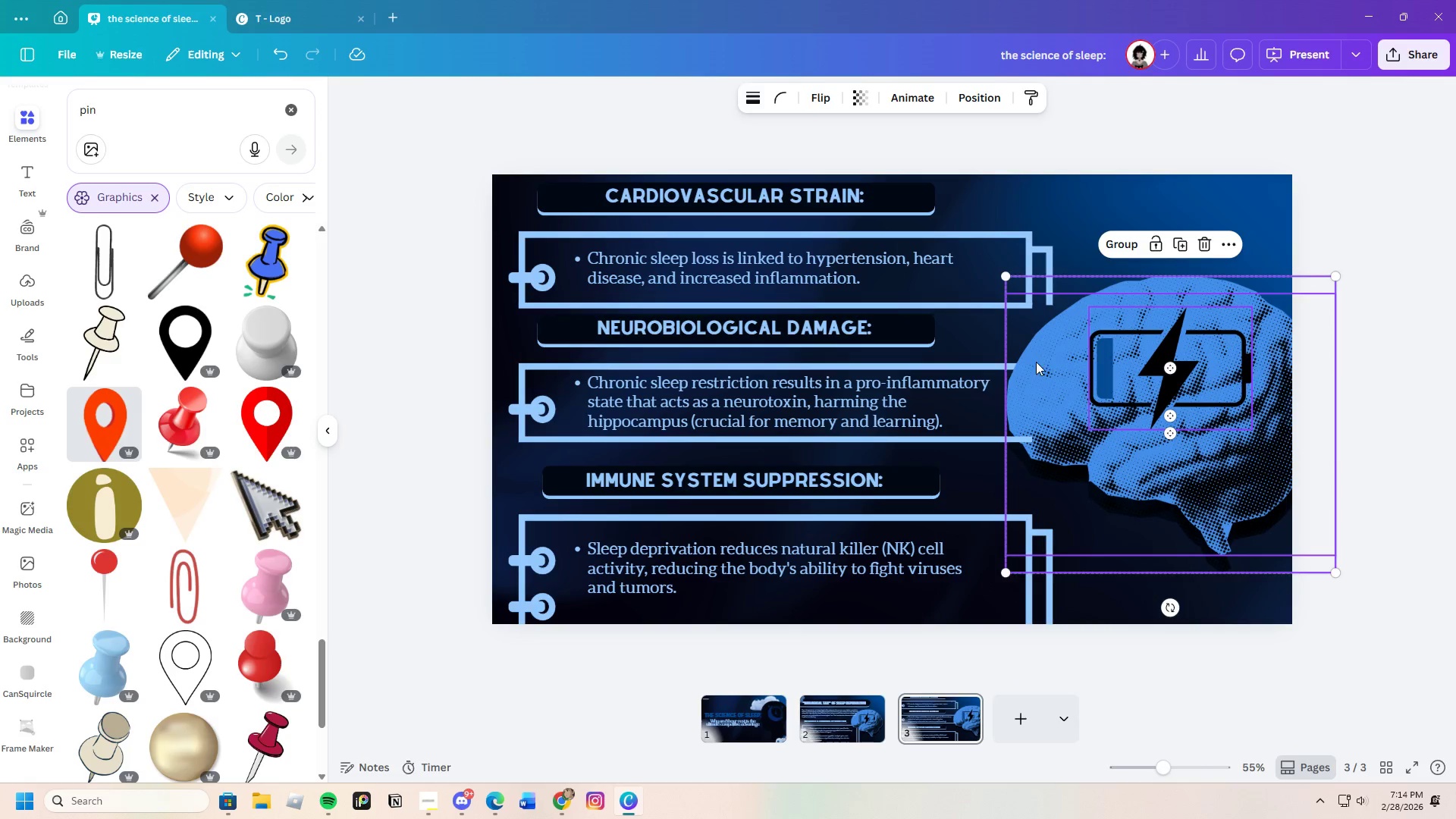 
right_click([1036, 365])
 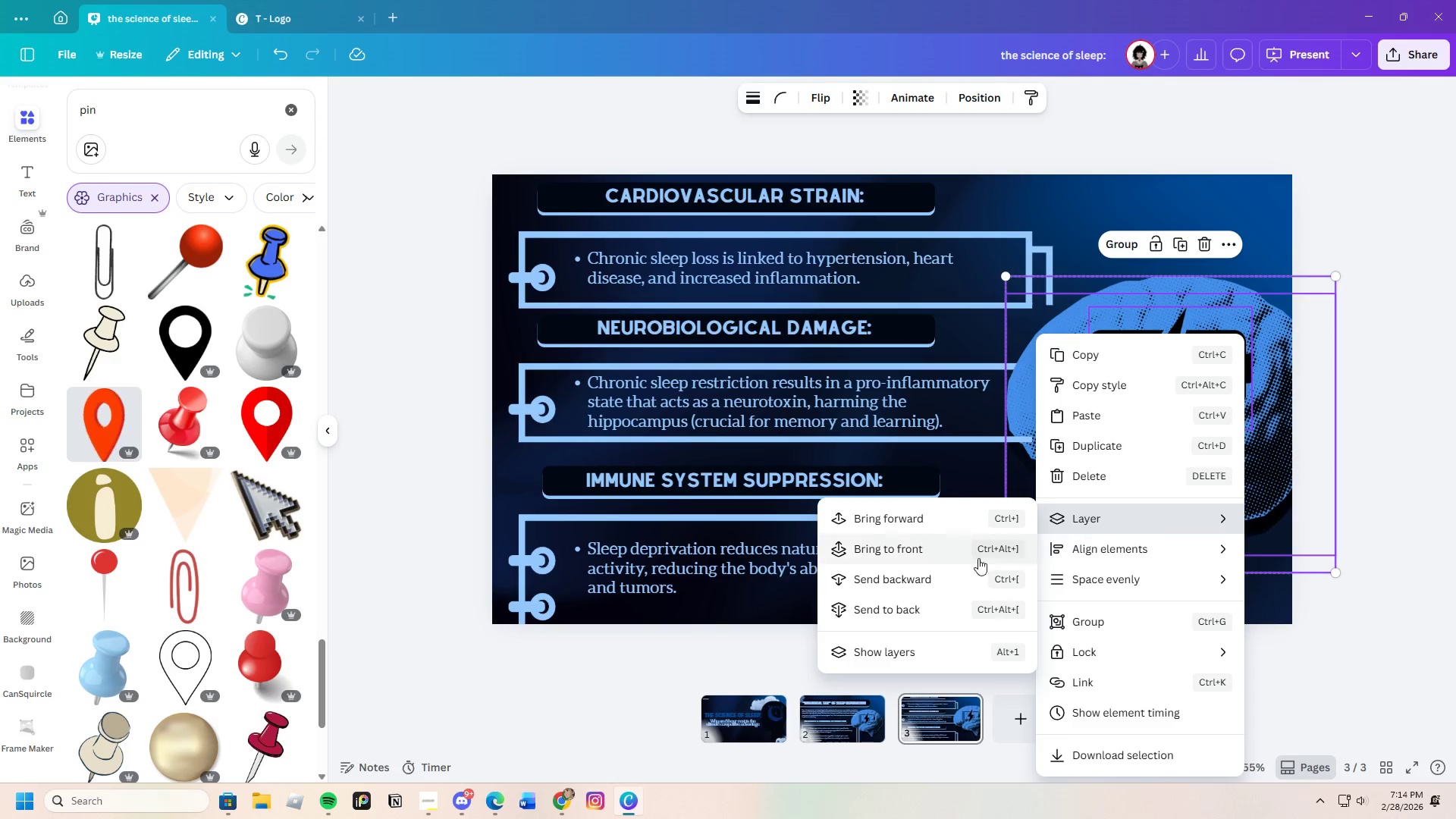 
left_click([941, 551])
 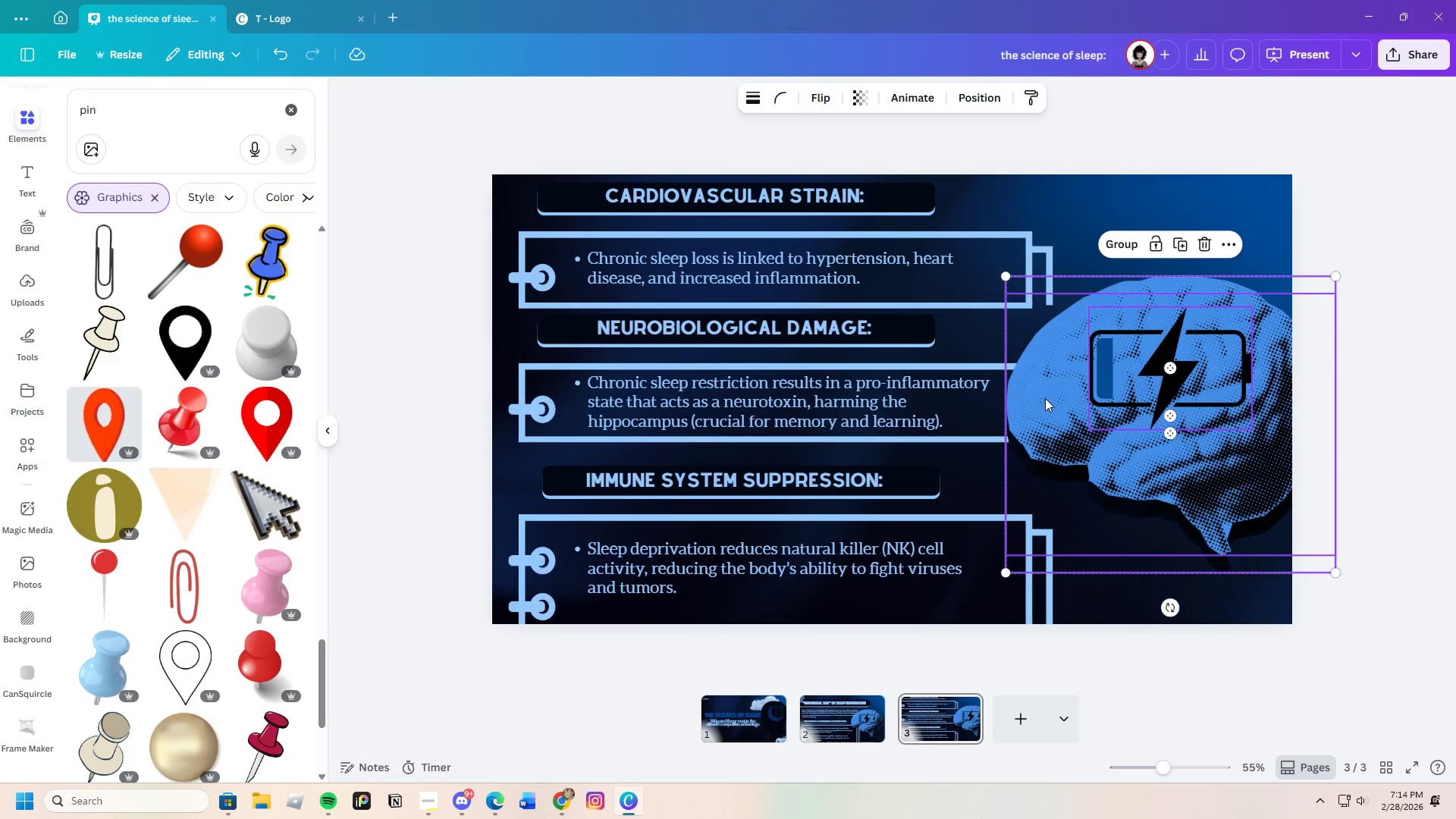 
left_click_drag(start_coordinate=[1046, 398], to_coordinate=[1046, 405])
 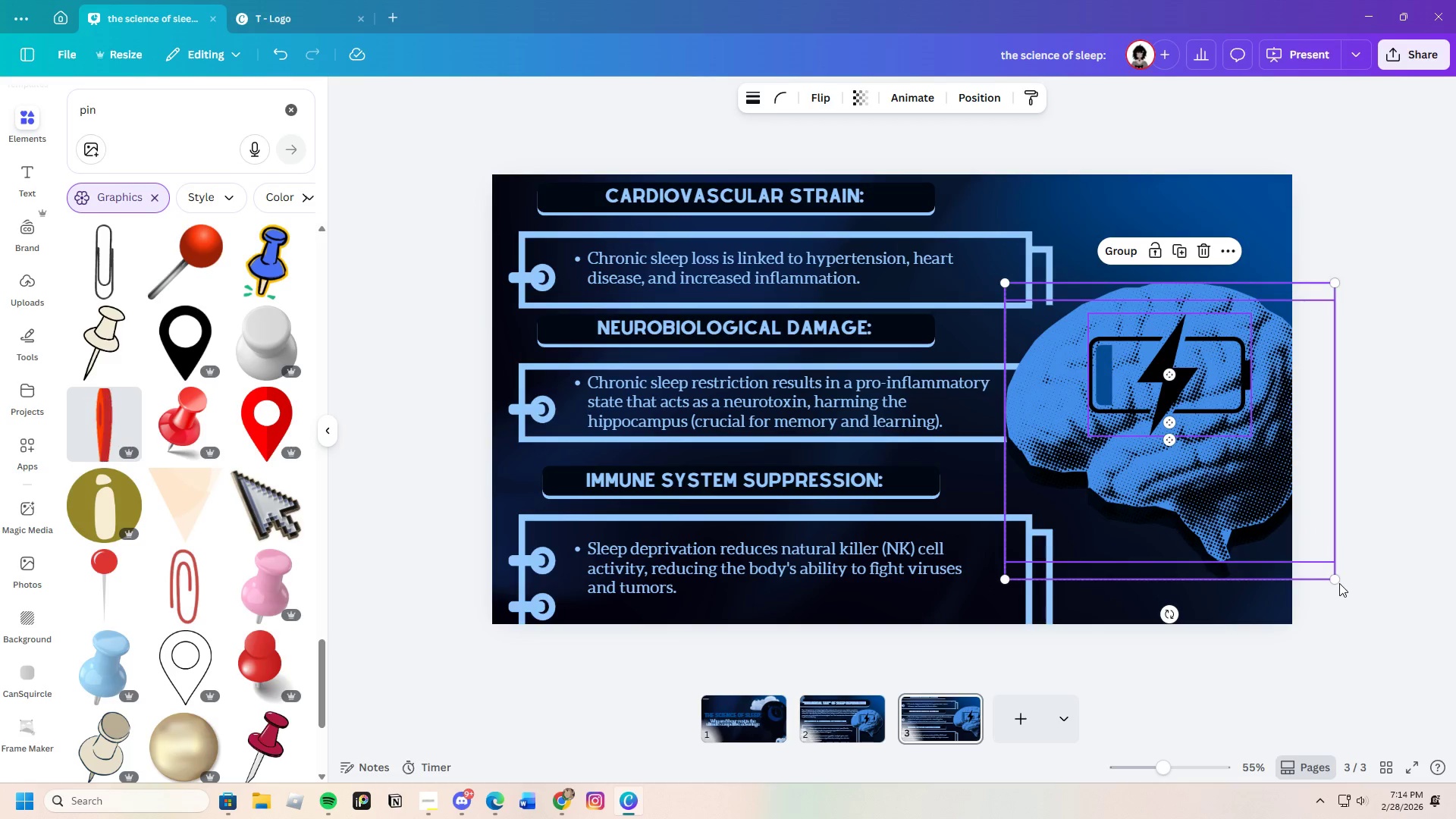 
left_click_drag(start_coordinate=[1332, 581], to_coordinate=[1358, 594])
 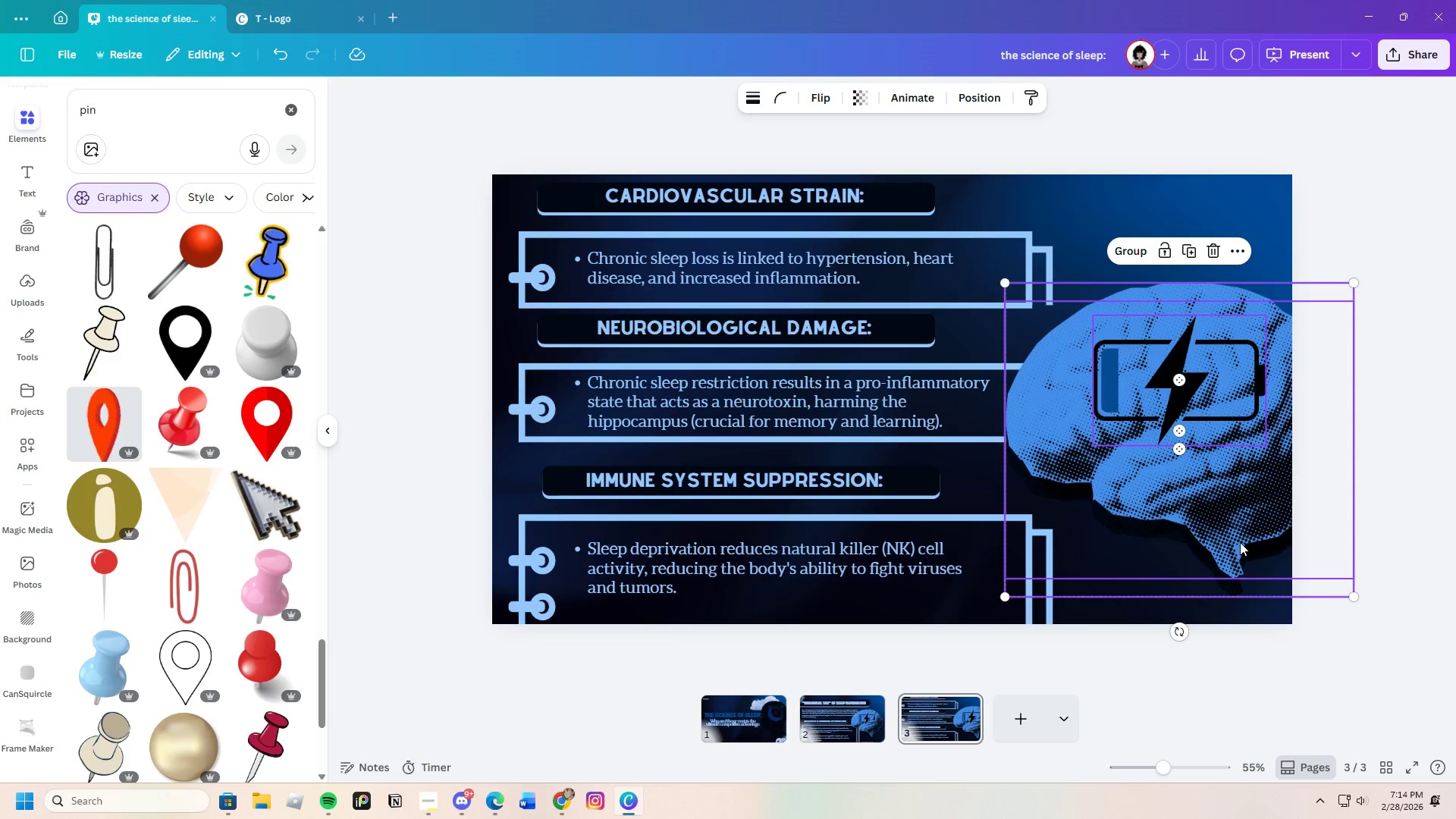 
left_click_drag(start_coordinate=[1240, 542], to_coordinate=[1238, 536])
 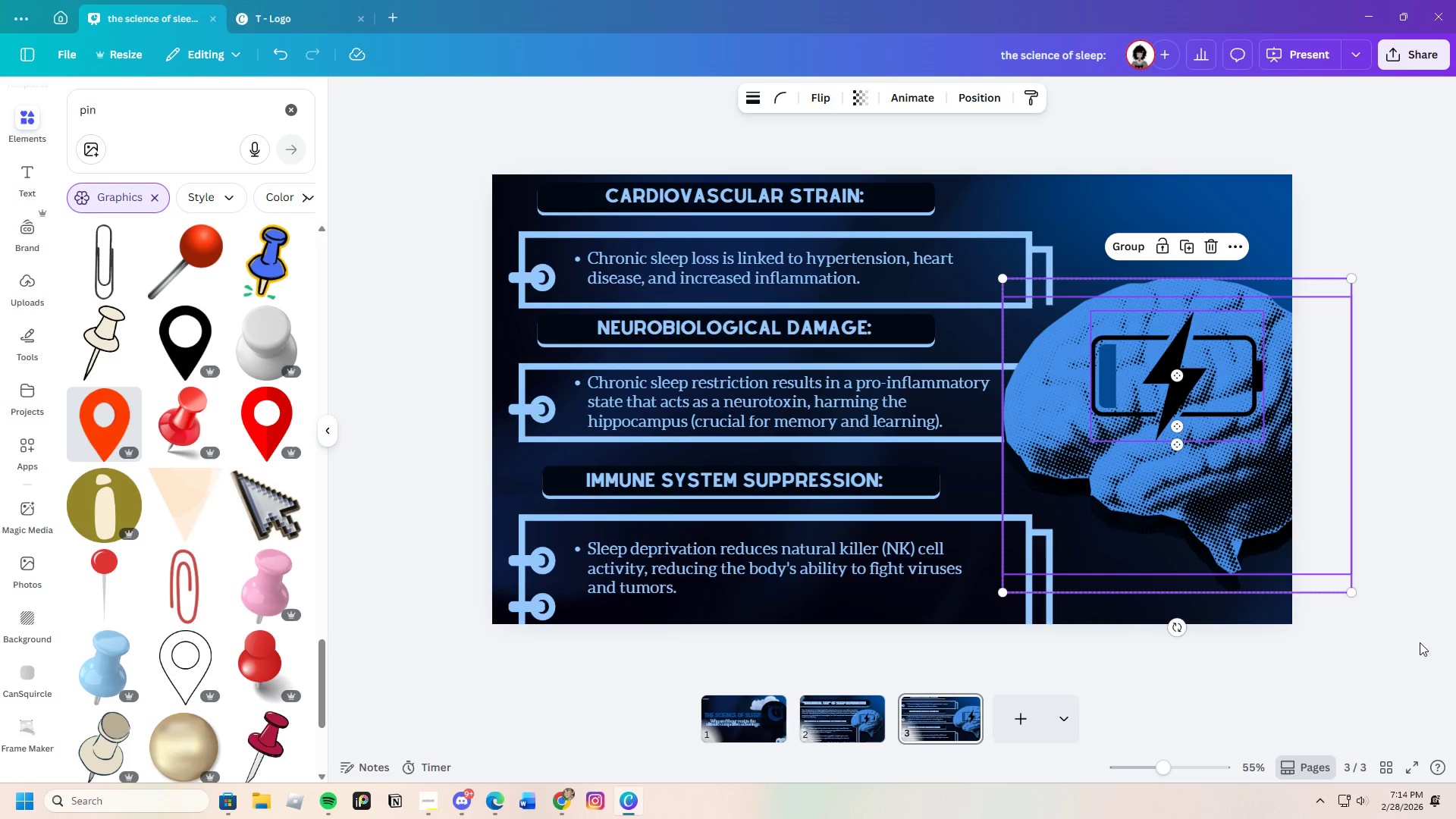 
left_click([1419, 662])
 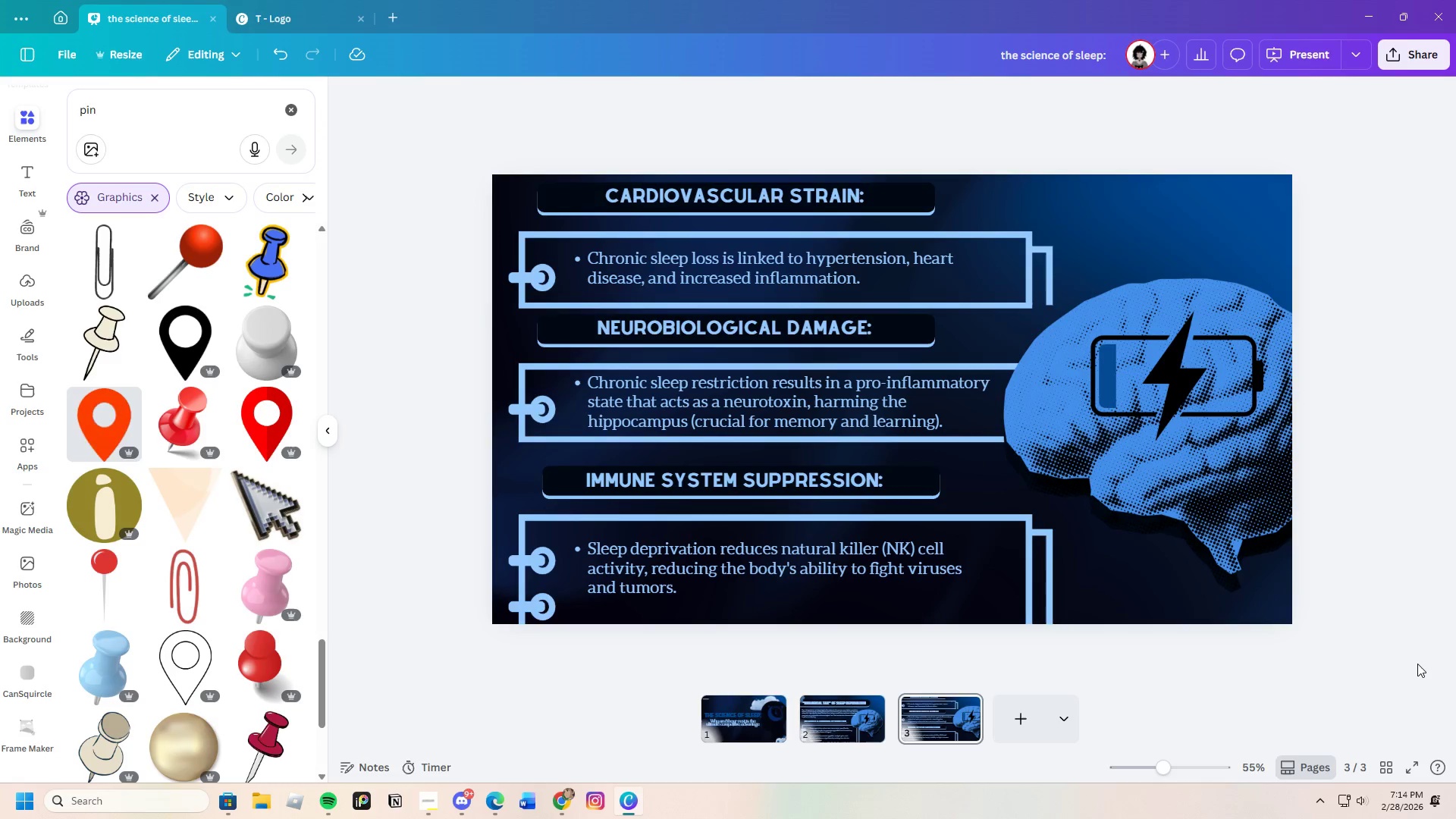 
wait(6.36)
 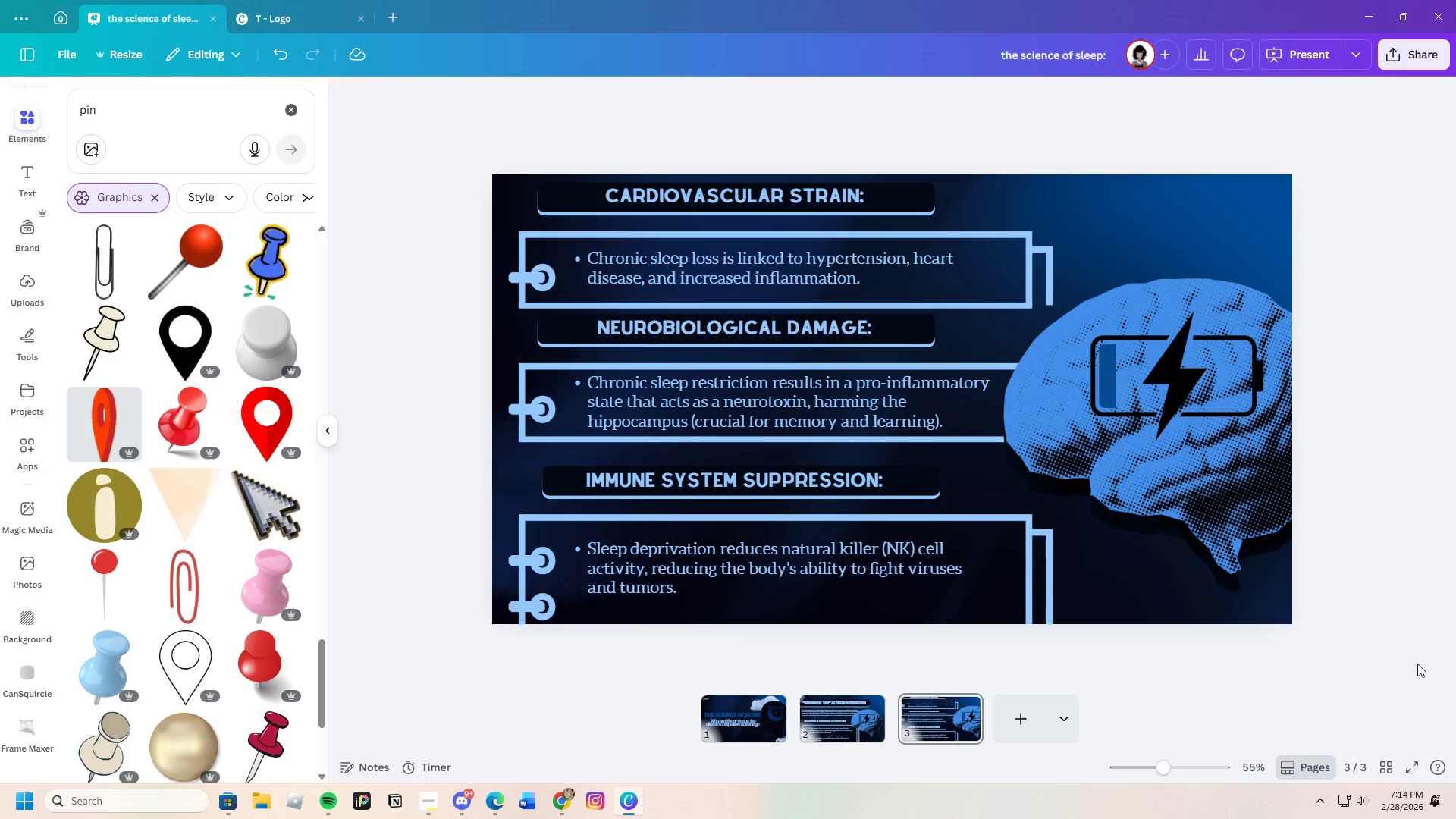 
left_click([564, 800])
 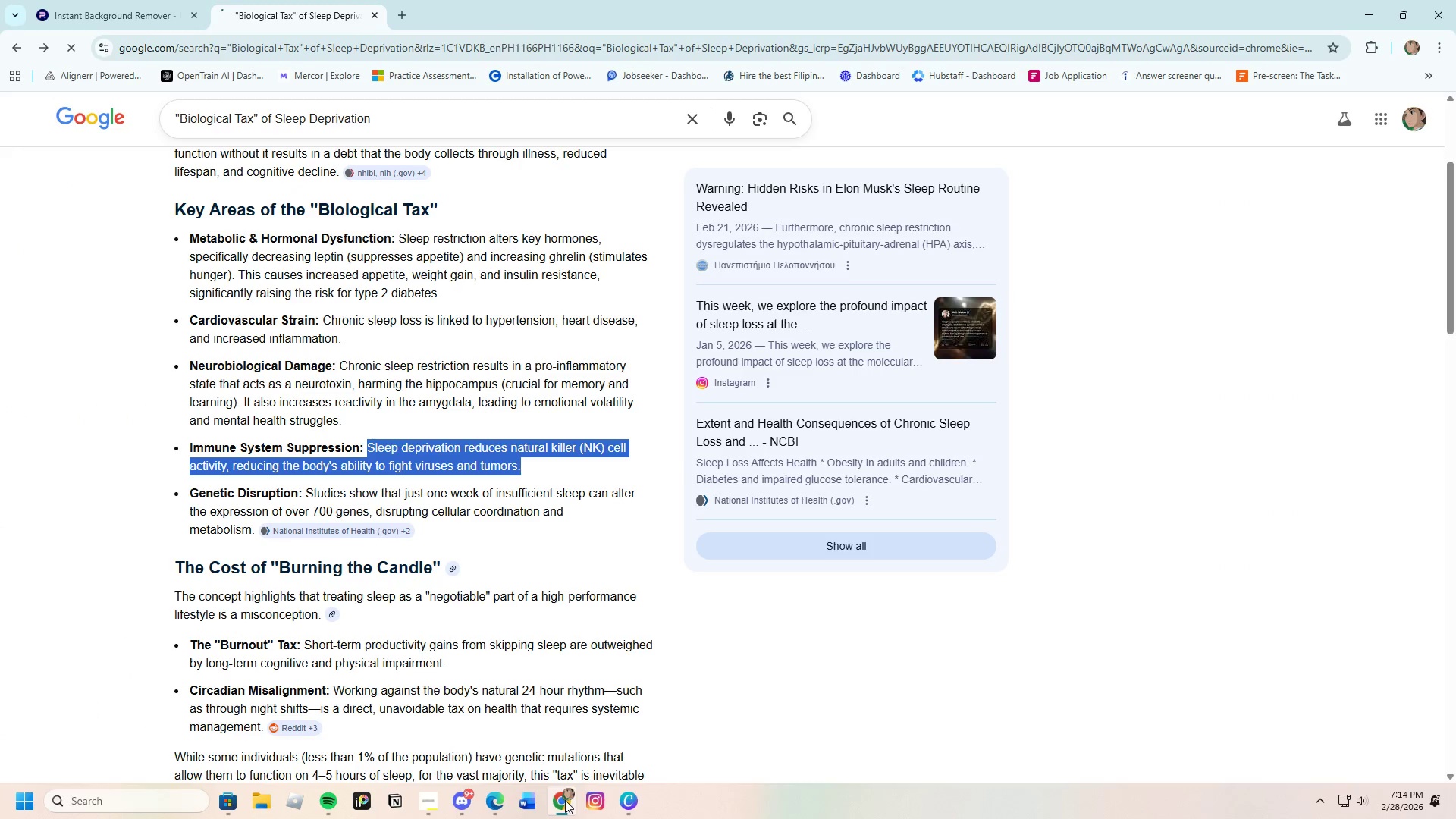 
left_click([565, 800])
 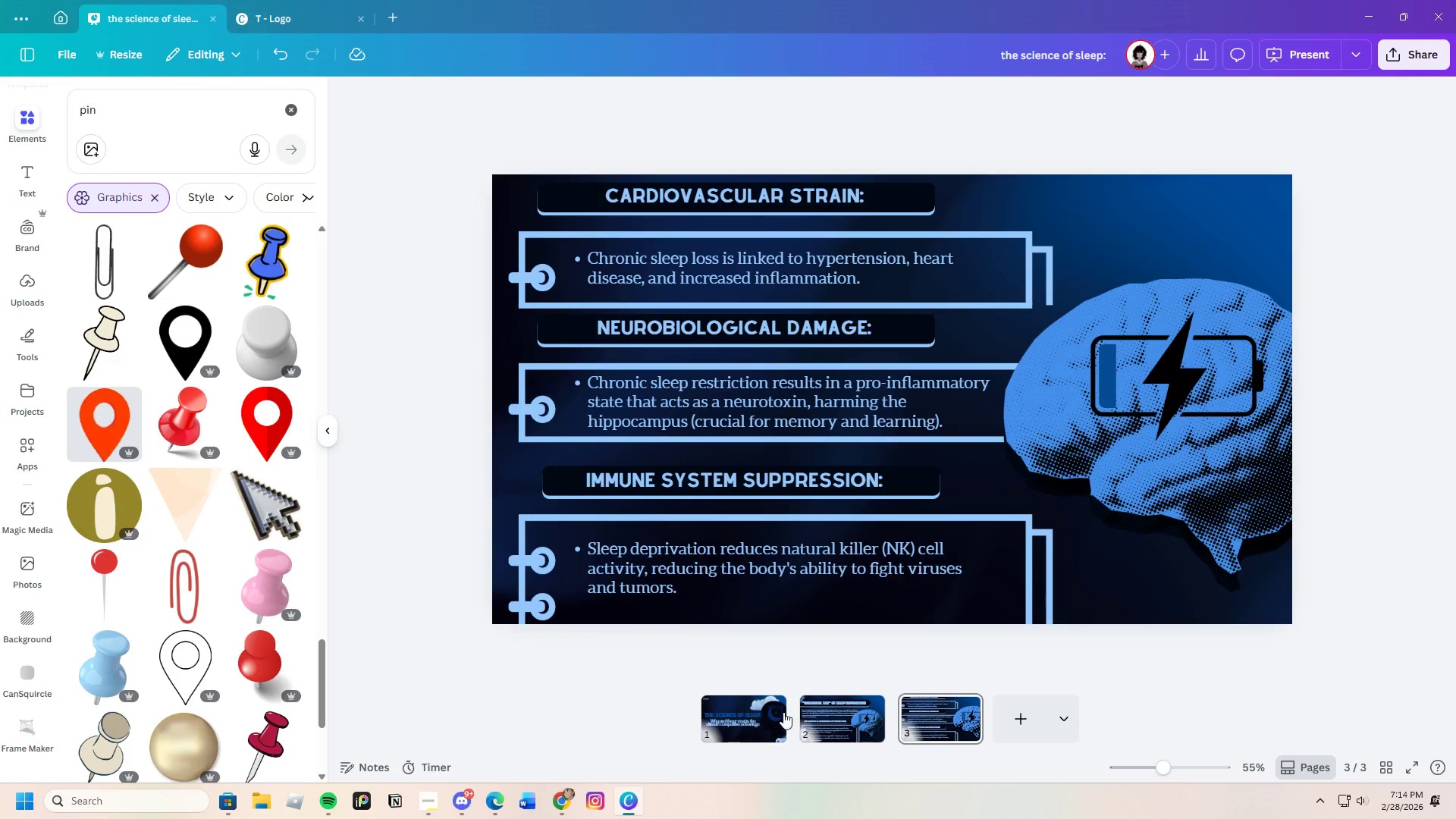 
left_click([839, 724])
 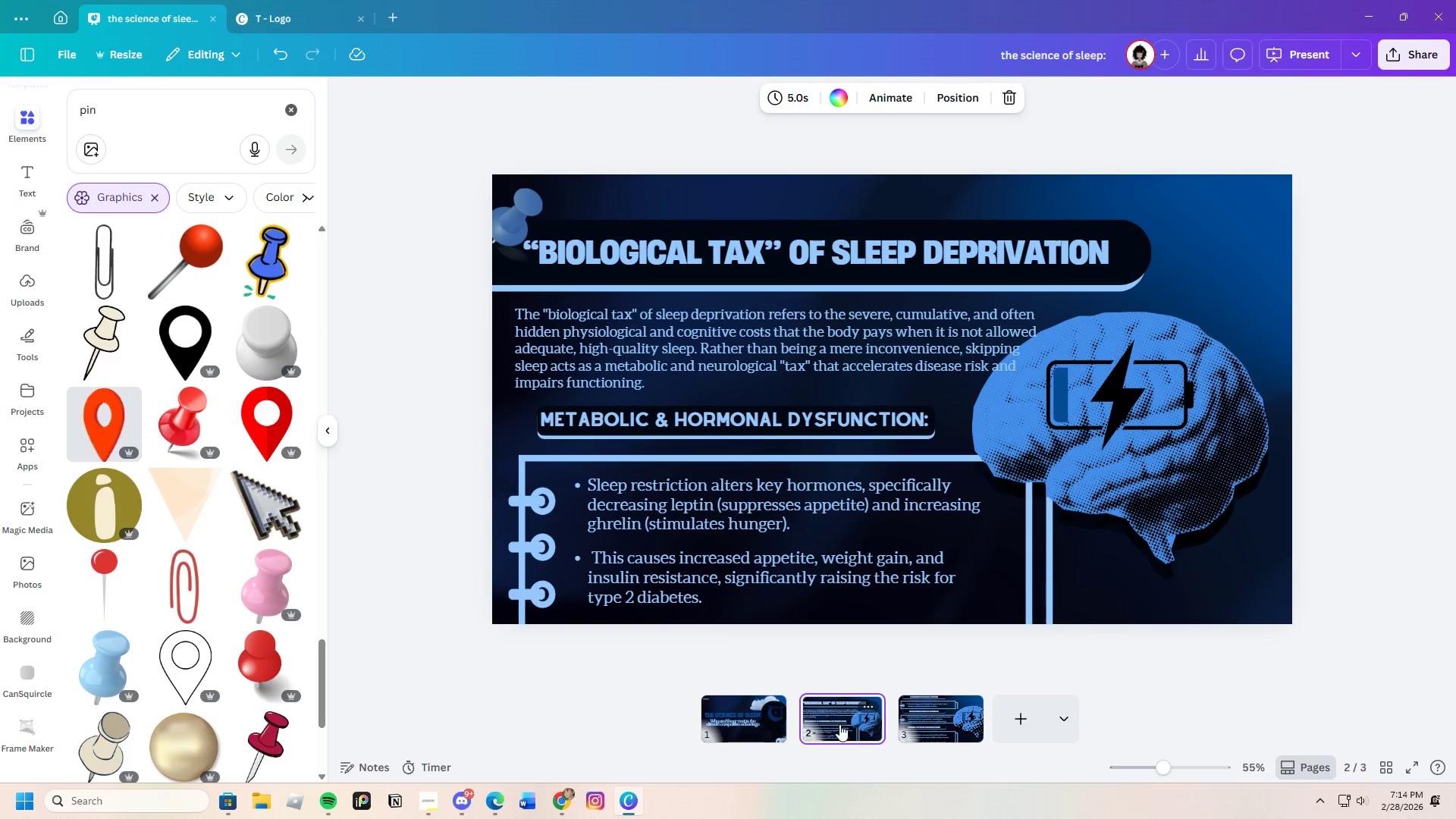 
left_click([935, 726])
 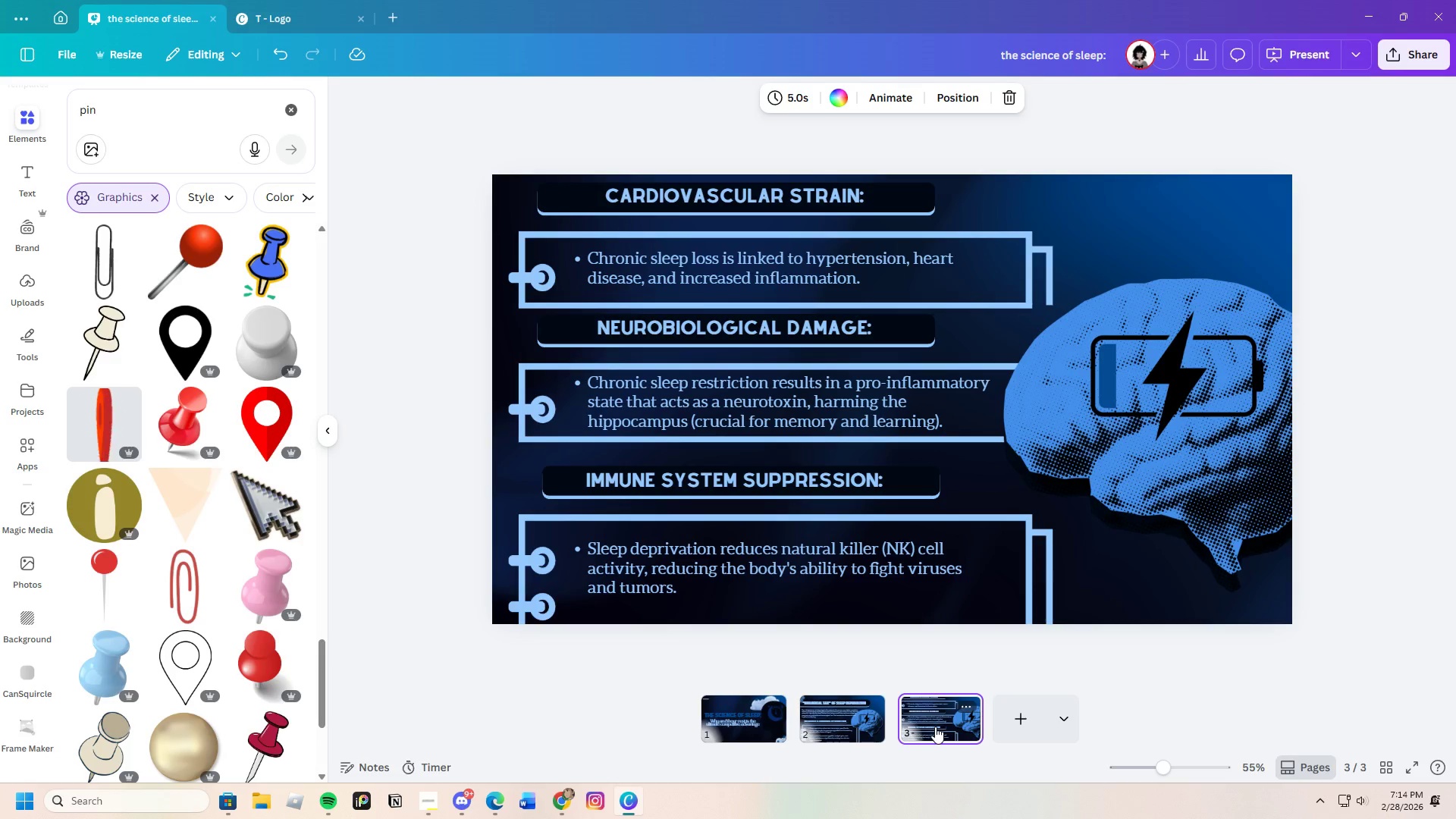 
wait(7.2)
 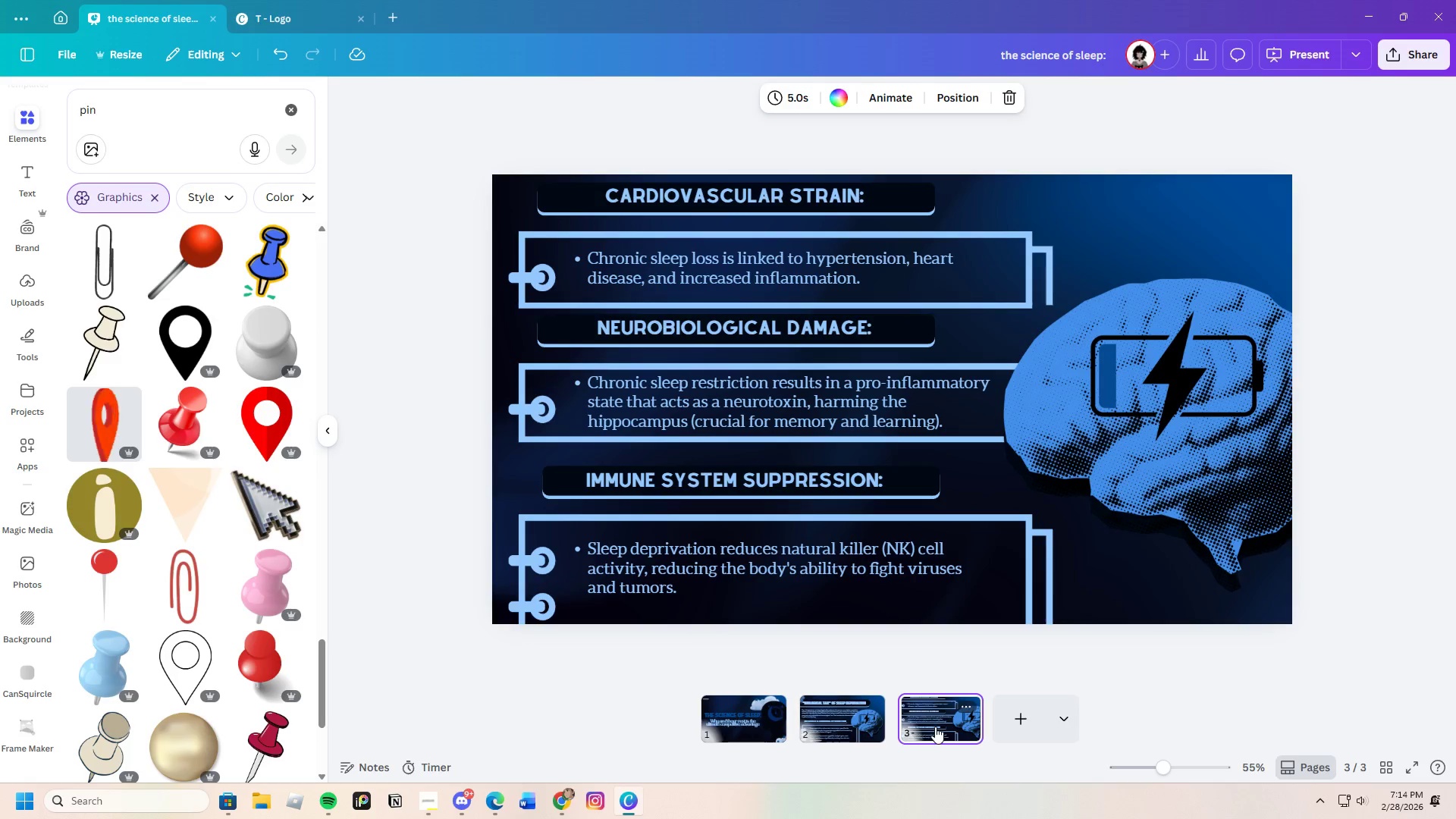 
left_click([861, 724])
 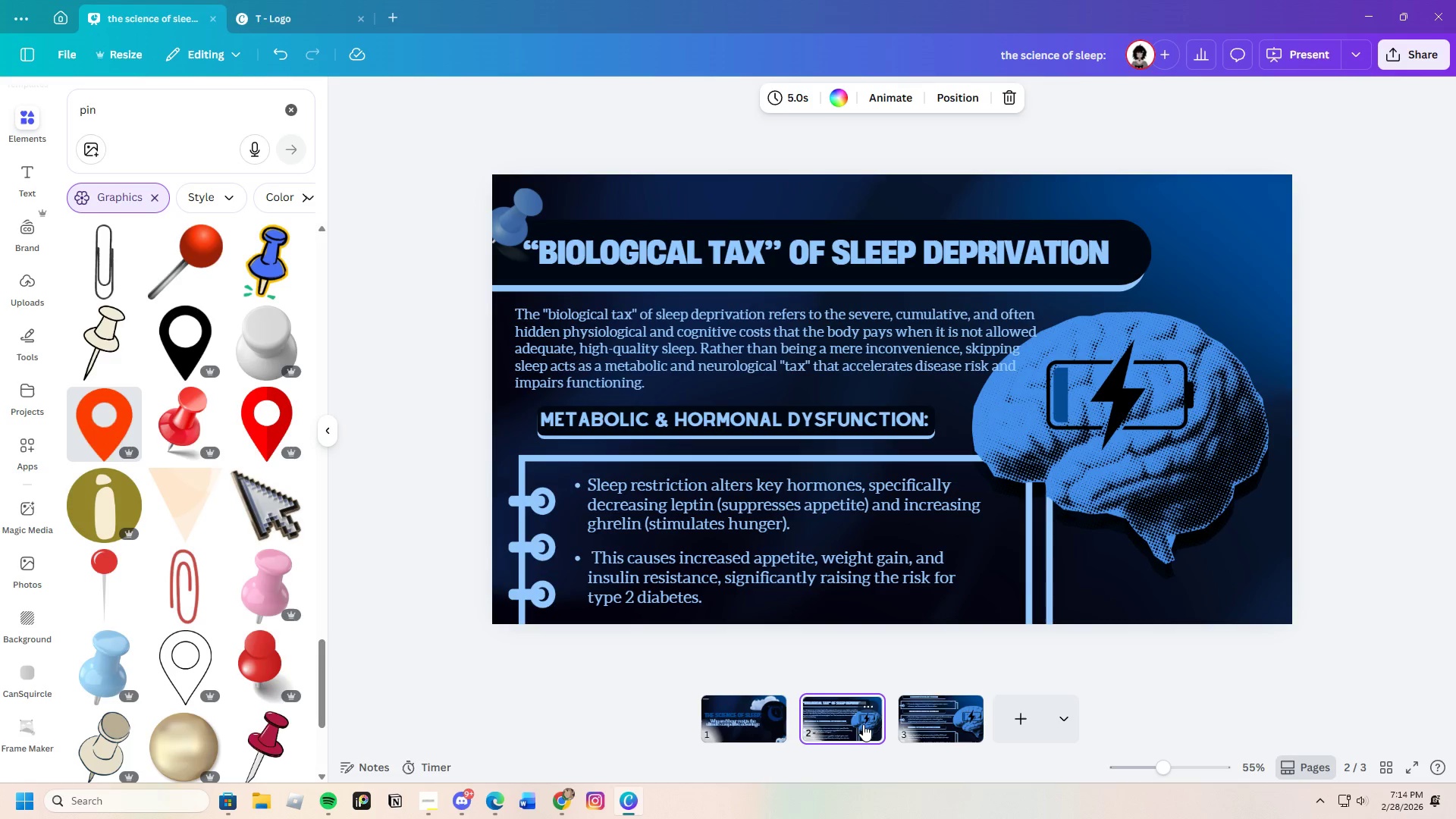 
wait(8.48)
 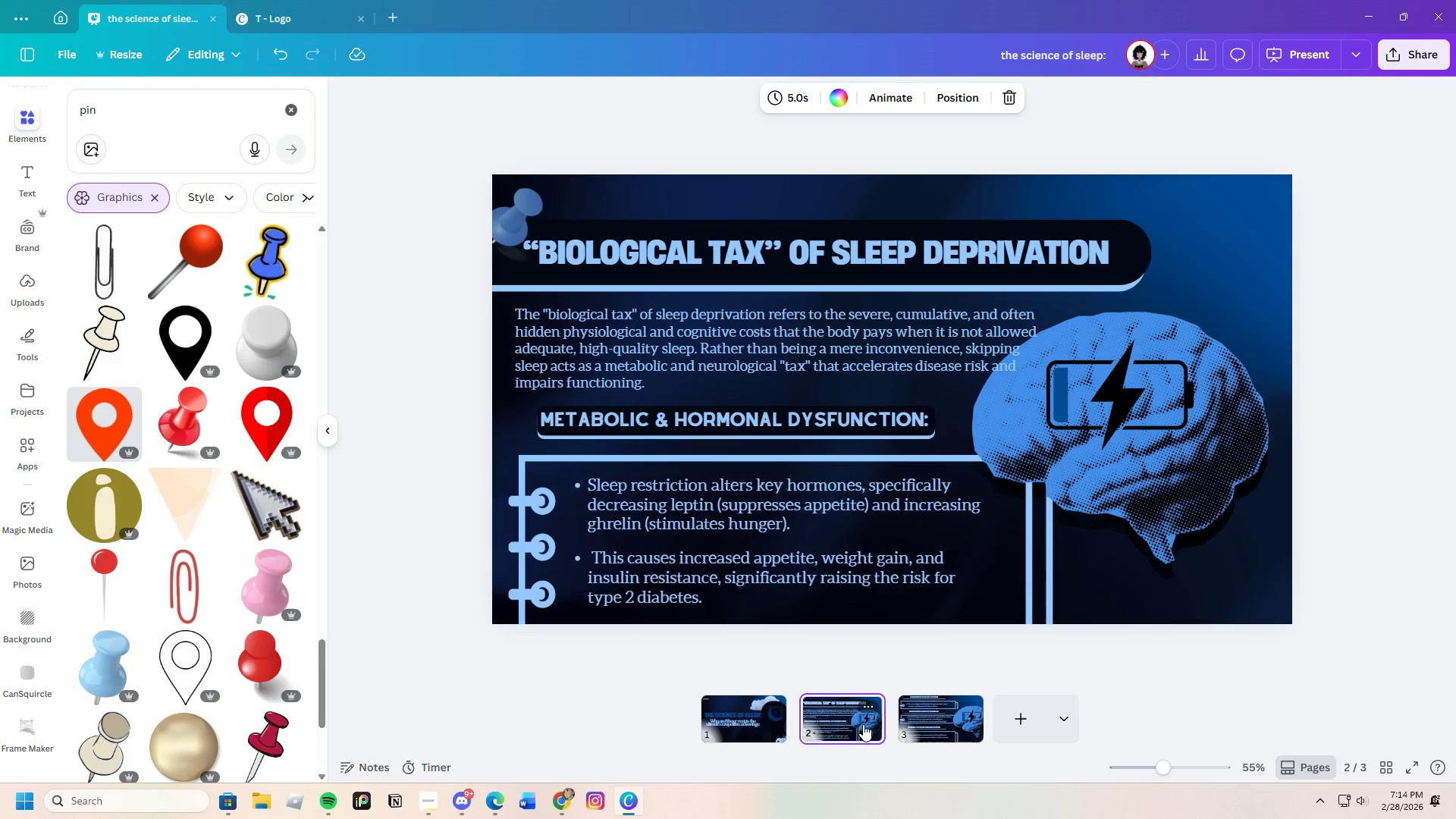 
left_click_drag(start_coordinate=[1237, 573], to_coordinate=[1245, 557])
 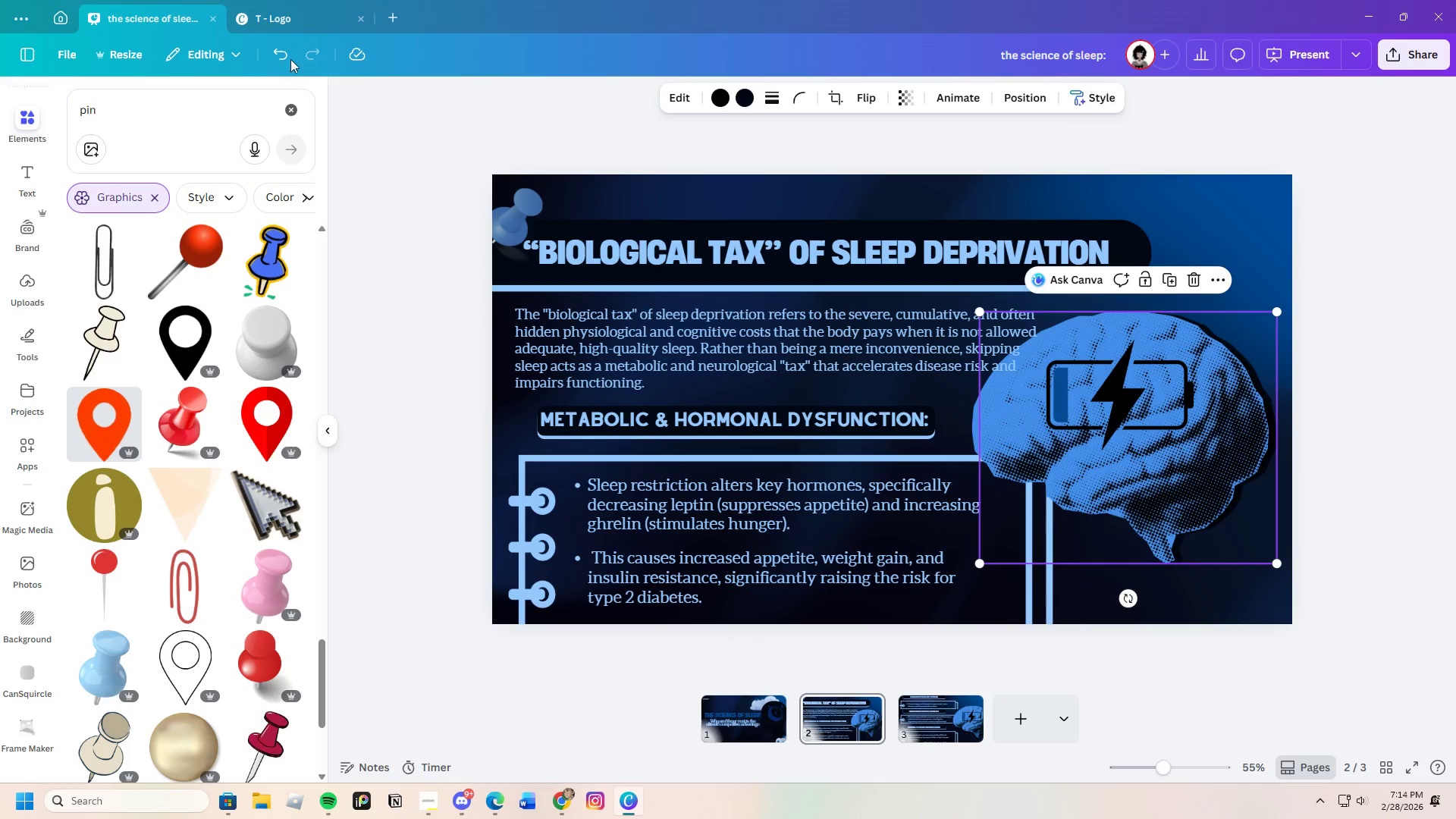 
left_click([285, 57])
 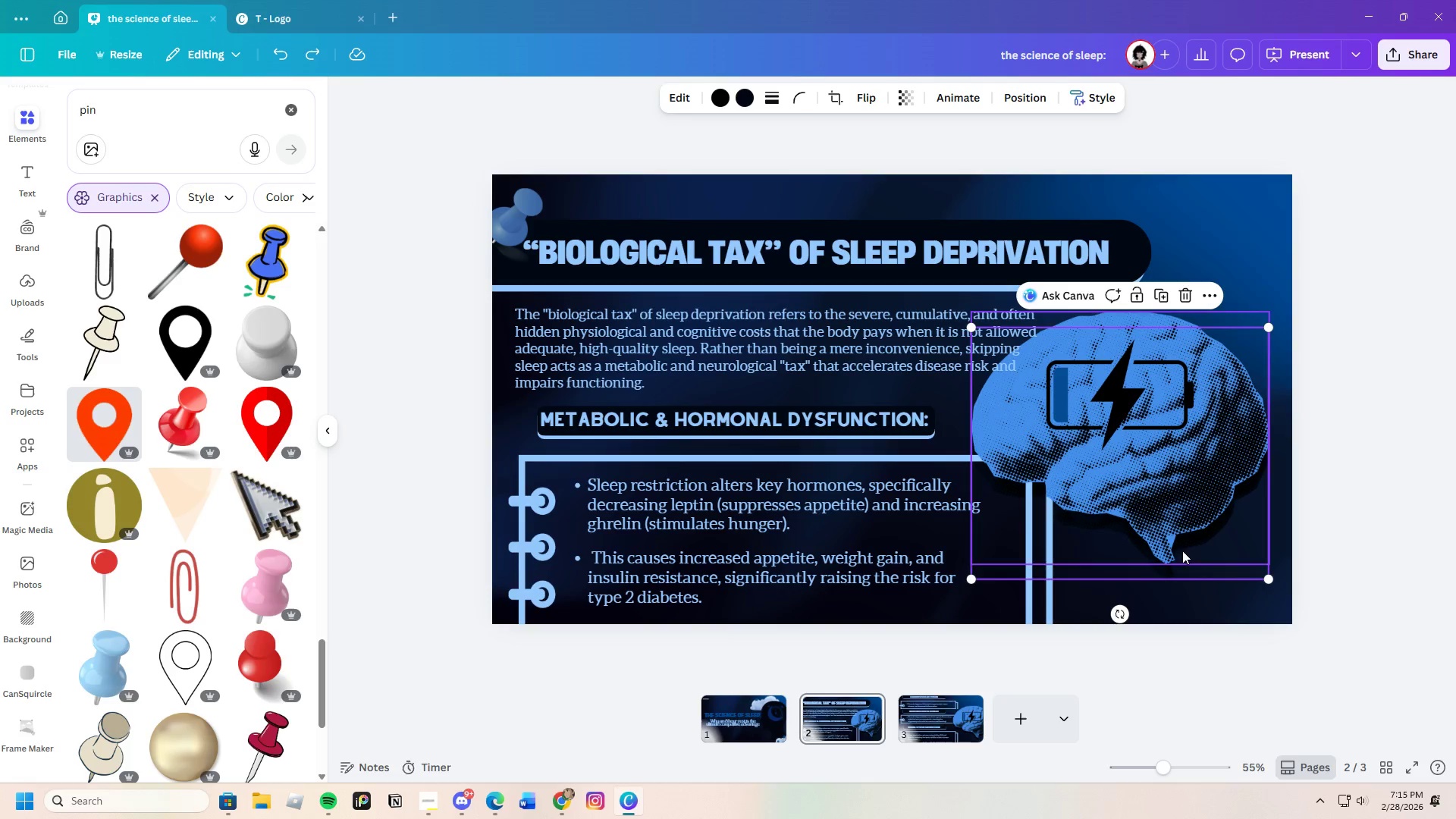 
left_click([1178, 618])
 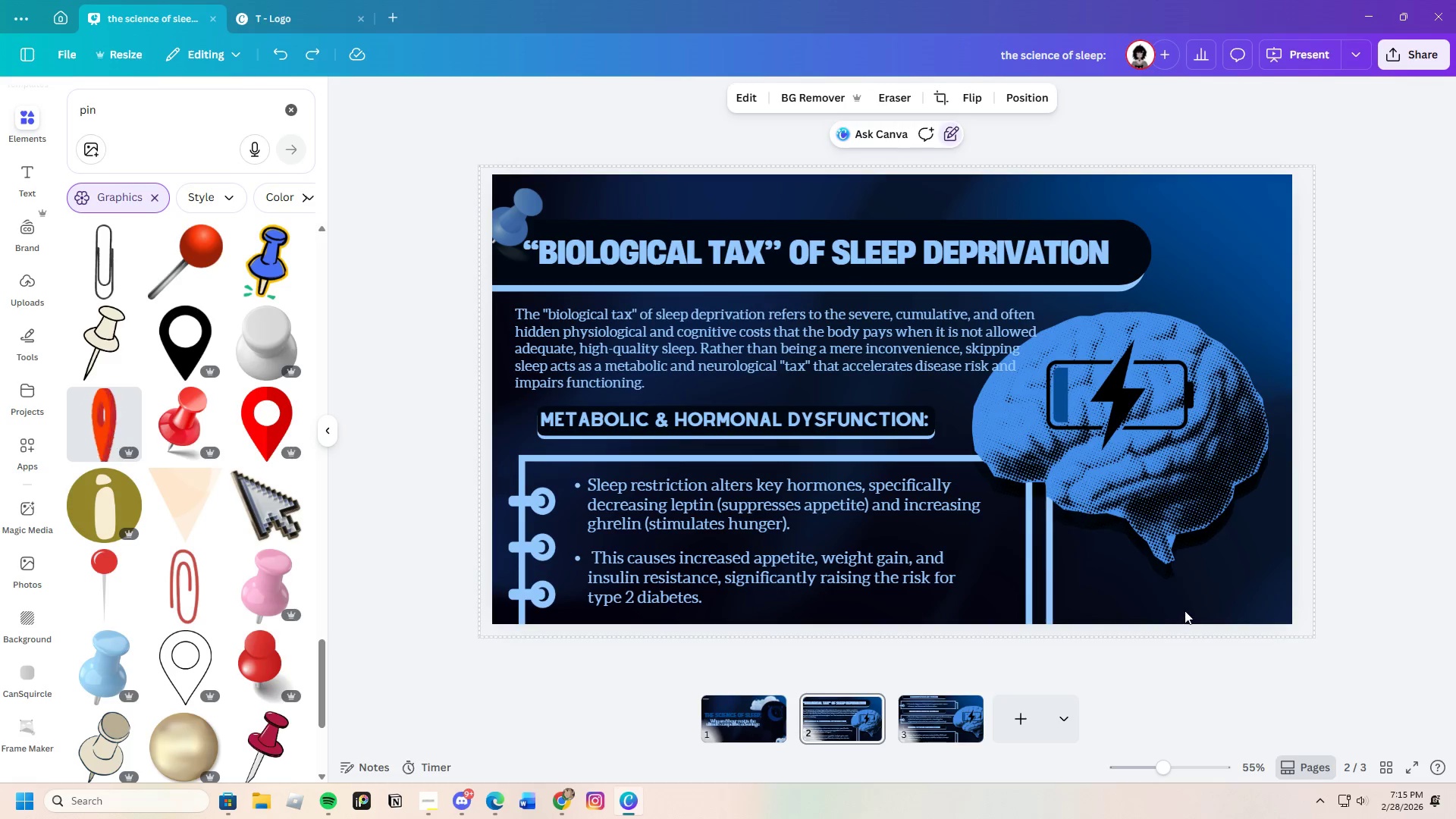 
left_click_drag(start_coordinate=[1185, 610], to_coordinate=[1087, 307])
 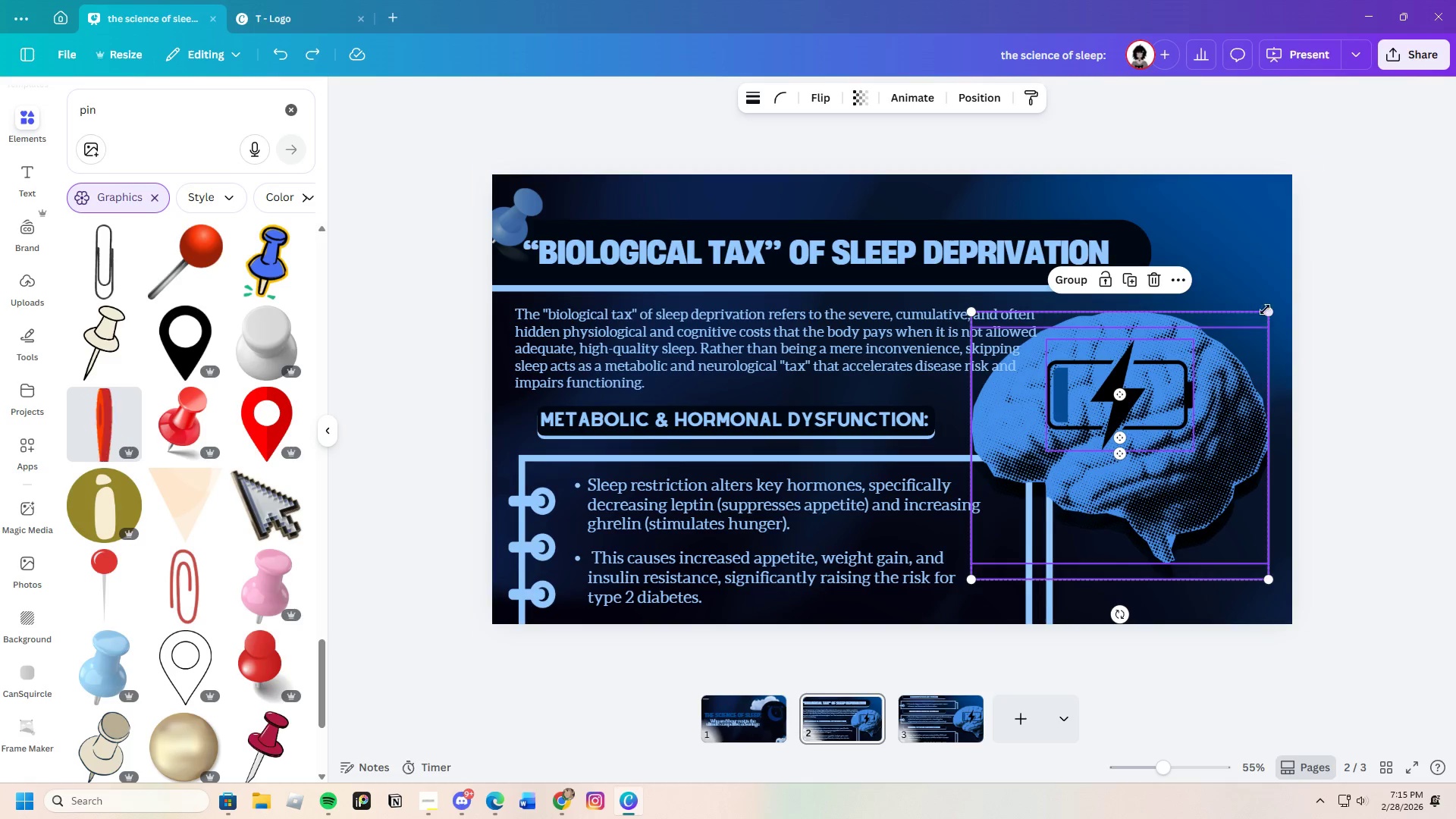 
left_click_drag(start_coordinate=[1269, 307], to_coordinate=[1350, 295])
 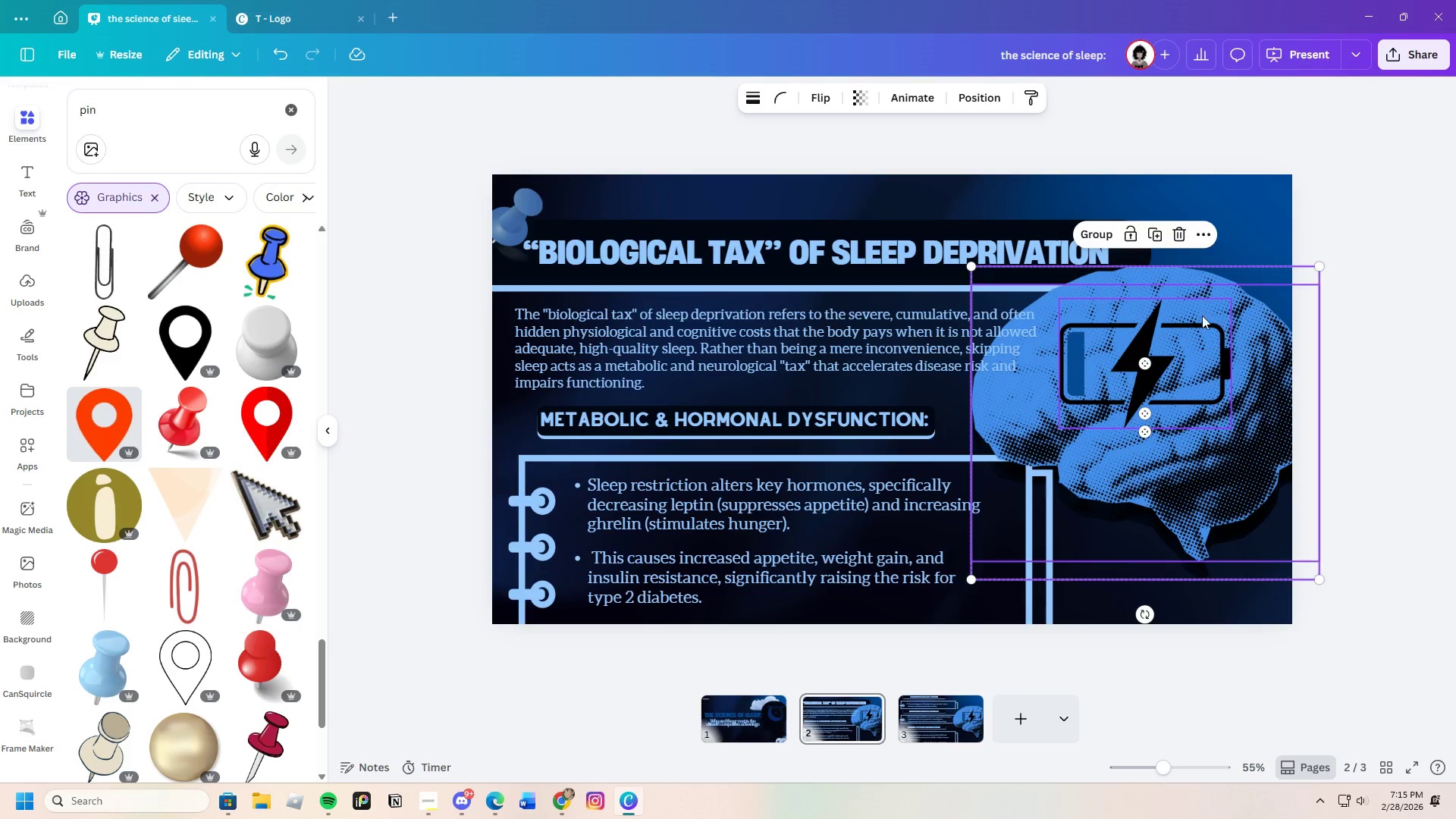 
left_click_drag(start_coordinate=[1208, 309], to_coordinate=[1221, 353])
 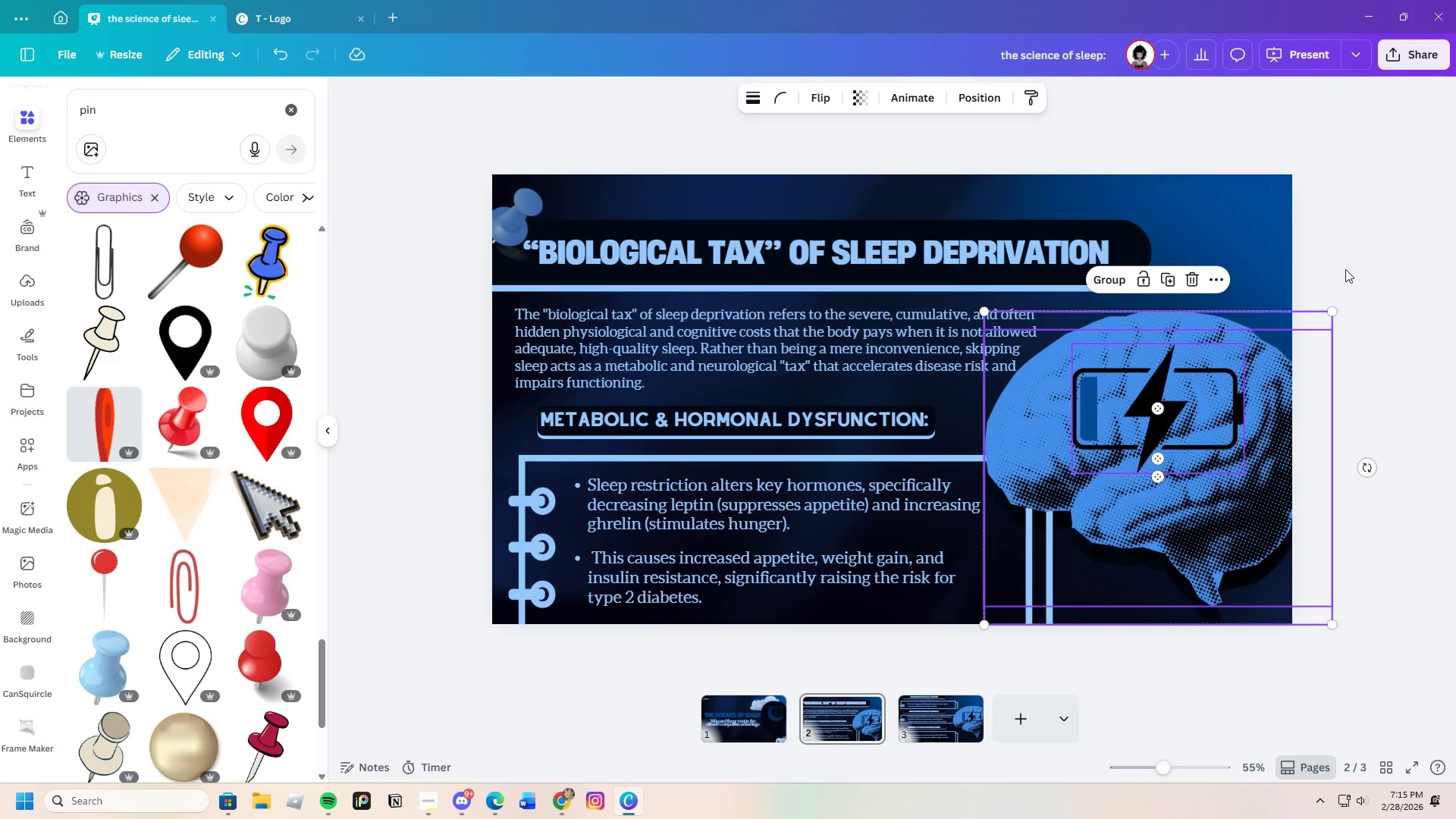 
left_click([1347, 262])
 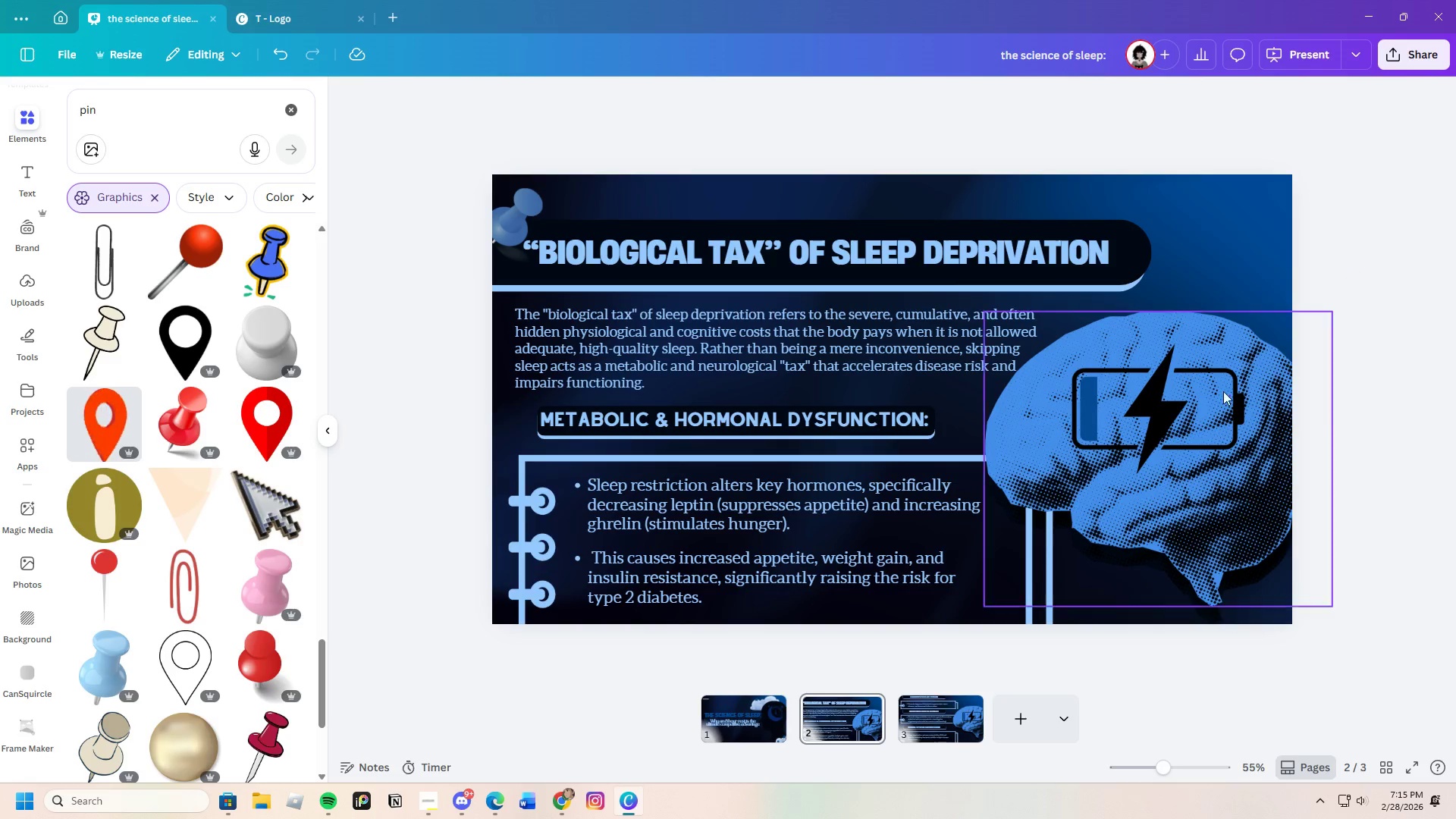 
left_click([918, 733])
 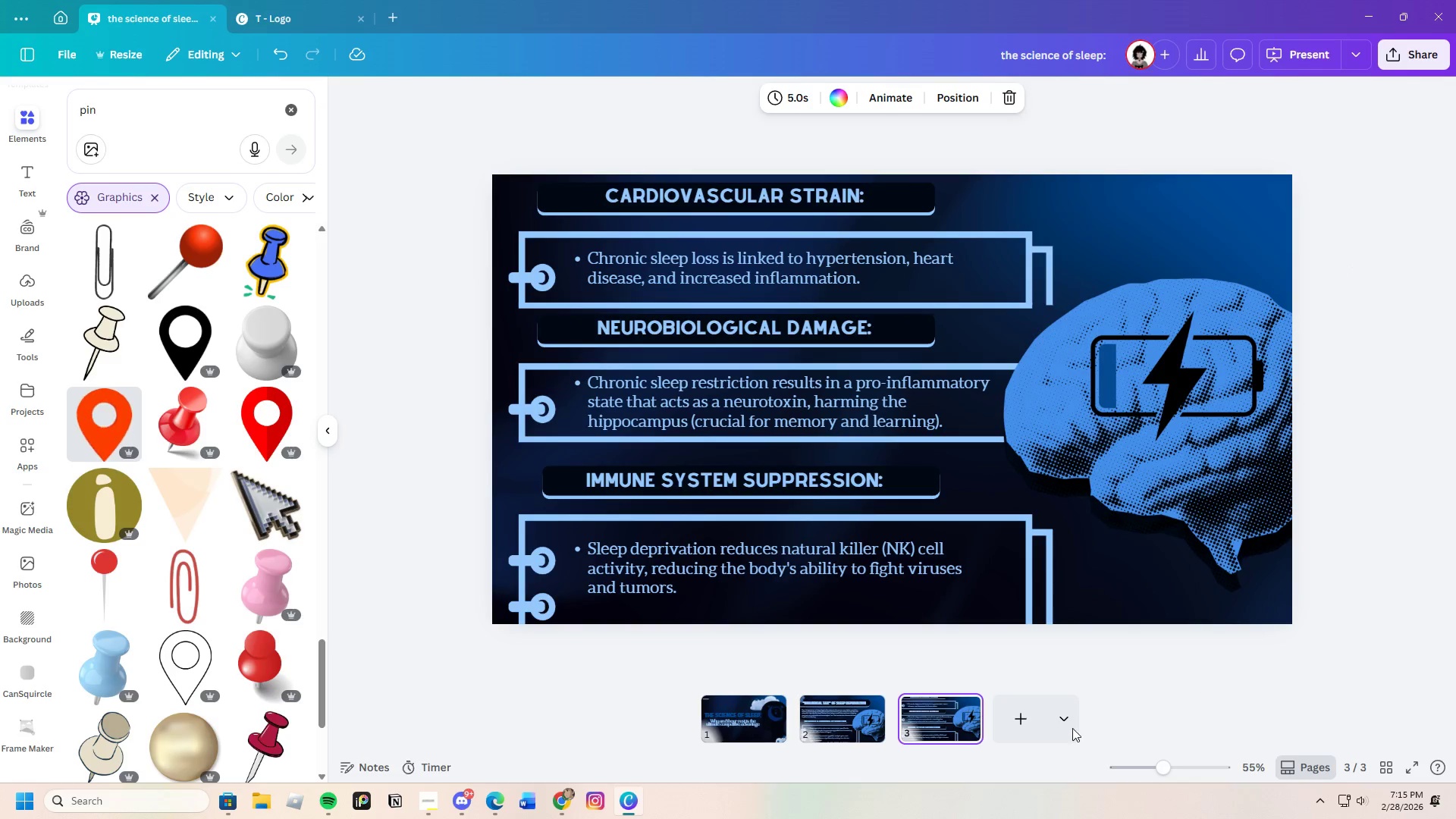 
left_click([833, 742])
 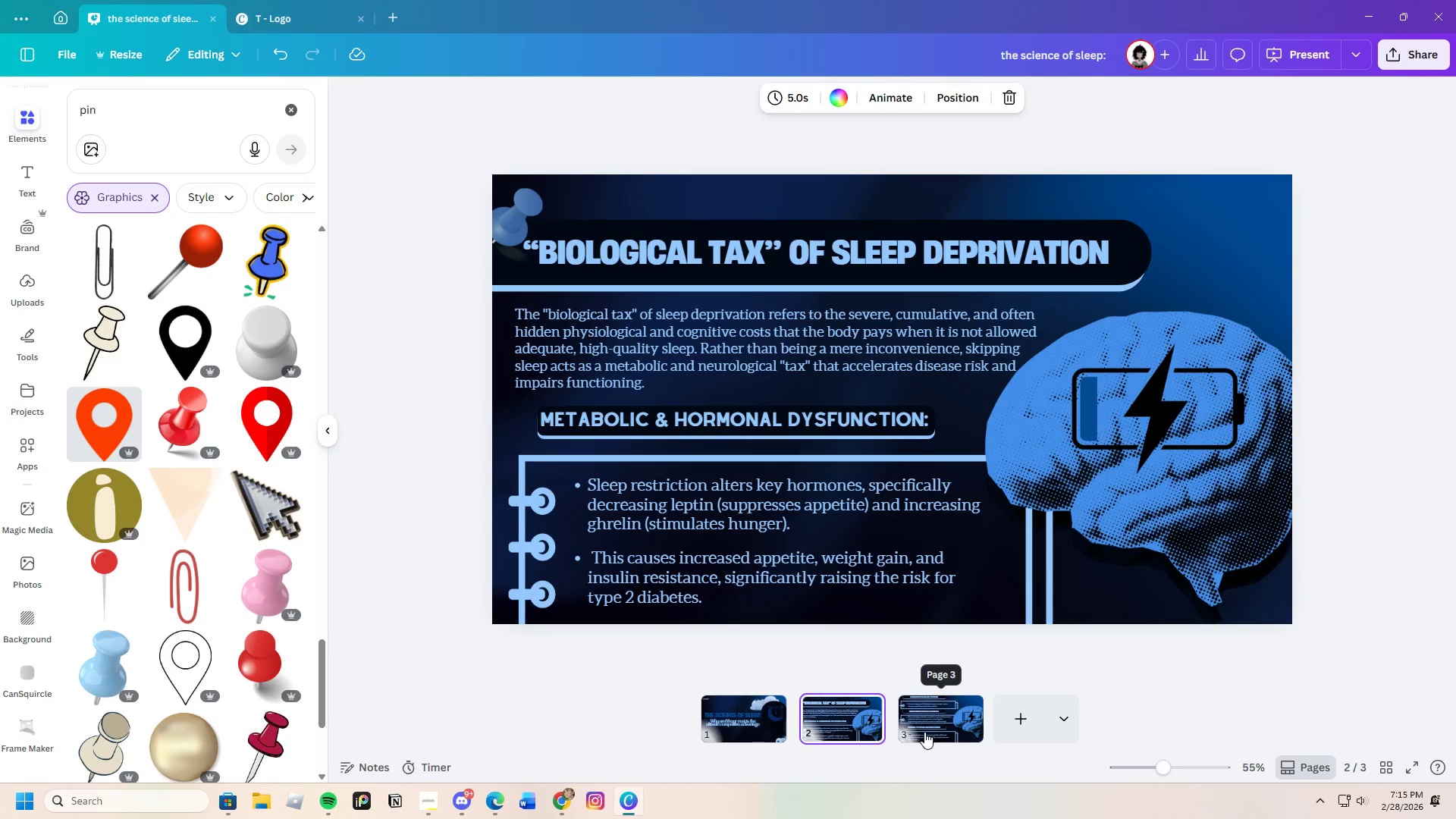 
left_click([959, 717])
 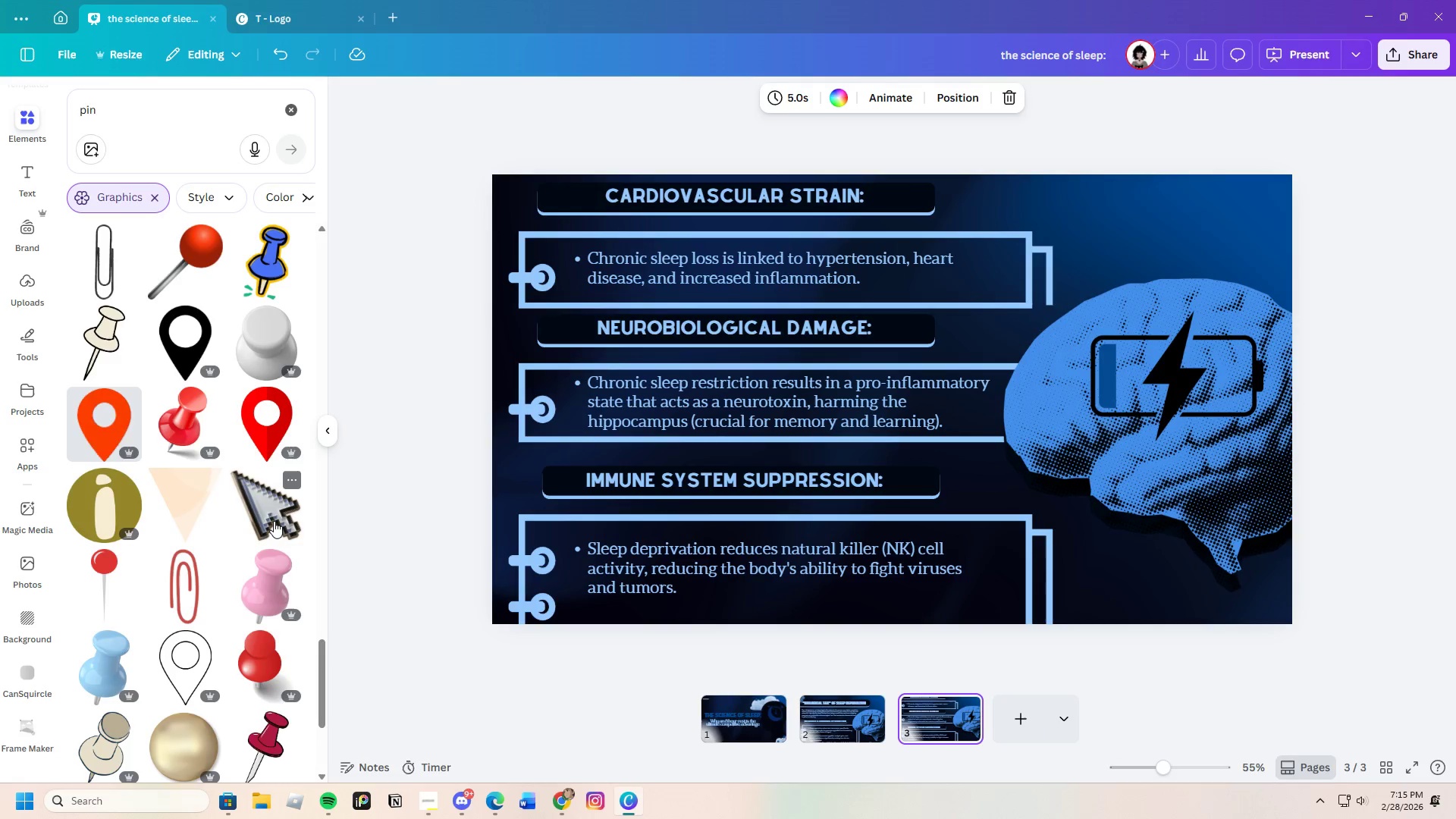 
wait(36.73)
 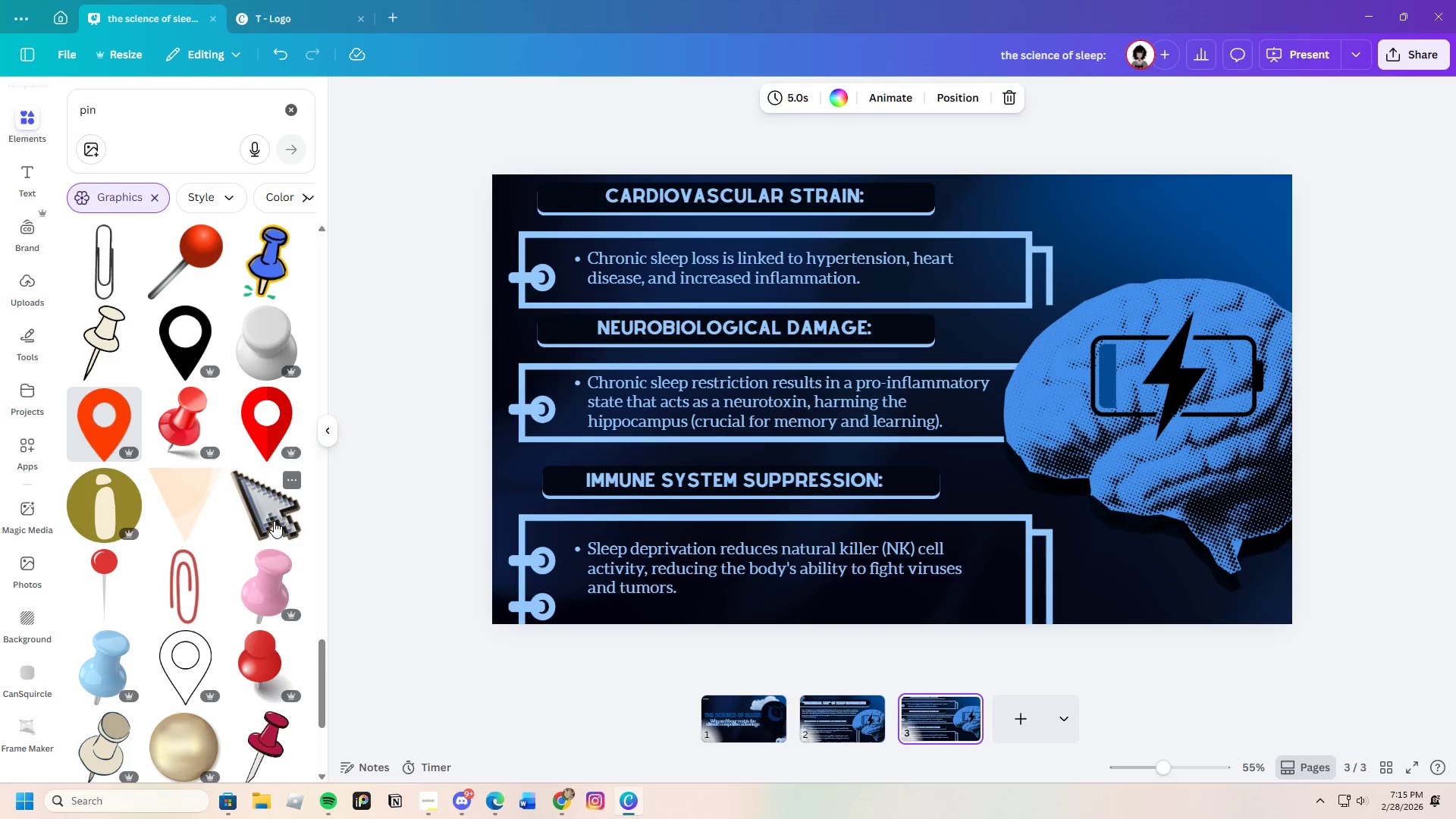 
left_click_drag(start_coordinate=[108, 101], to_coordinate=[28, 122])
 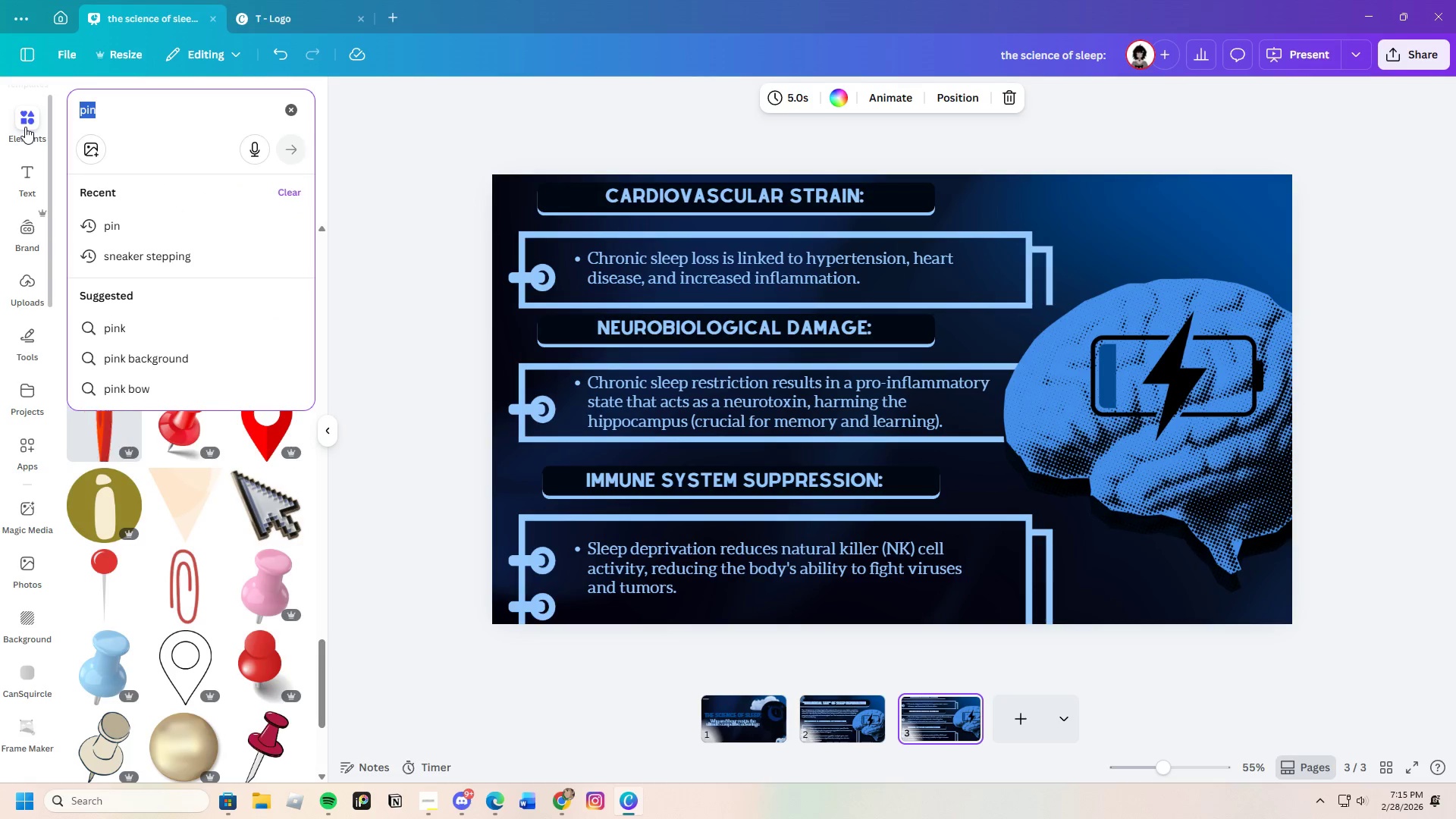 
key(Backspace)
type(diseae)
key(Backspace)
type(se)
 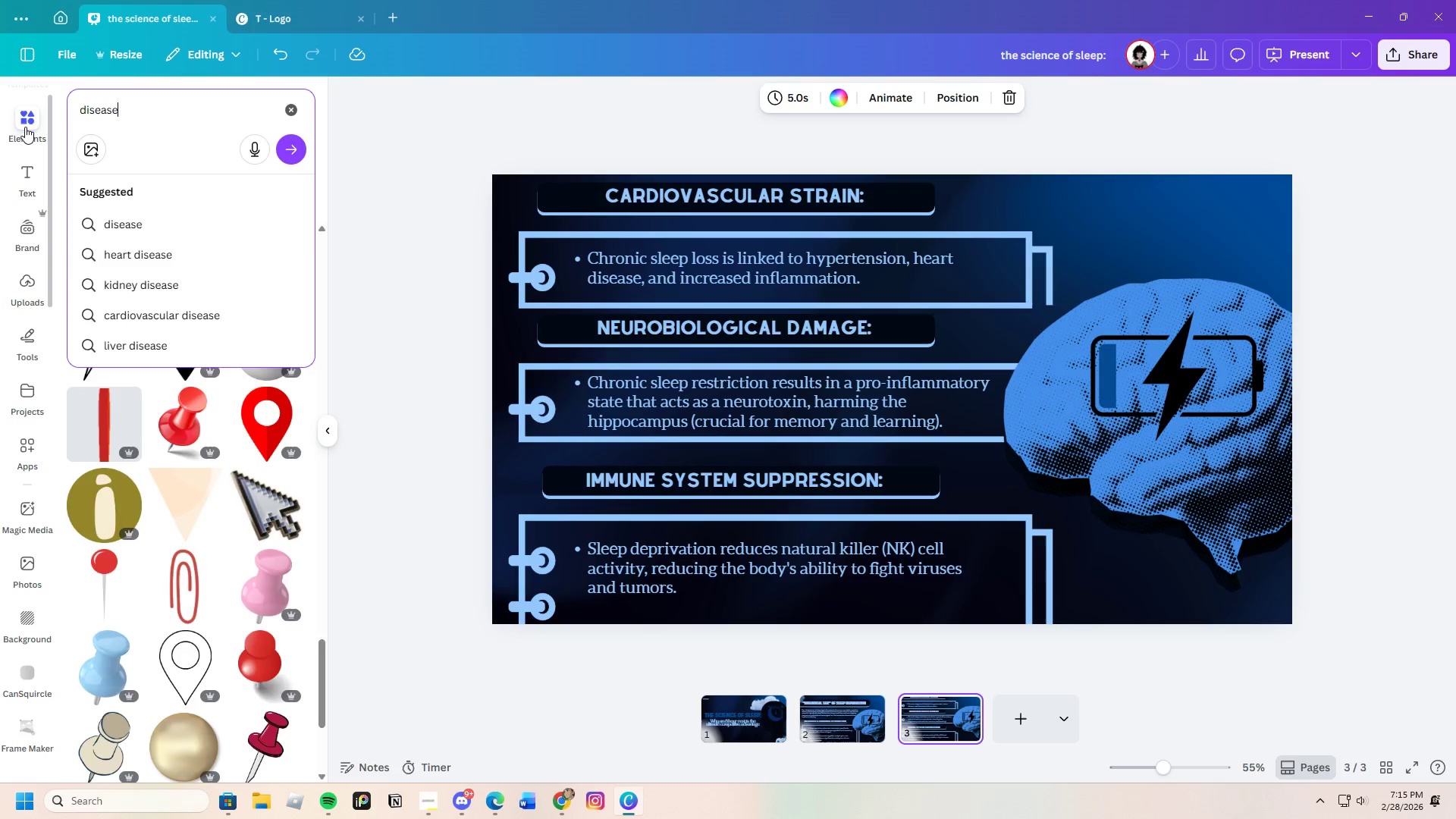 
key(Enter)
 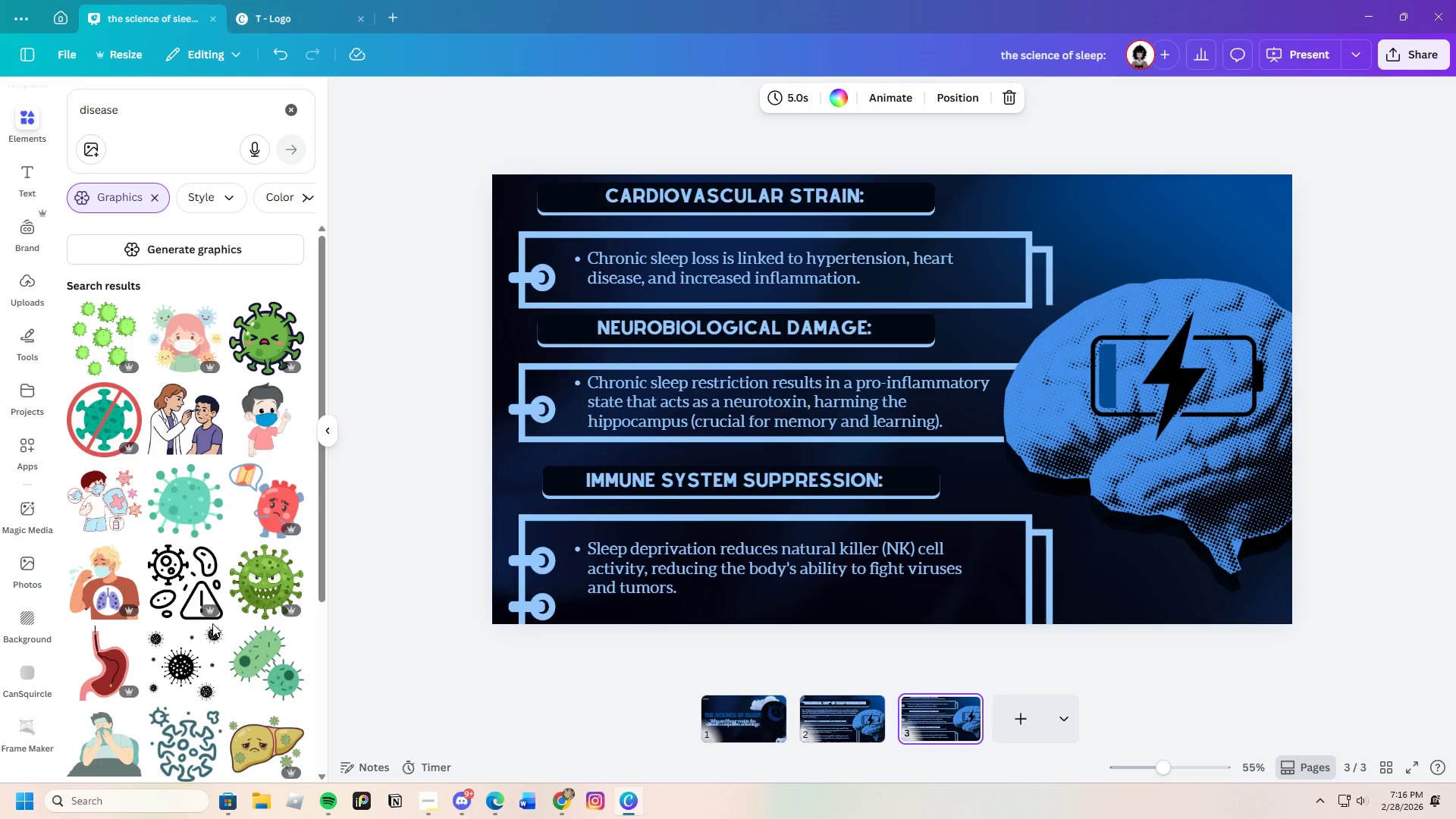 
scroll: coordinate [231, 579], scroll_direction: down, amount: 20.0
 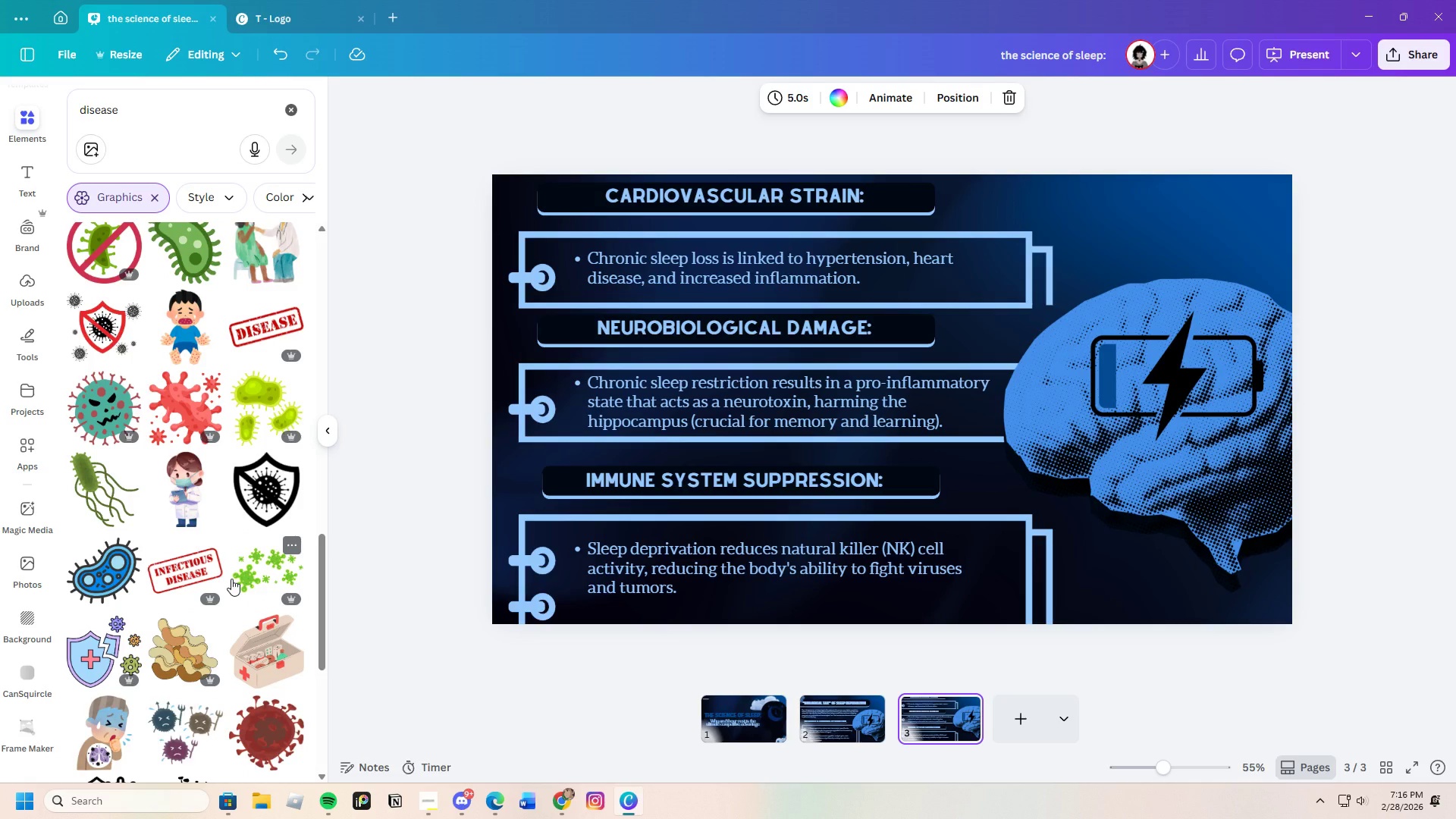 
scroll: coordinate [231, 579], scroll_direction: down, amount: 3.0
 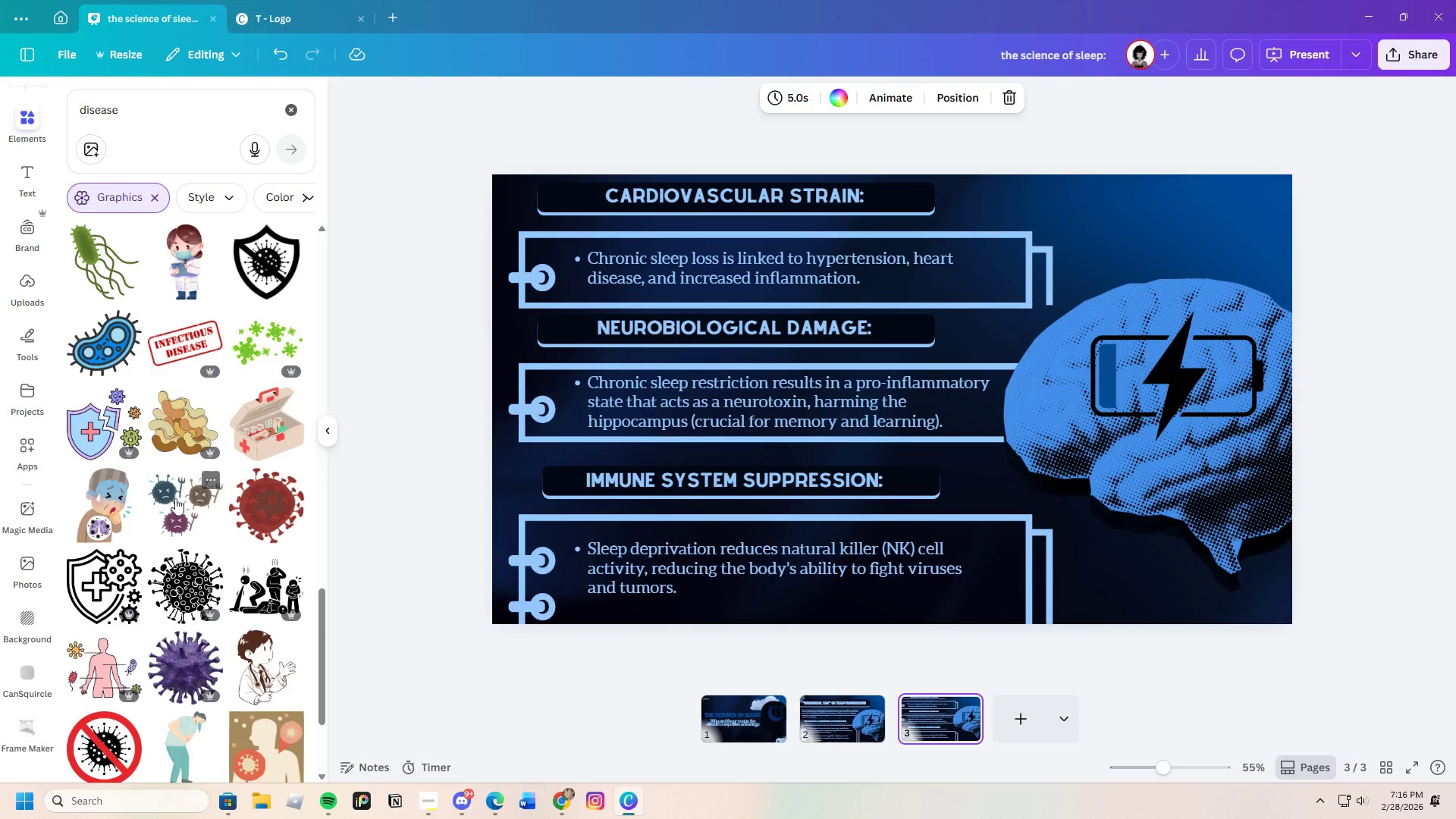 
left_click([111, 423])
 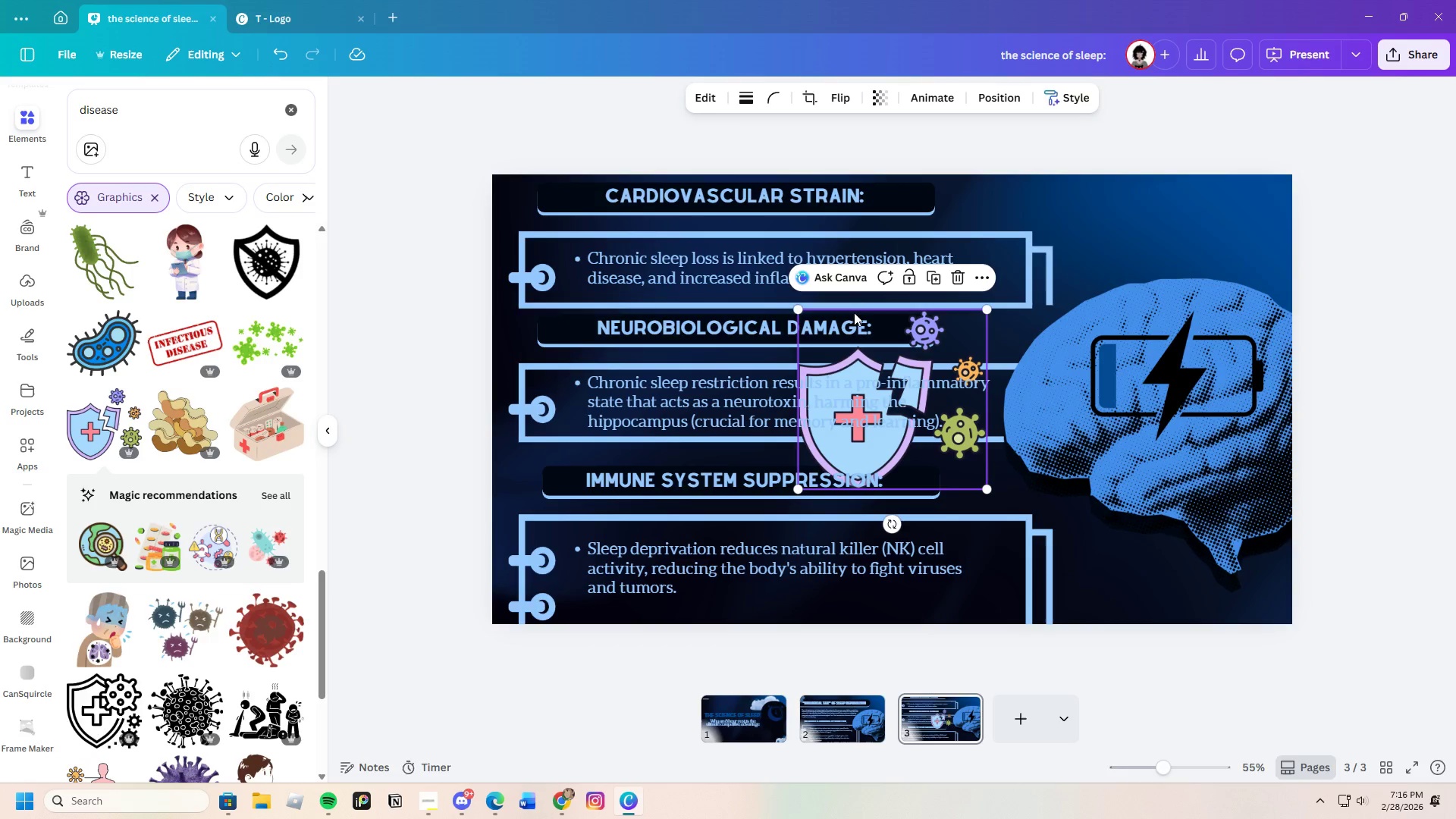 
left_click([691, 88])
 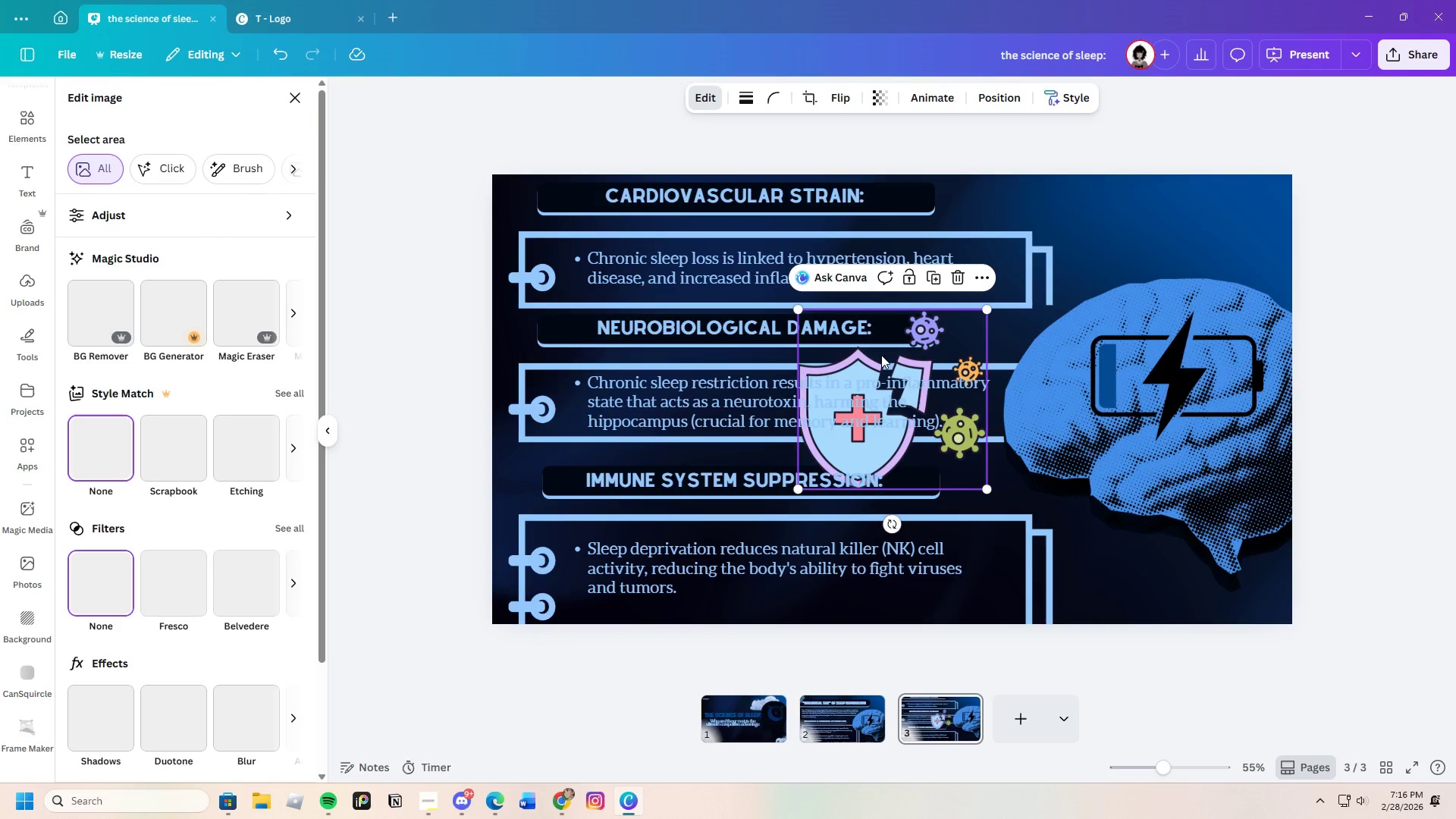 
left_click_drag(start_coordinate=[879, 347], to_coordinate=[1107, 463])
 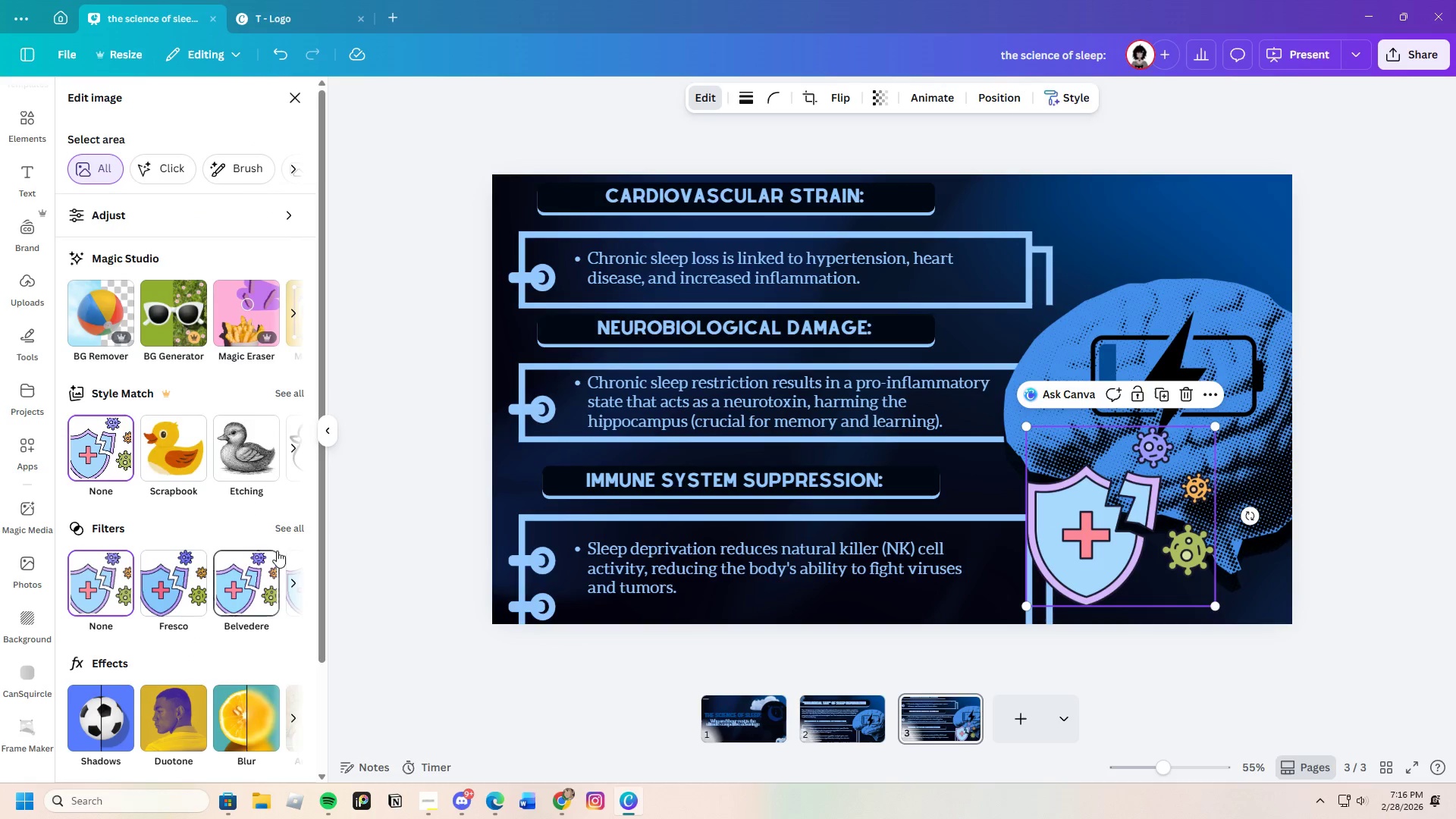 
left_click([291, 532])
 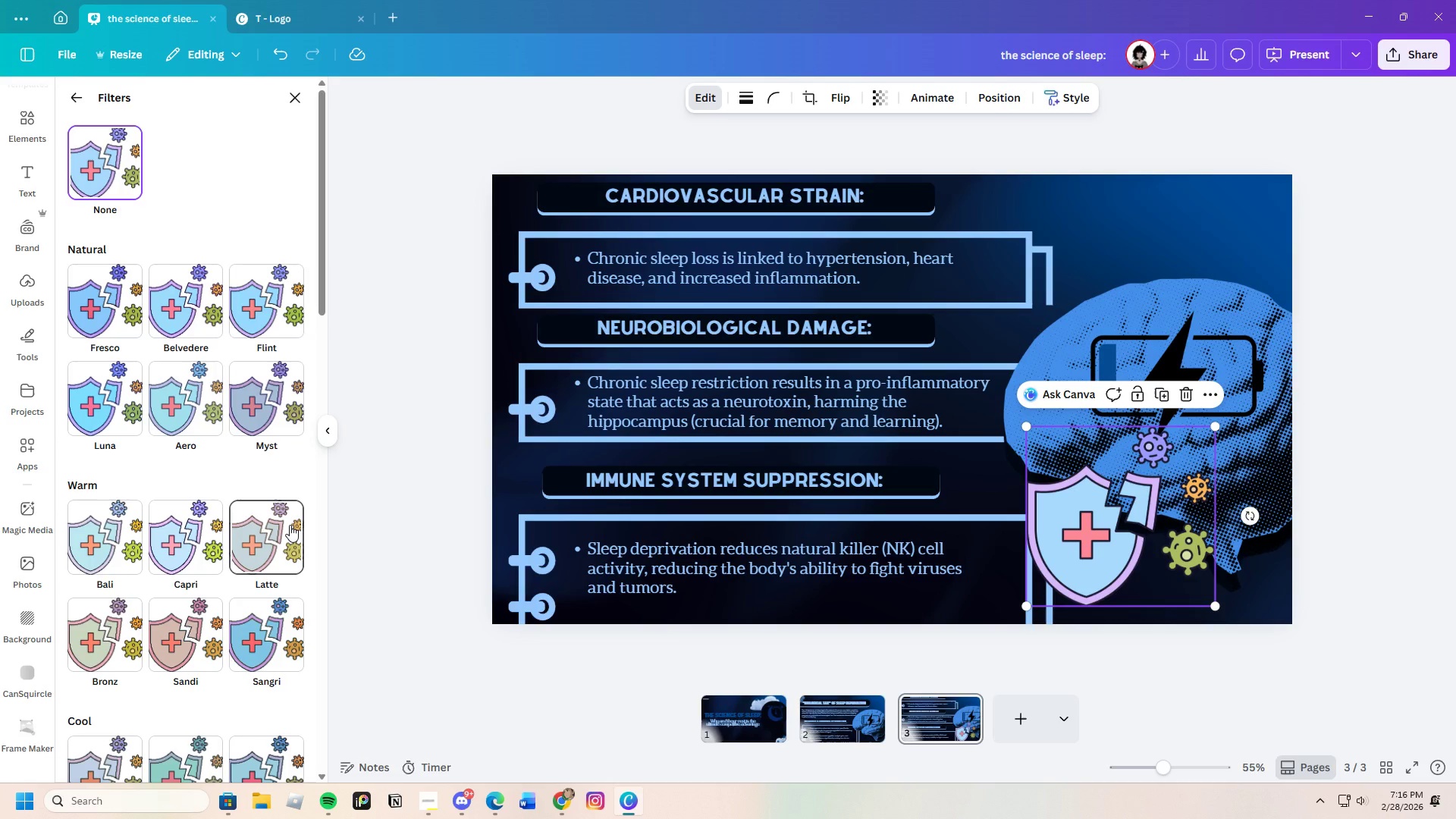 
scroll: coordinate [215, 567], scroll_direction: down, amount: 24.0
 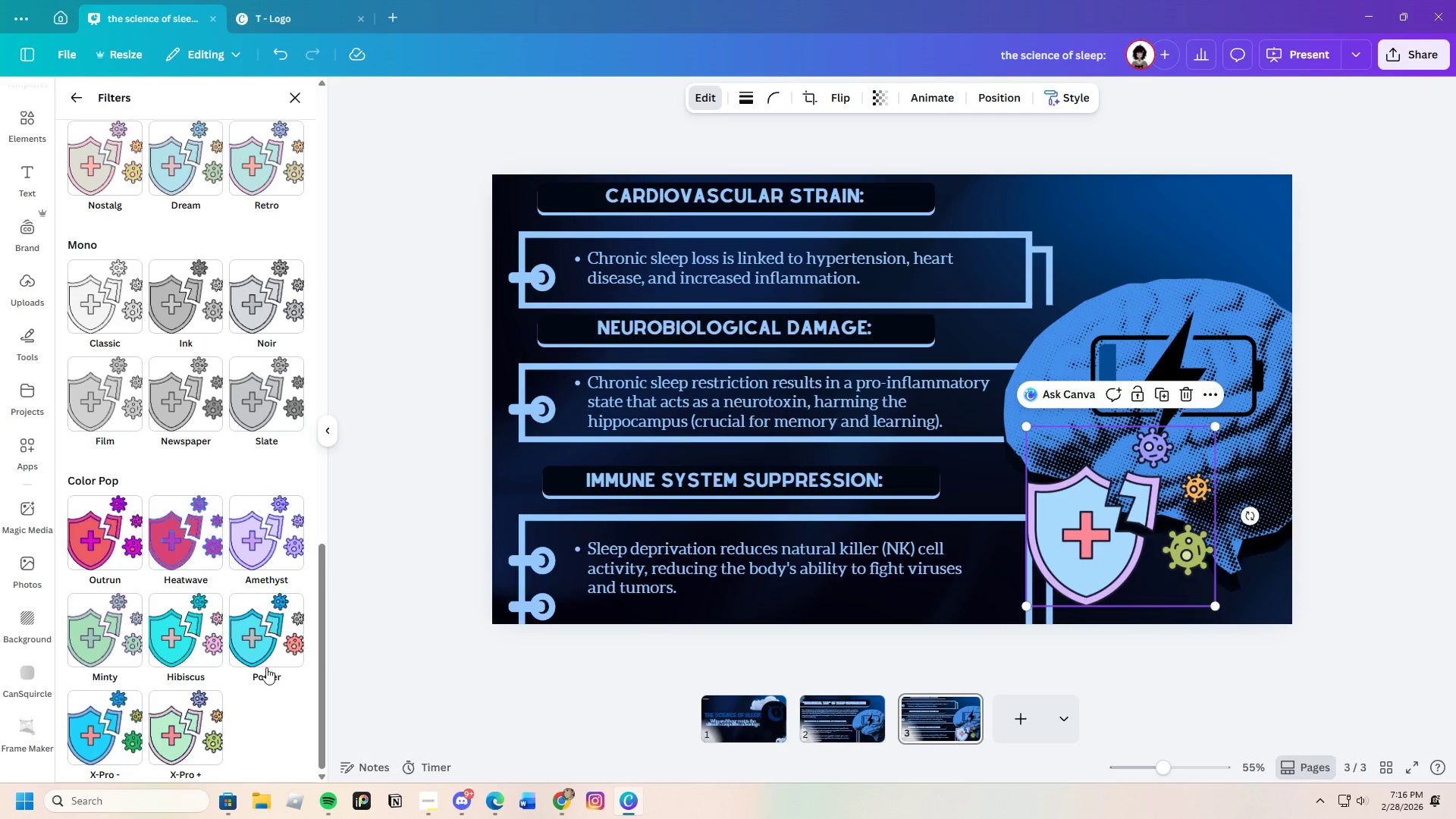 
scroll: coordinate [224, 582], scroll_direction: up, amount: 13.0
 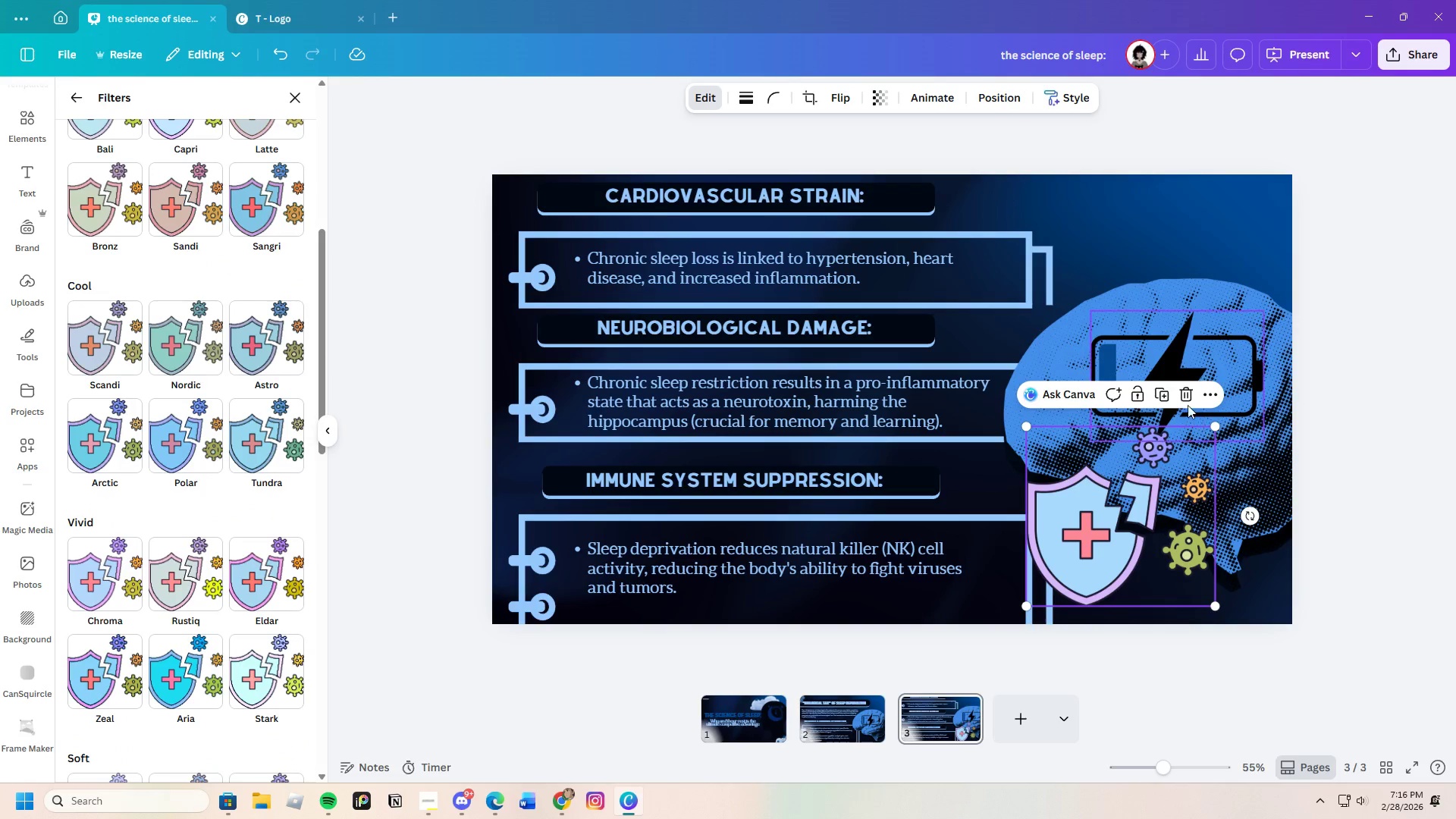 
left_click([1185, 394])
 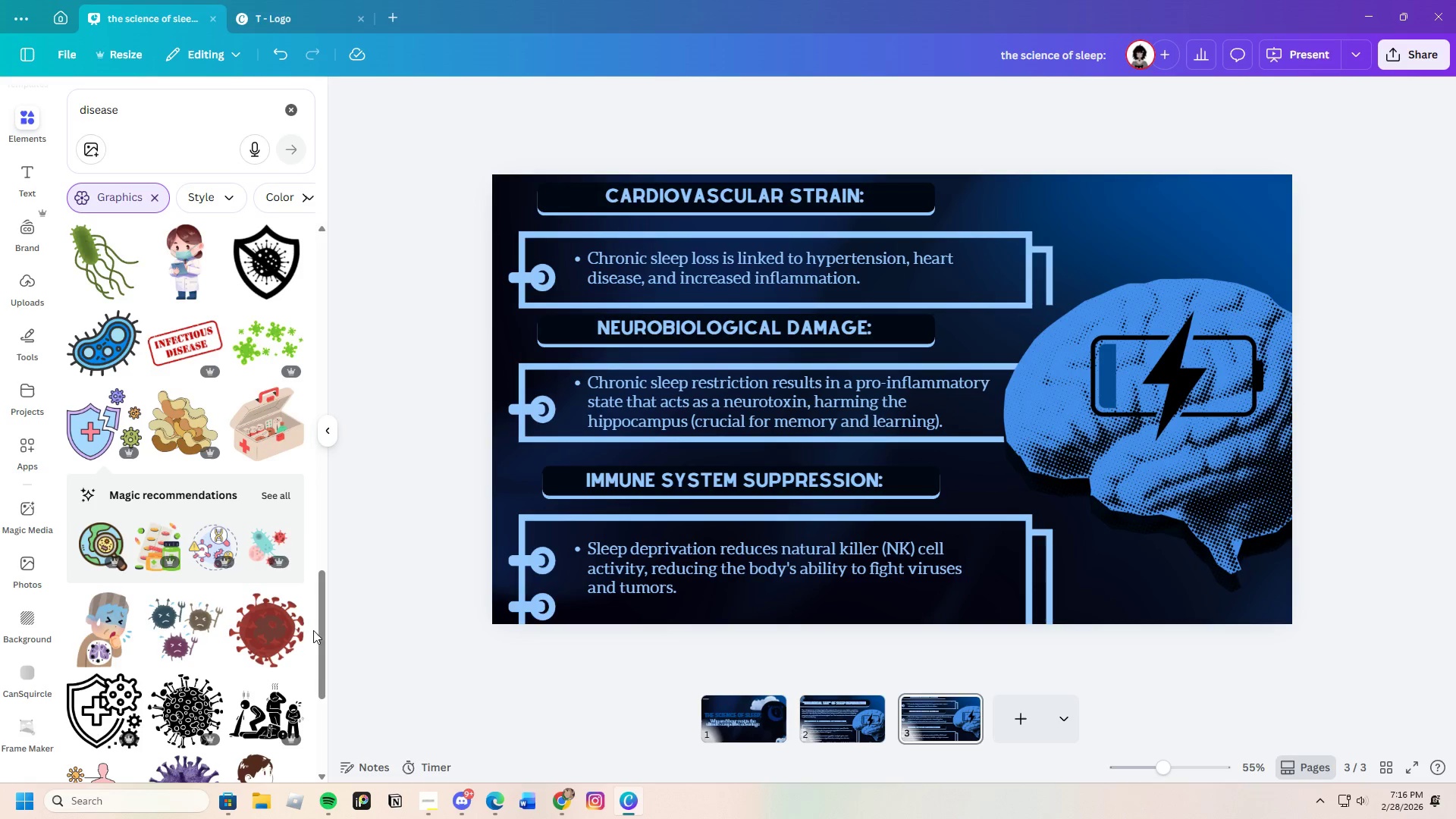 
left_click([280, 486])
 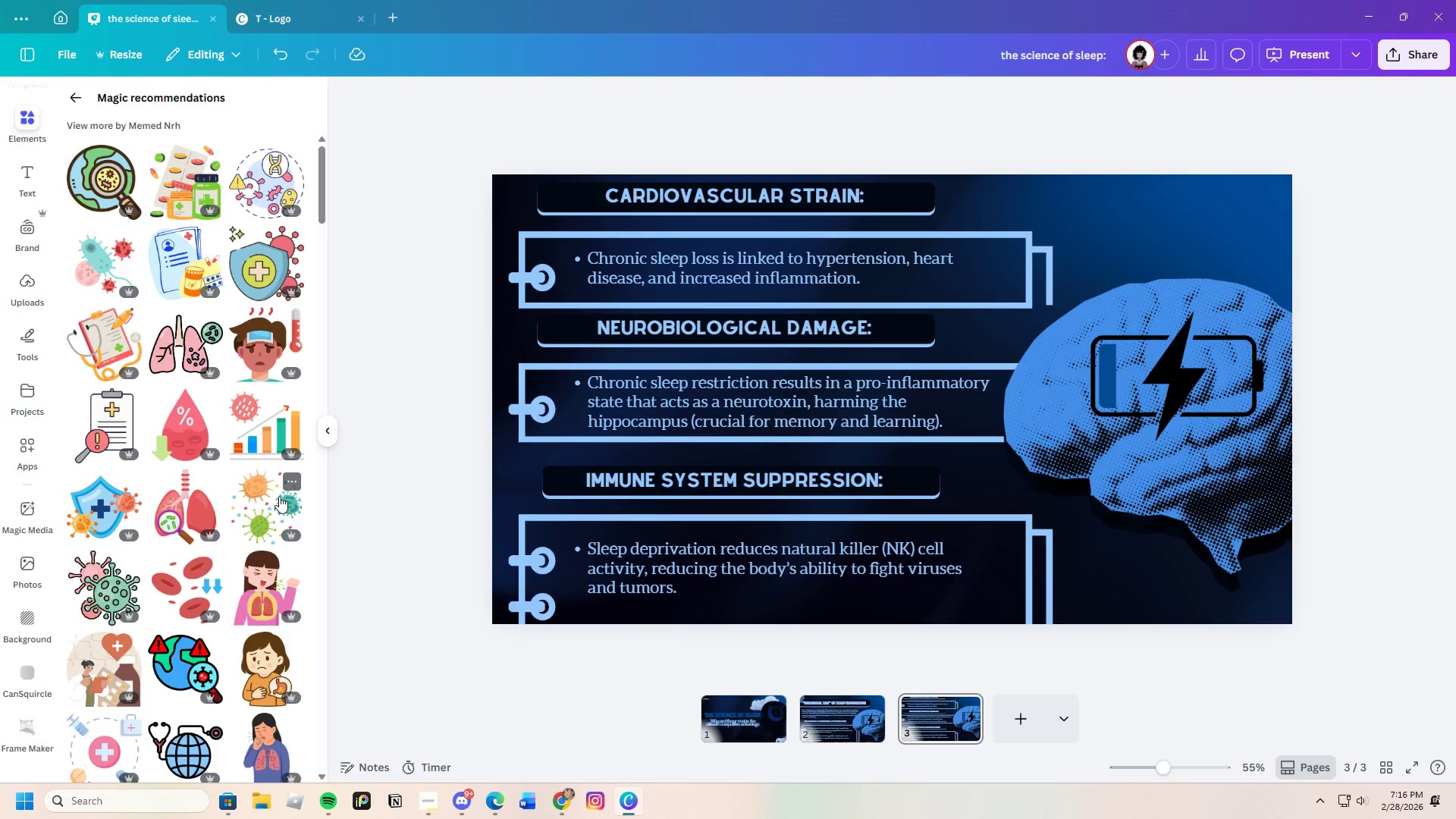 
scroll: coordinate [261, 540], scroll_direction: down, amount: 9.0
 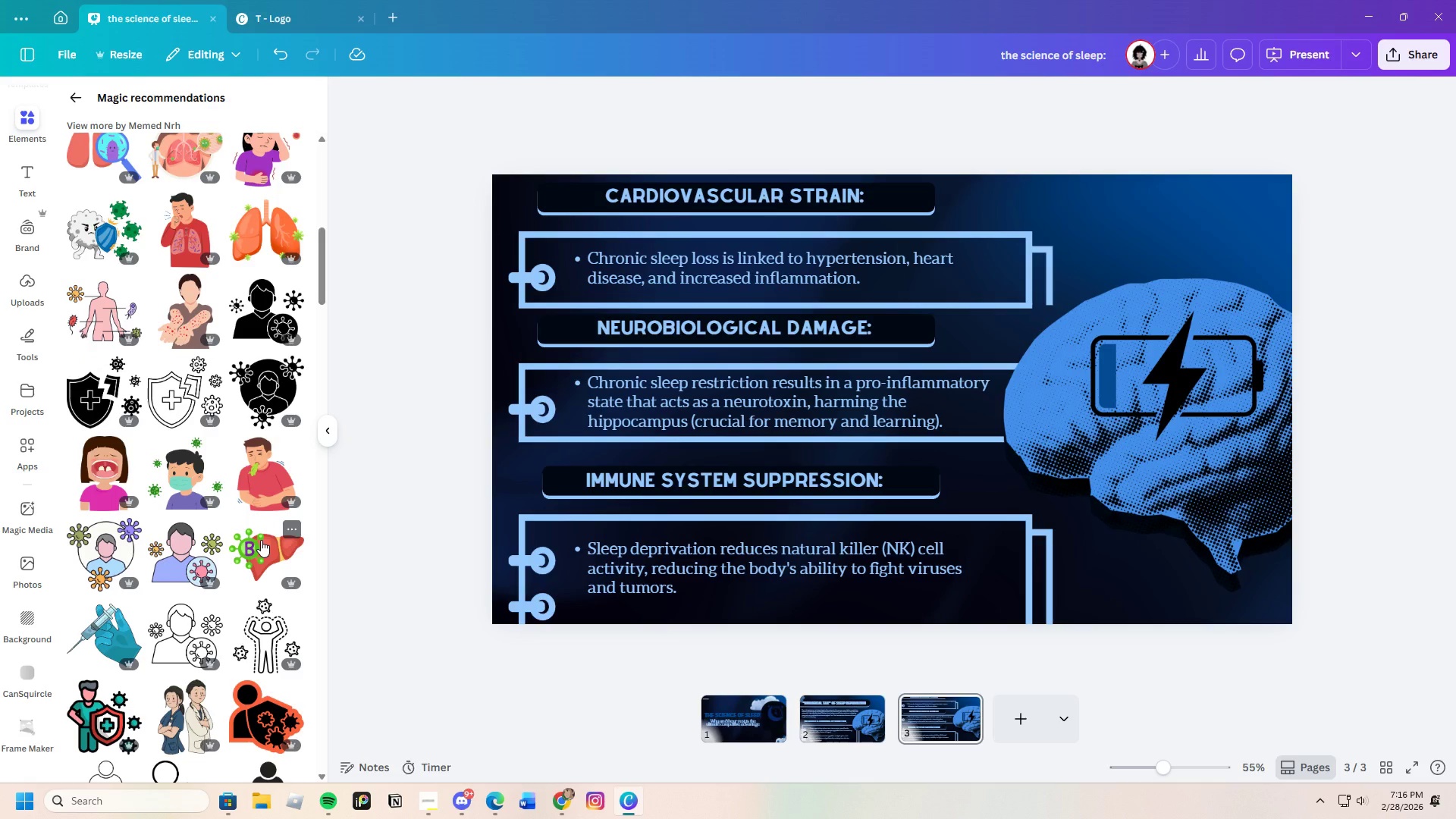 
left_click([83, 387])
 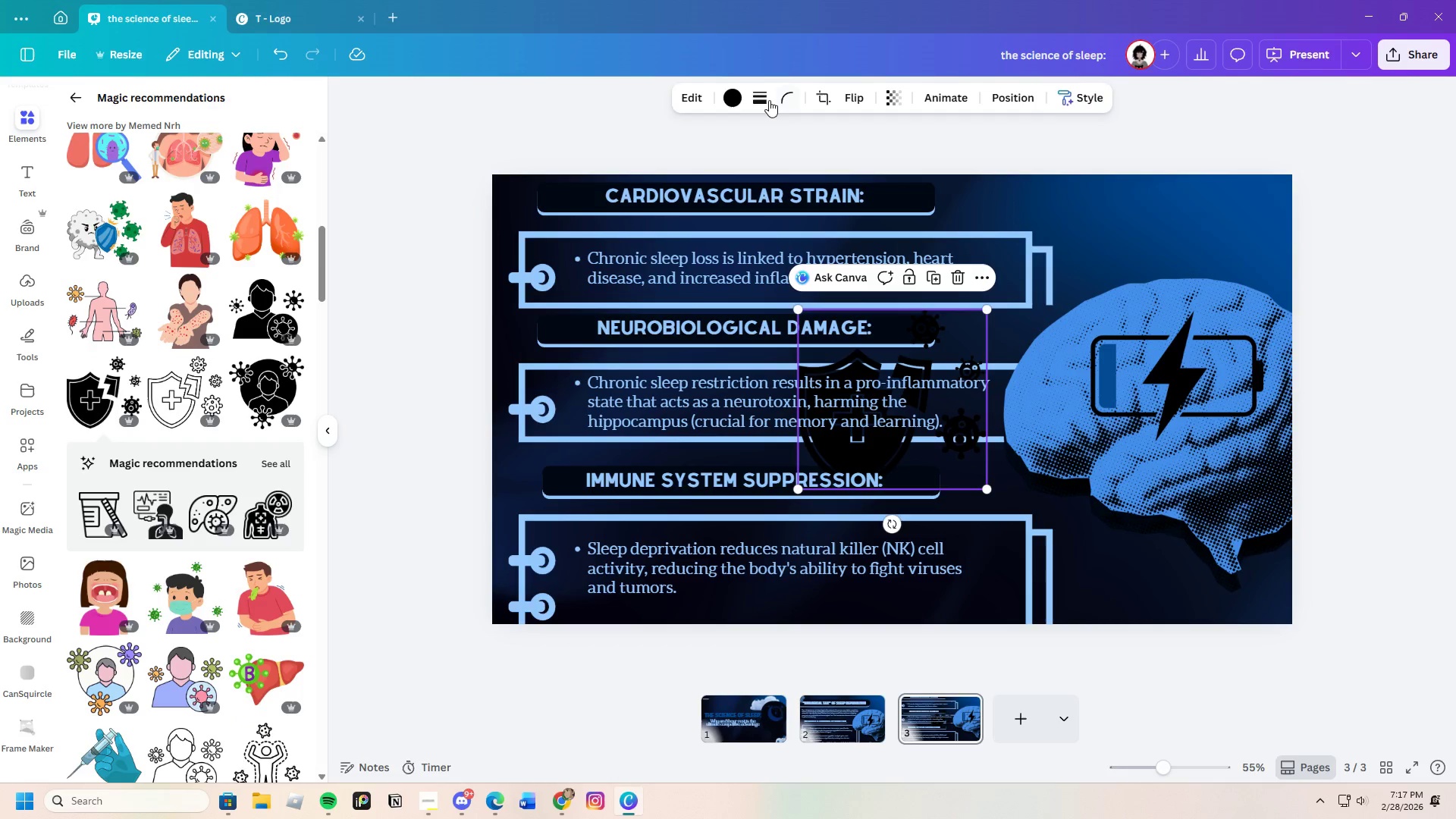 
left_click([729, 94])
 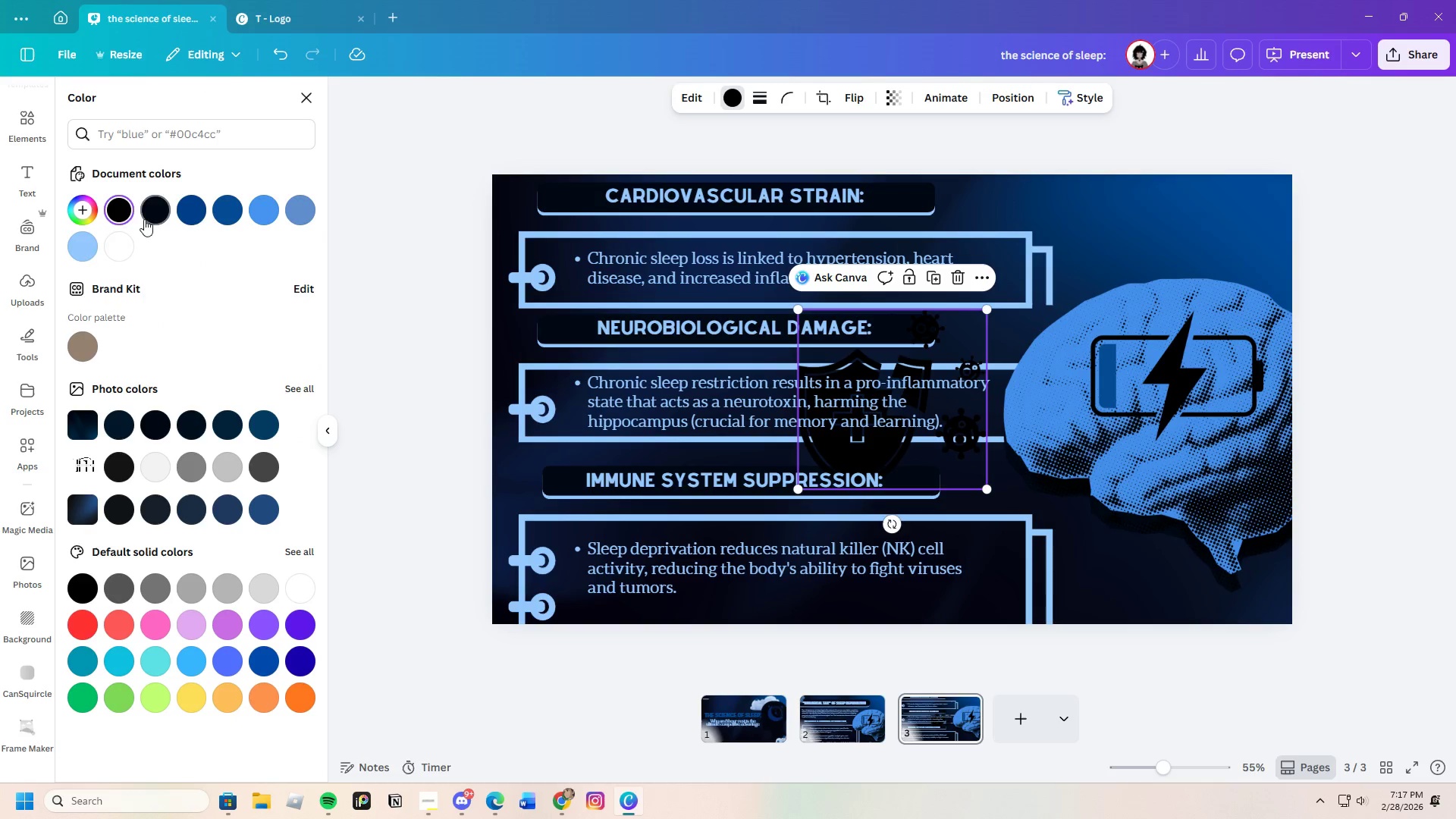 
left_click([77, 244])
 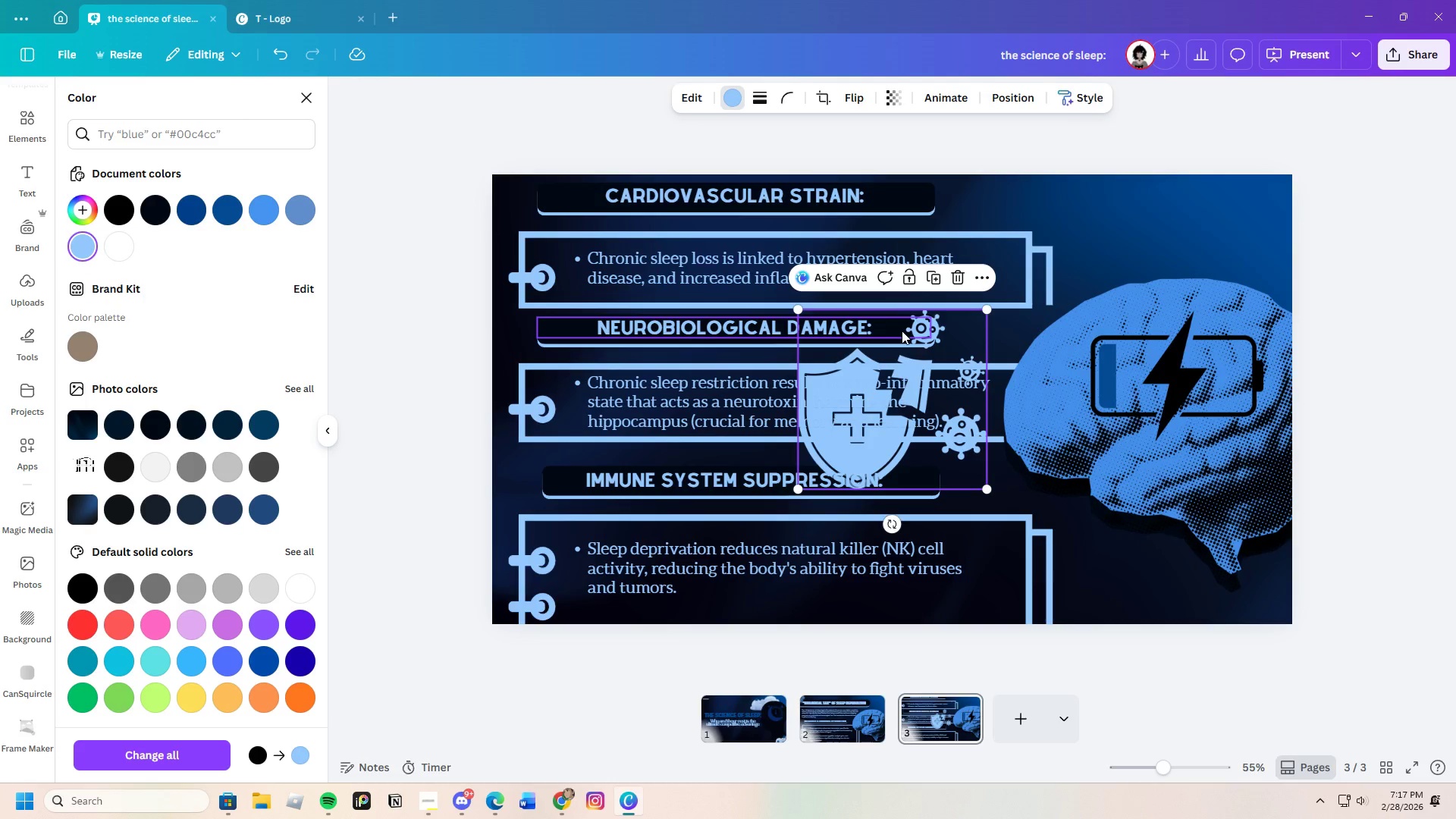 
left_click_drag(start_coordinate=[902, 338], to_coordinate=[1131, 433])
 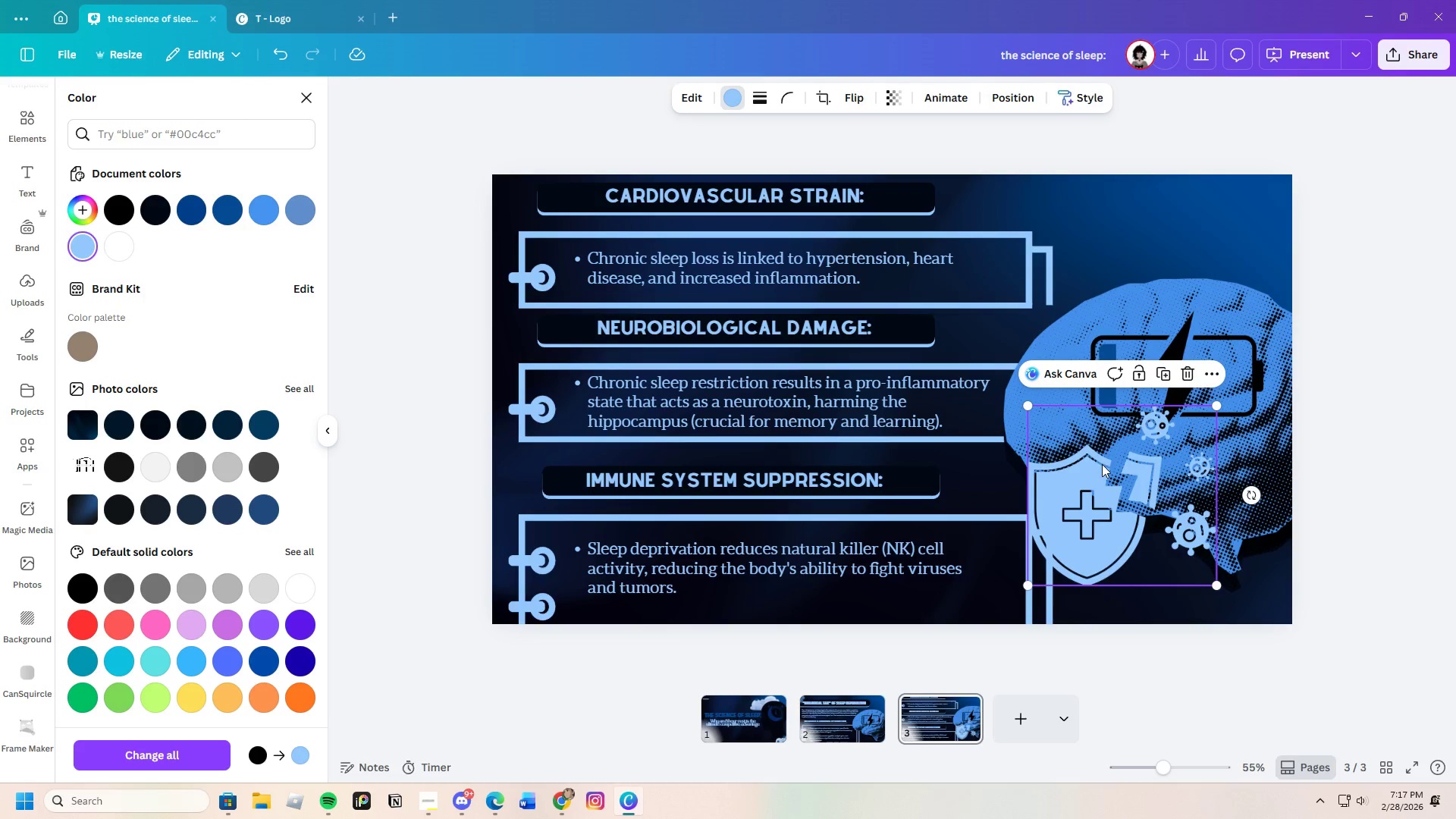 
left_click_drag(start_coordinate=[1109, 481], to_coordinate=[1103, 224])
 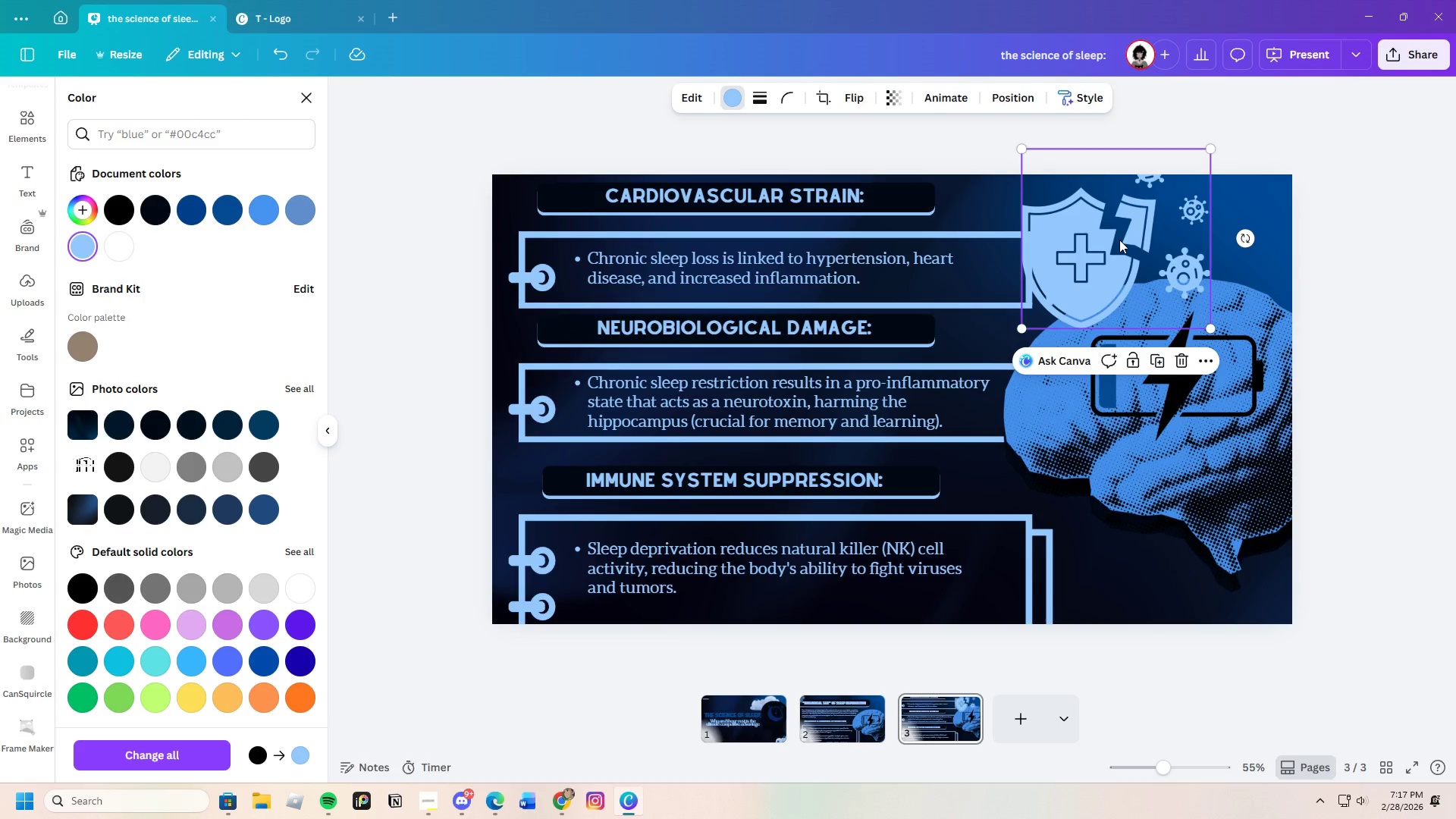 
left_click_drag(start_coordinate=[1114, 236], to_coordinate=[1088, 533])
 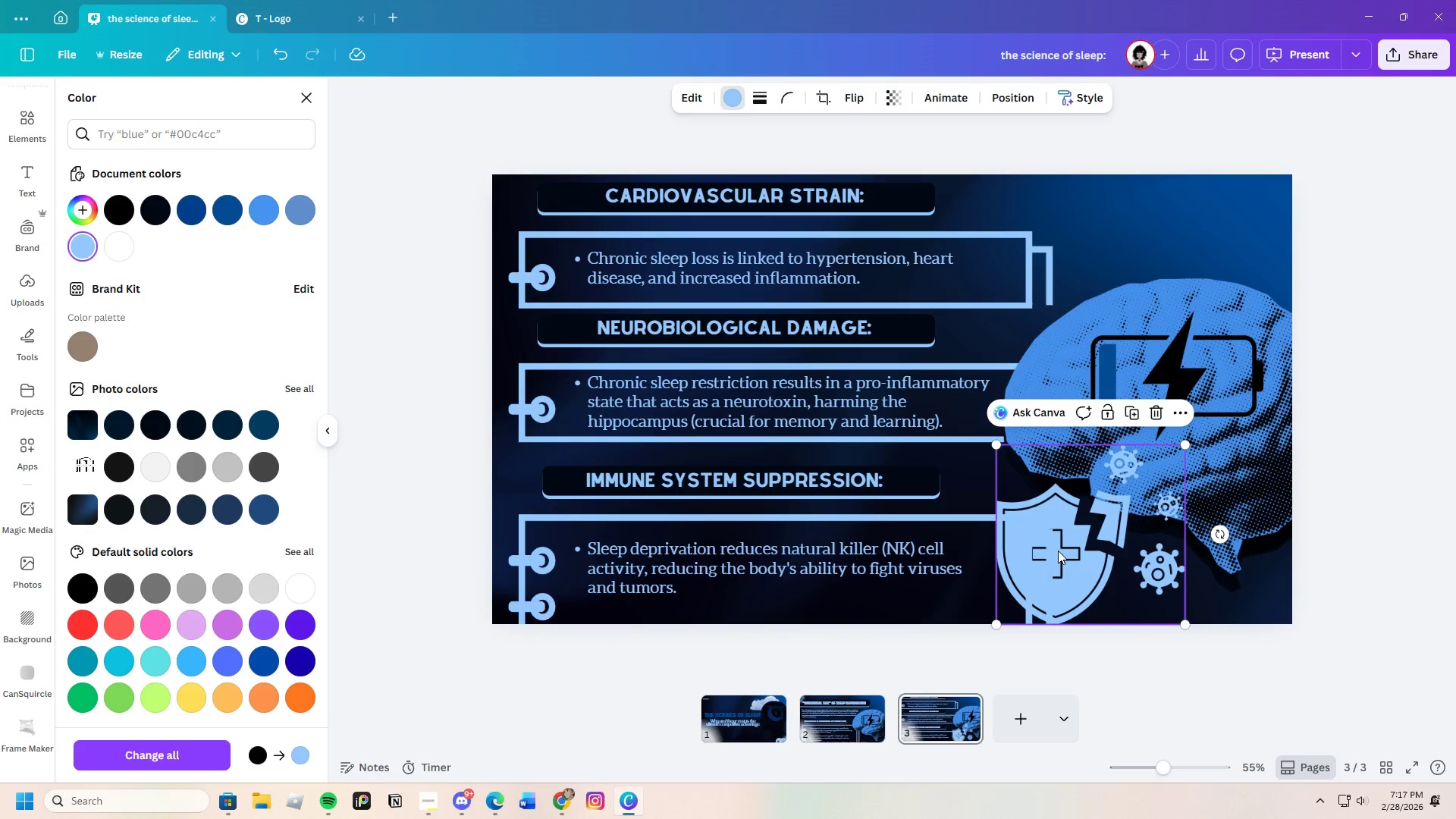 
left_click_drag(start_coordinate=[1065, 544], to_coordinate=[951, 602])
 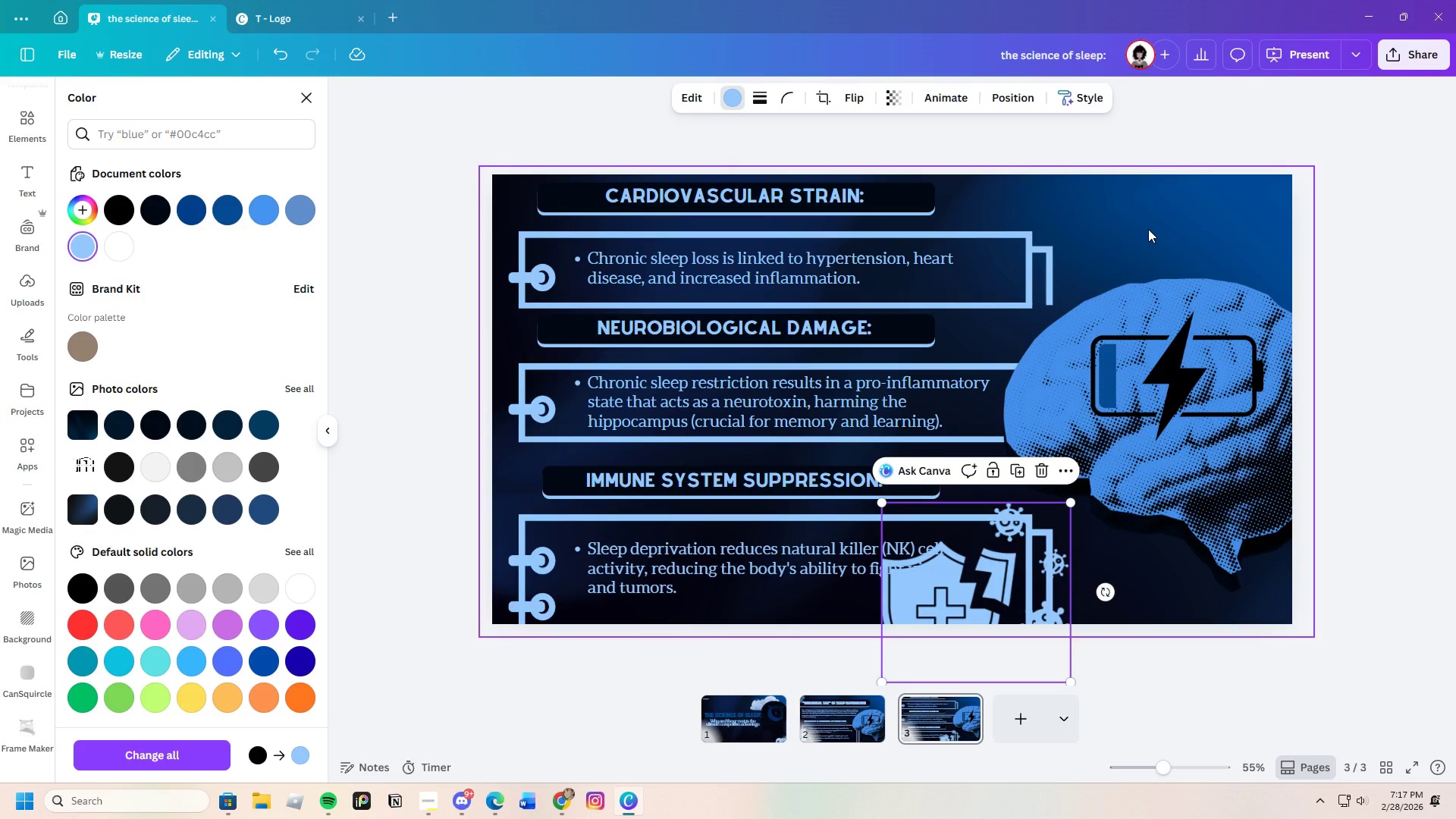 
left_click_drag(start_coordinate=[1148, 229], to_coordinate=[1254, 557])
 